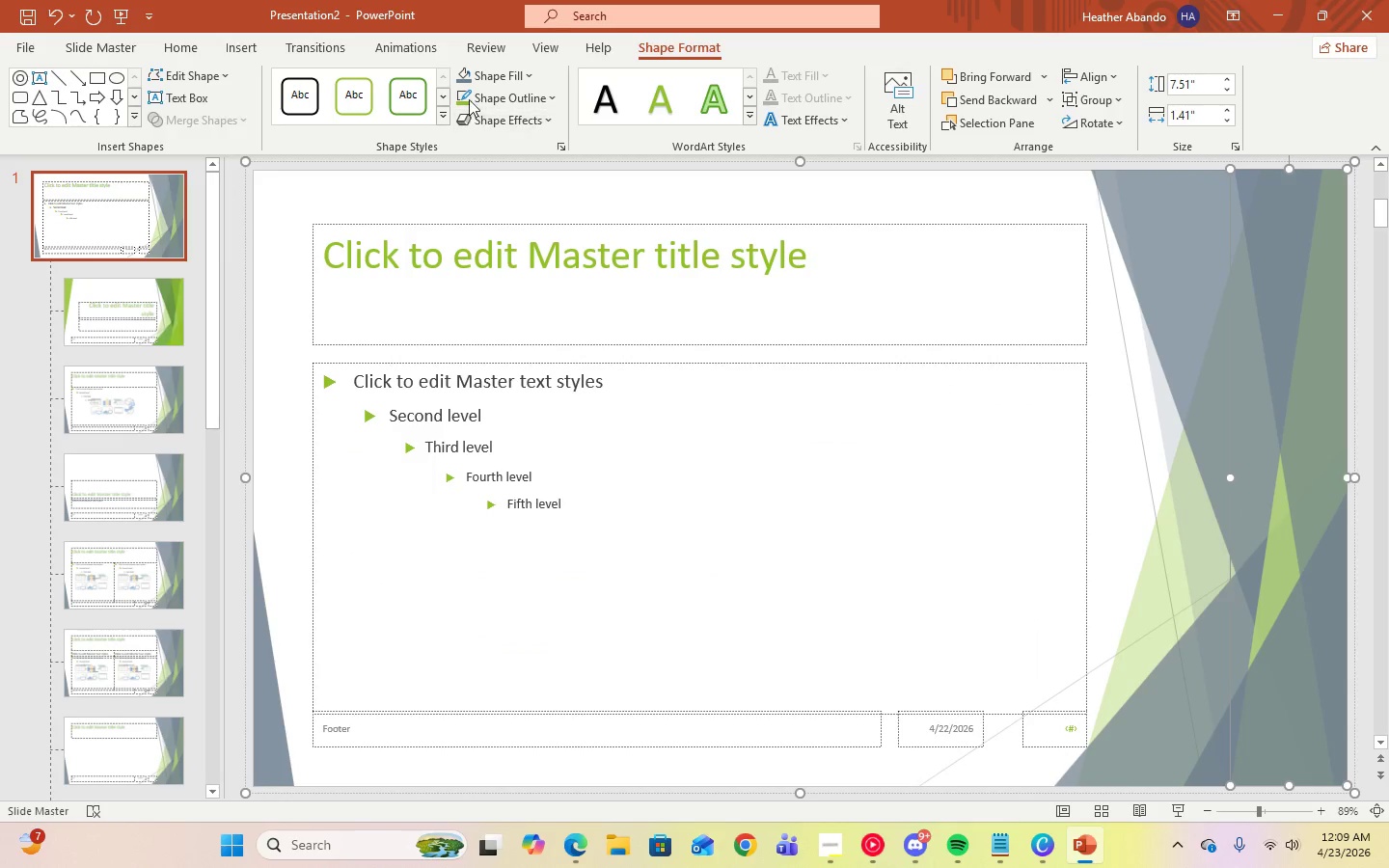 
left_click([465, 75])
 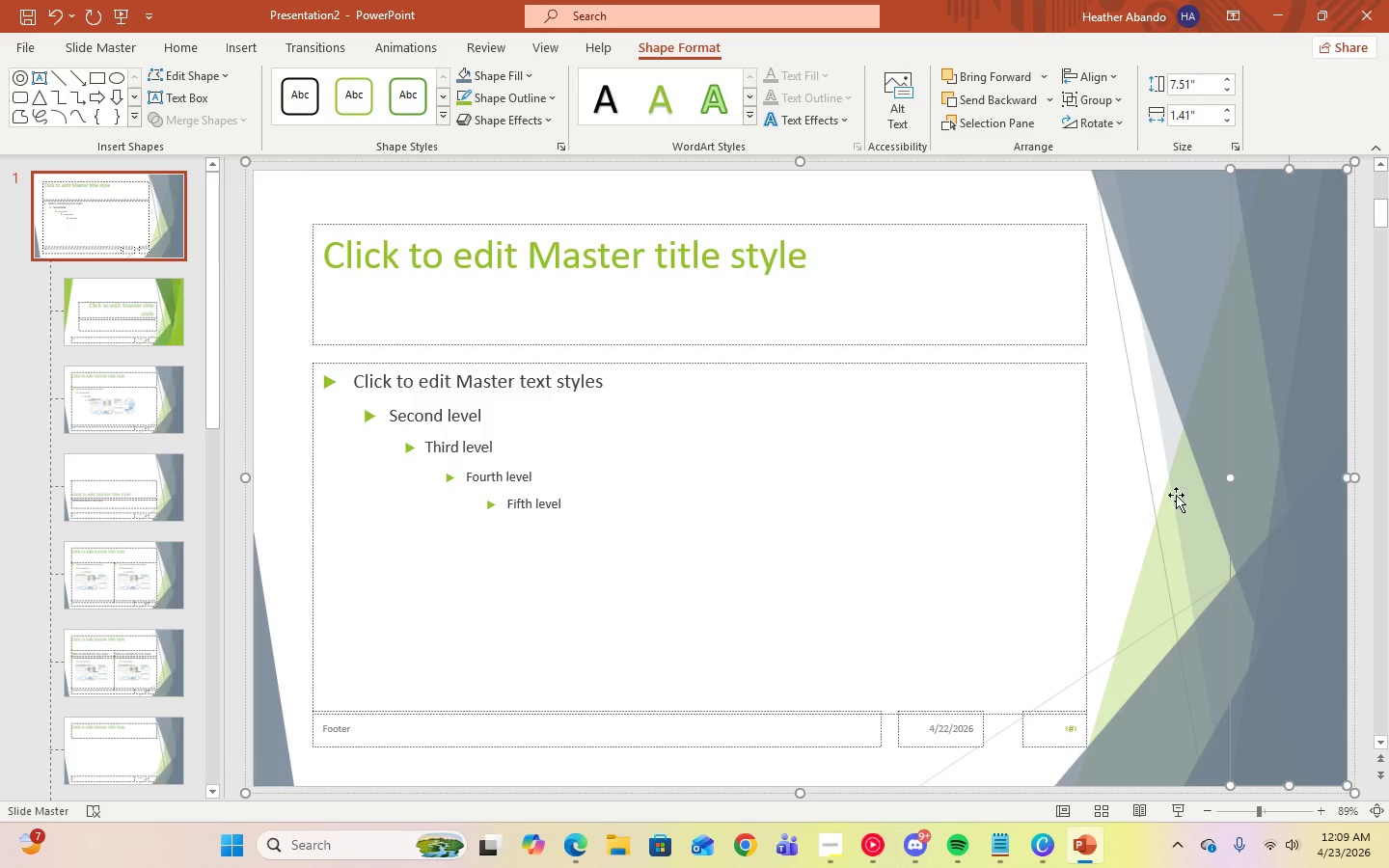 
double_click([1197, 497])
 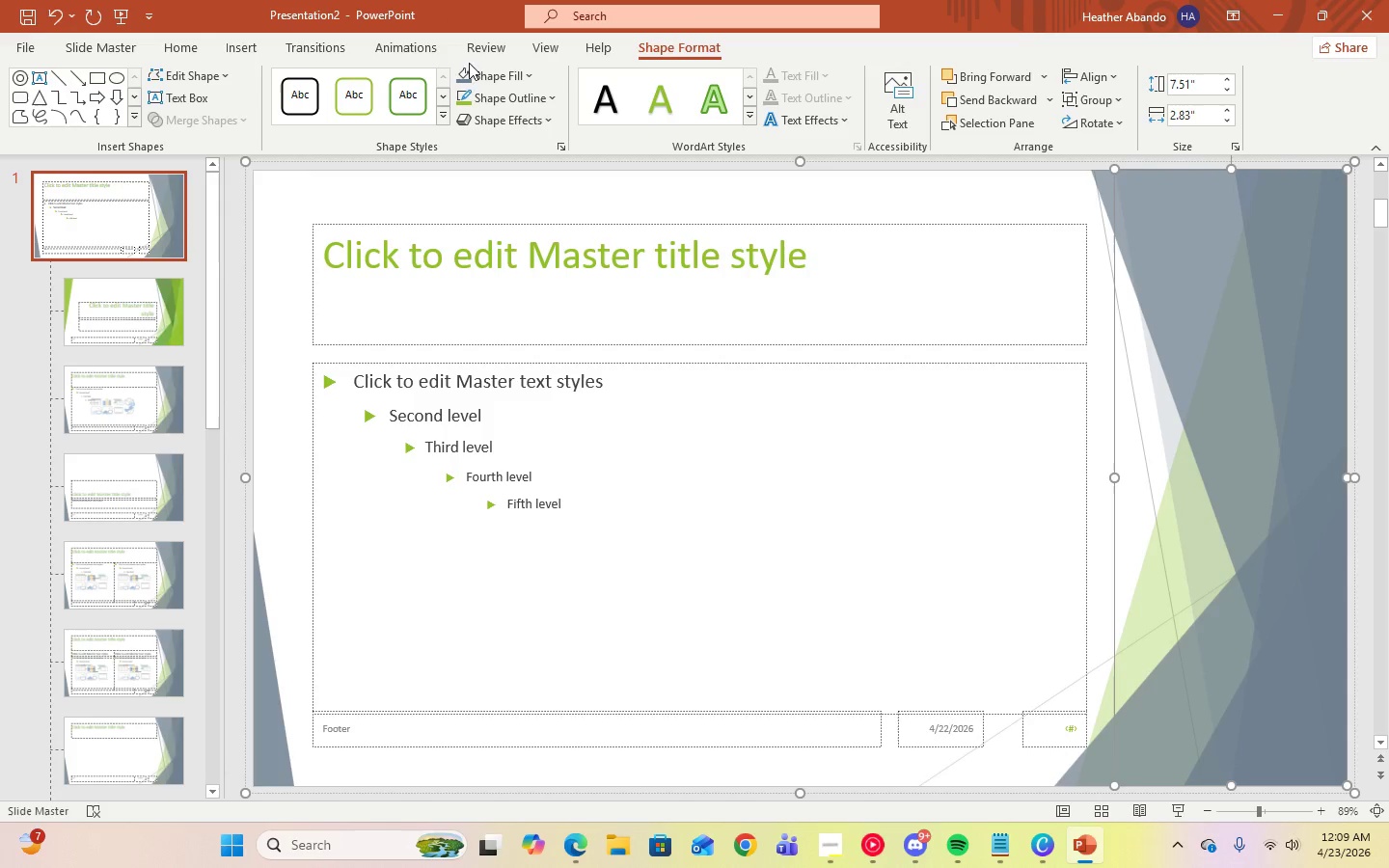 
left_click([469, 70])
 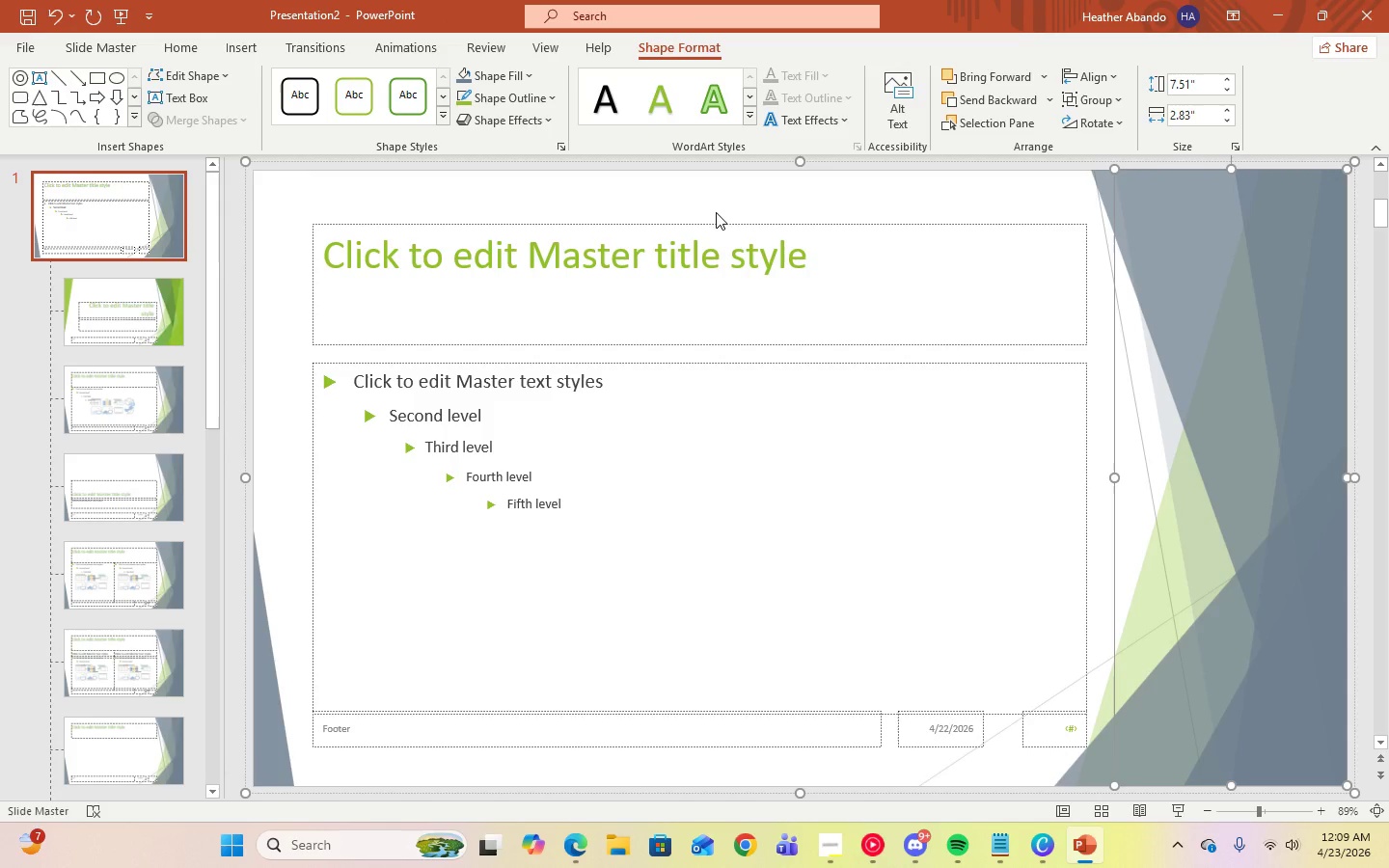 
left_click([1154, 577])
 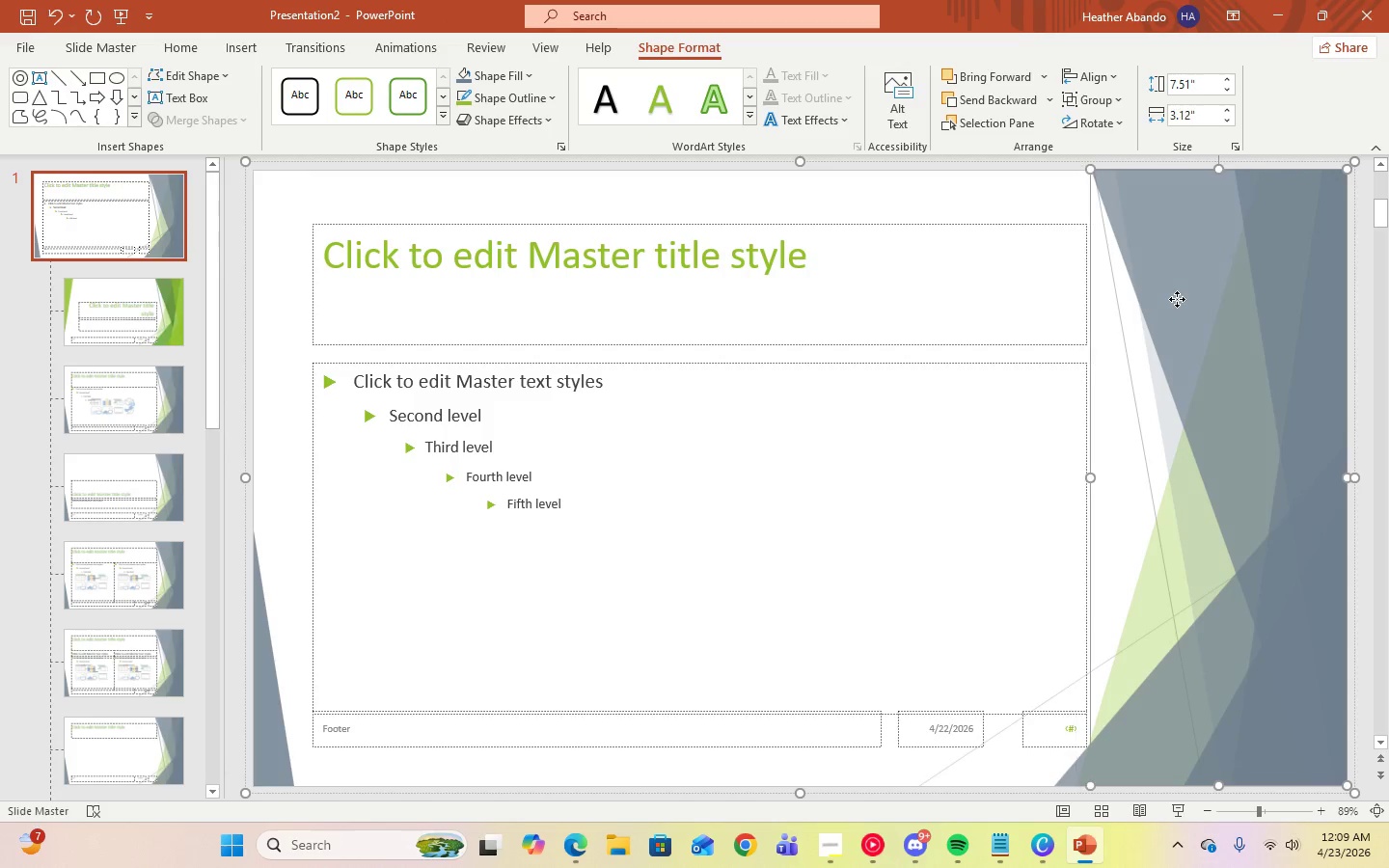 
double_click([1177, 299])
 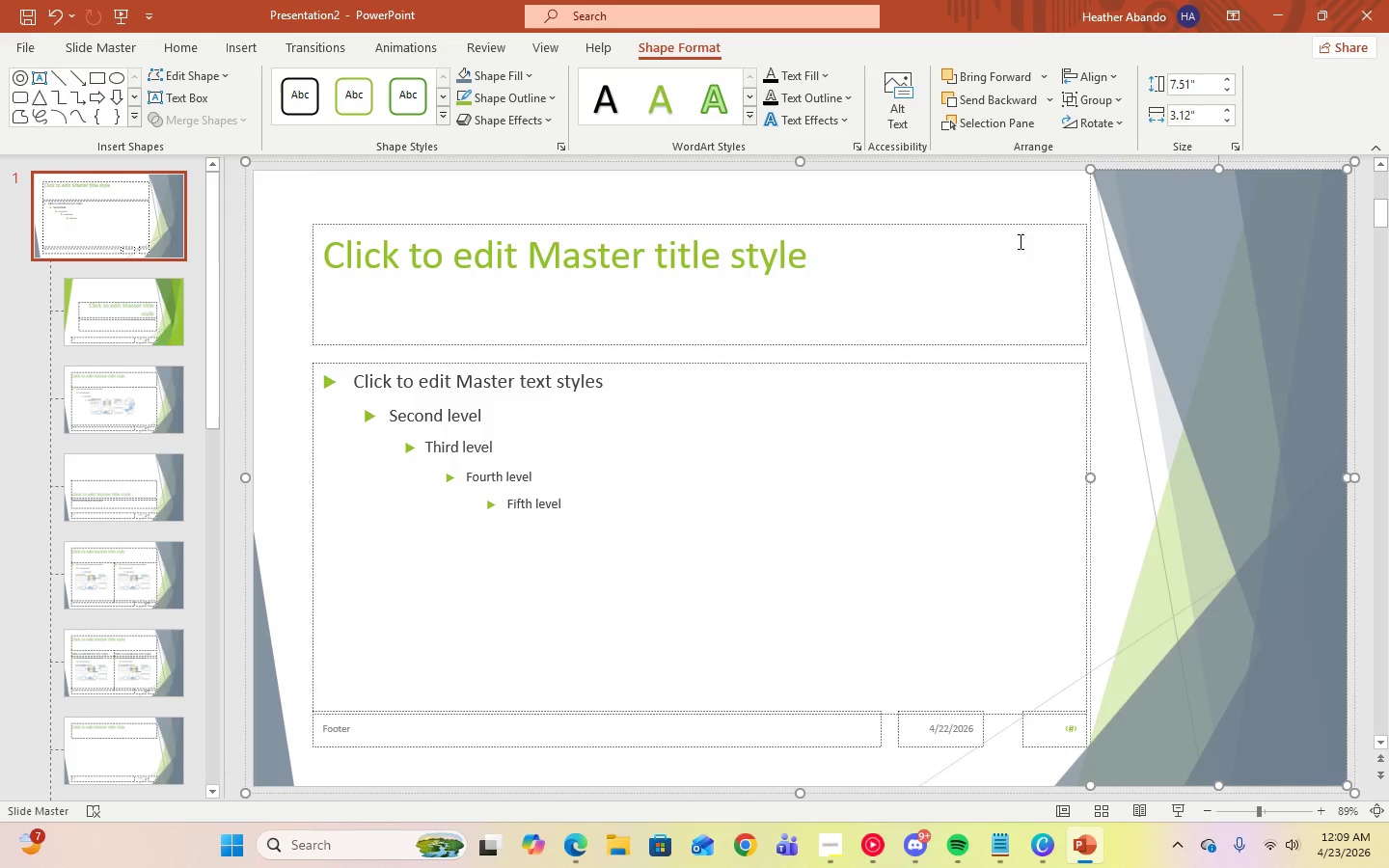 
left_click([940, 200])
 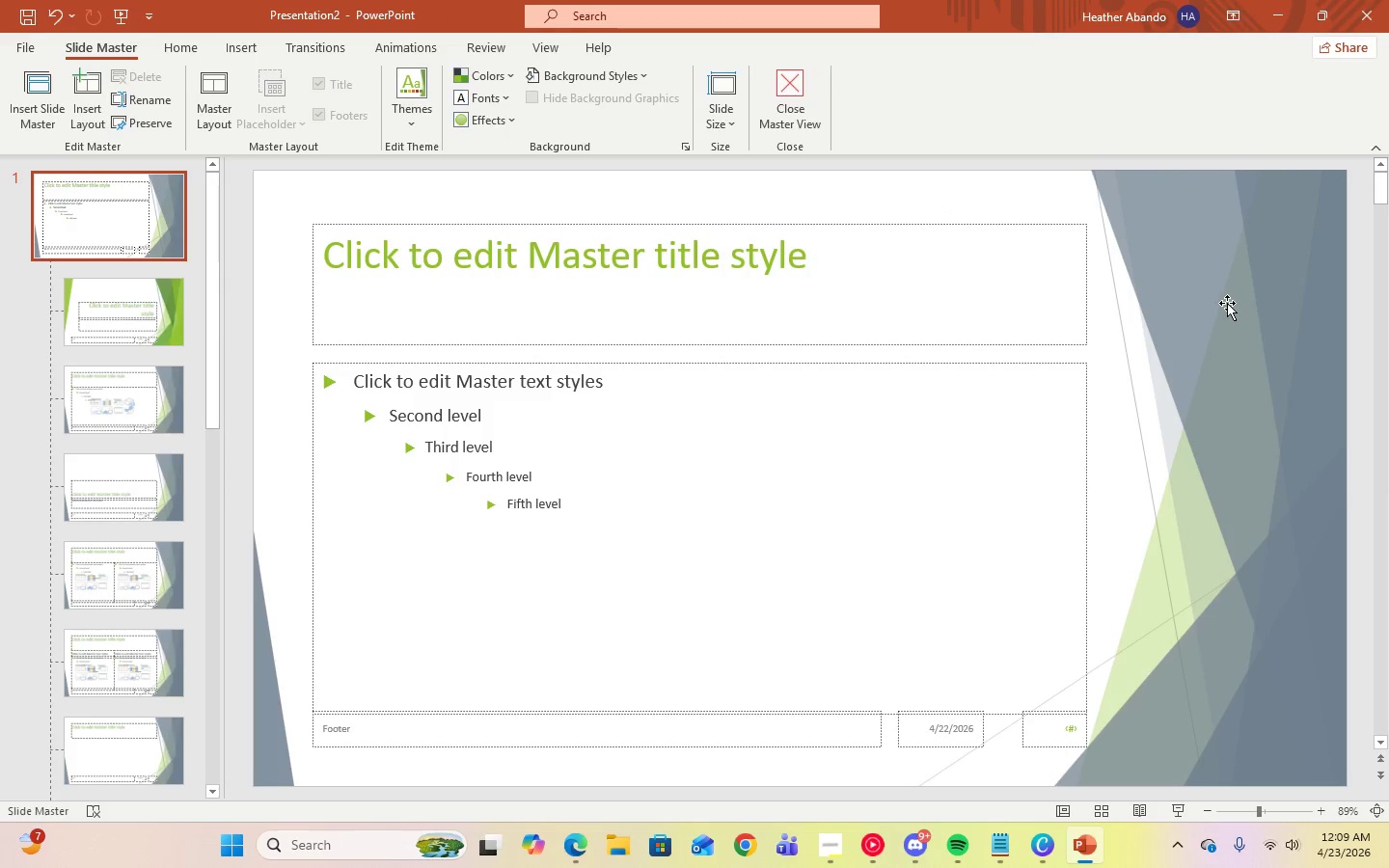 
left_click([1185, 285])
 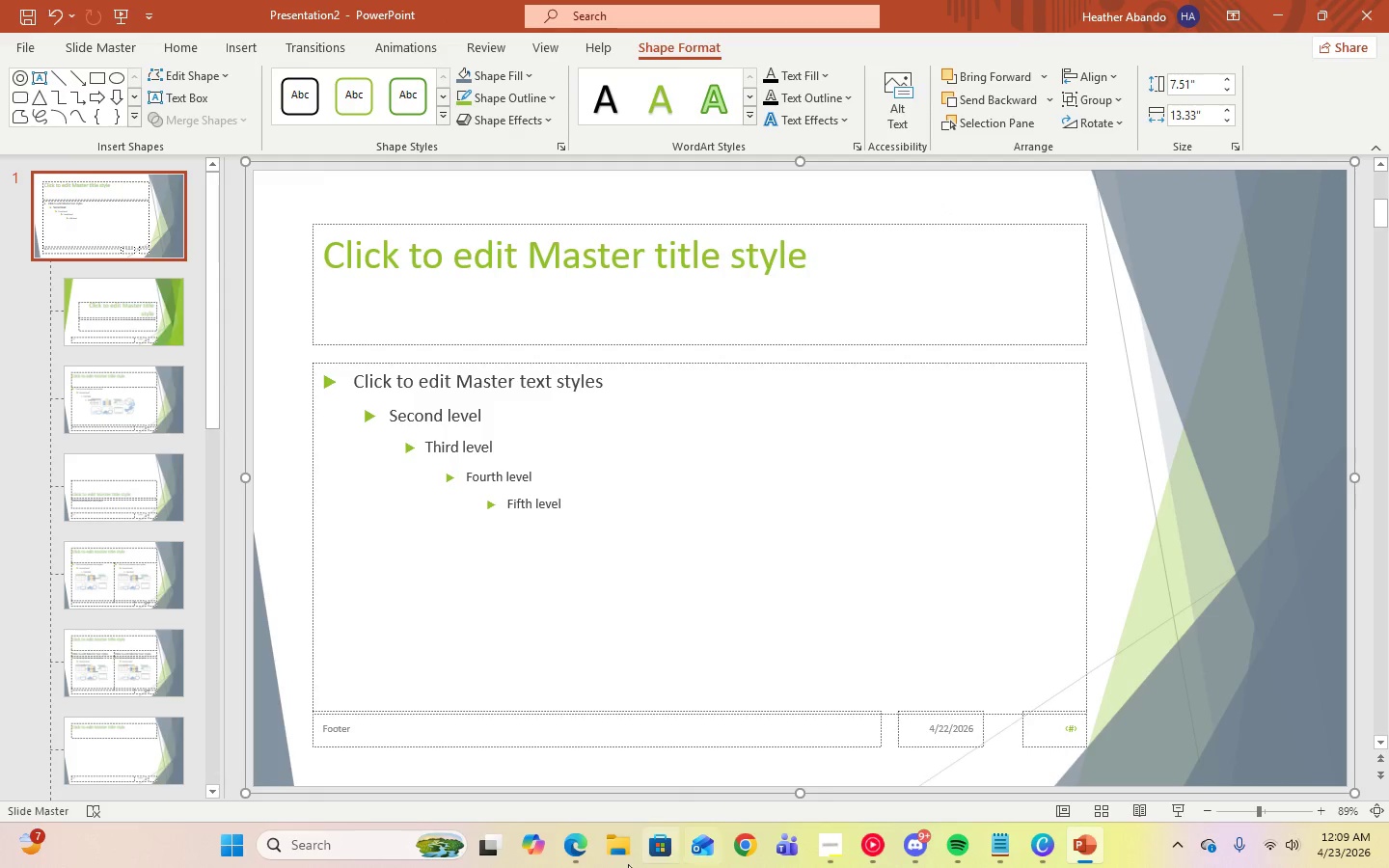 
left_click([585, 865])
 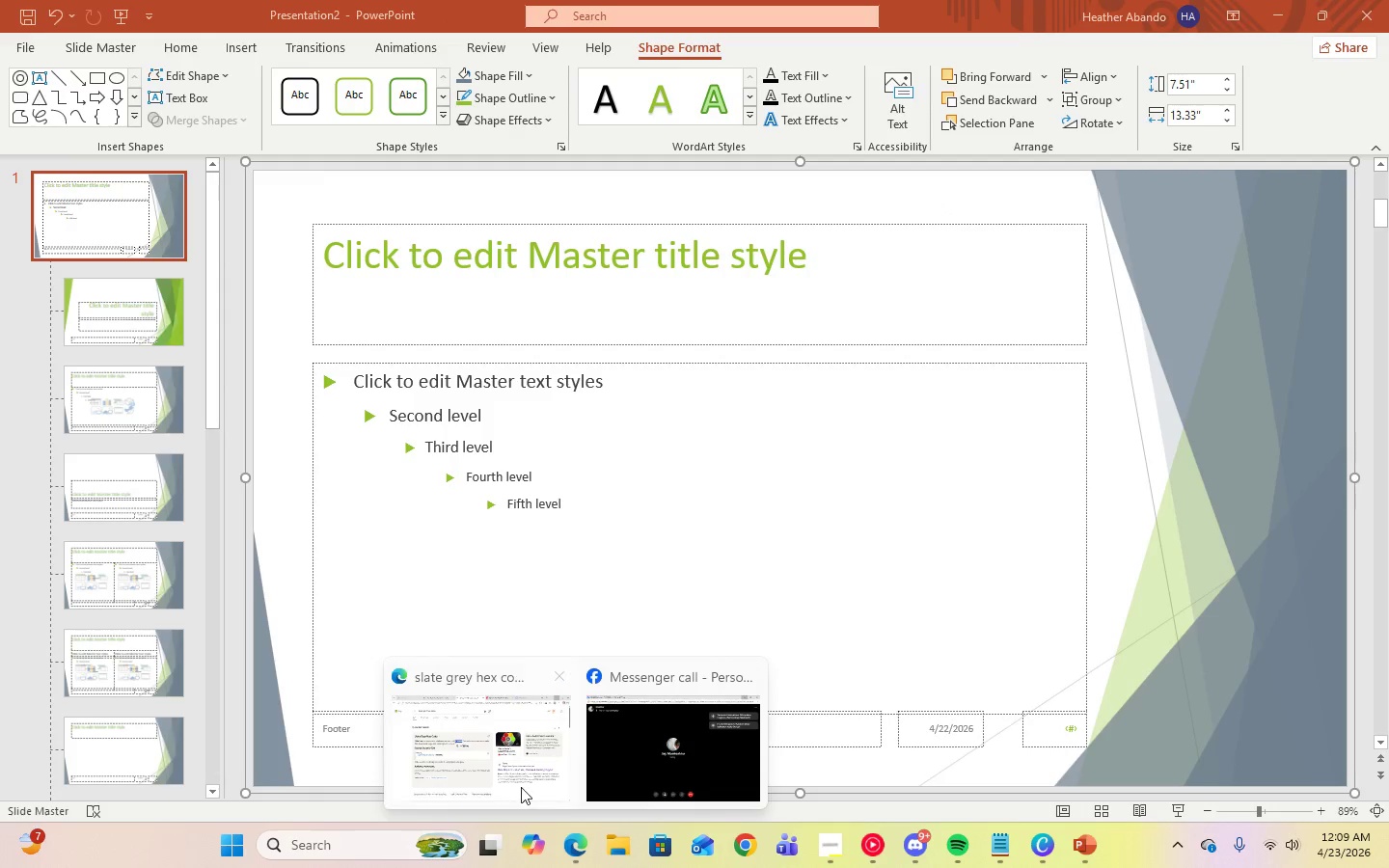 
left_click([516, 782])
 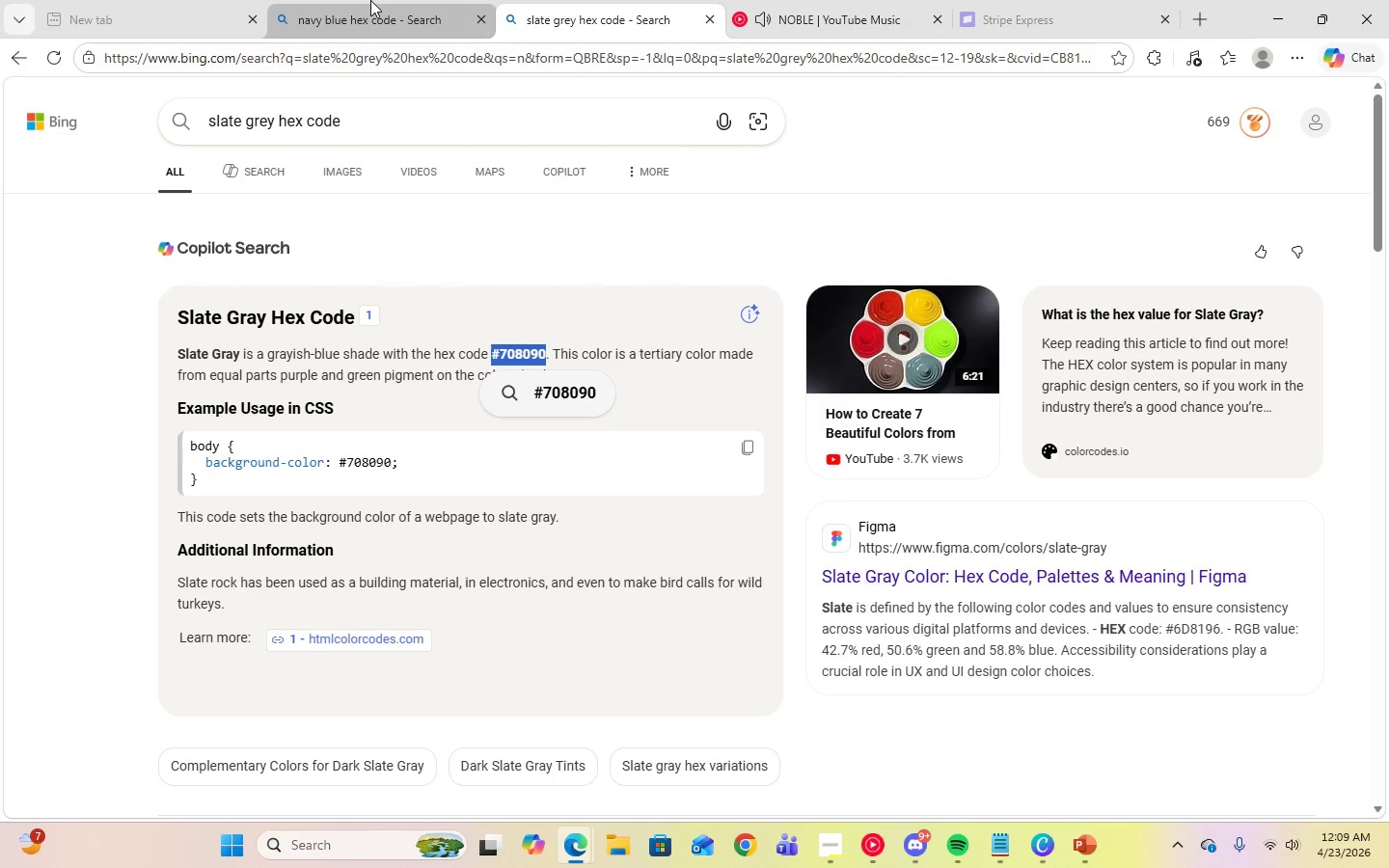 
left_click([370, 0])
 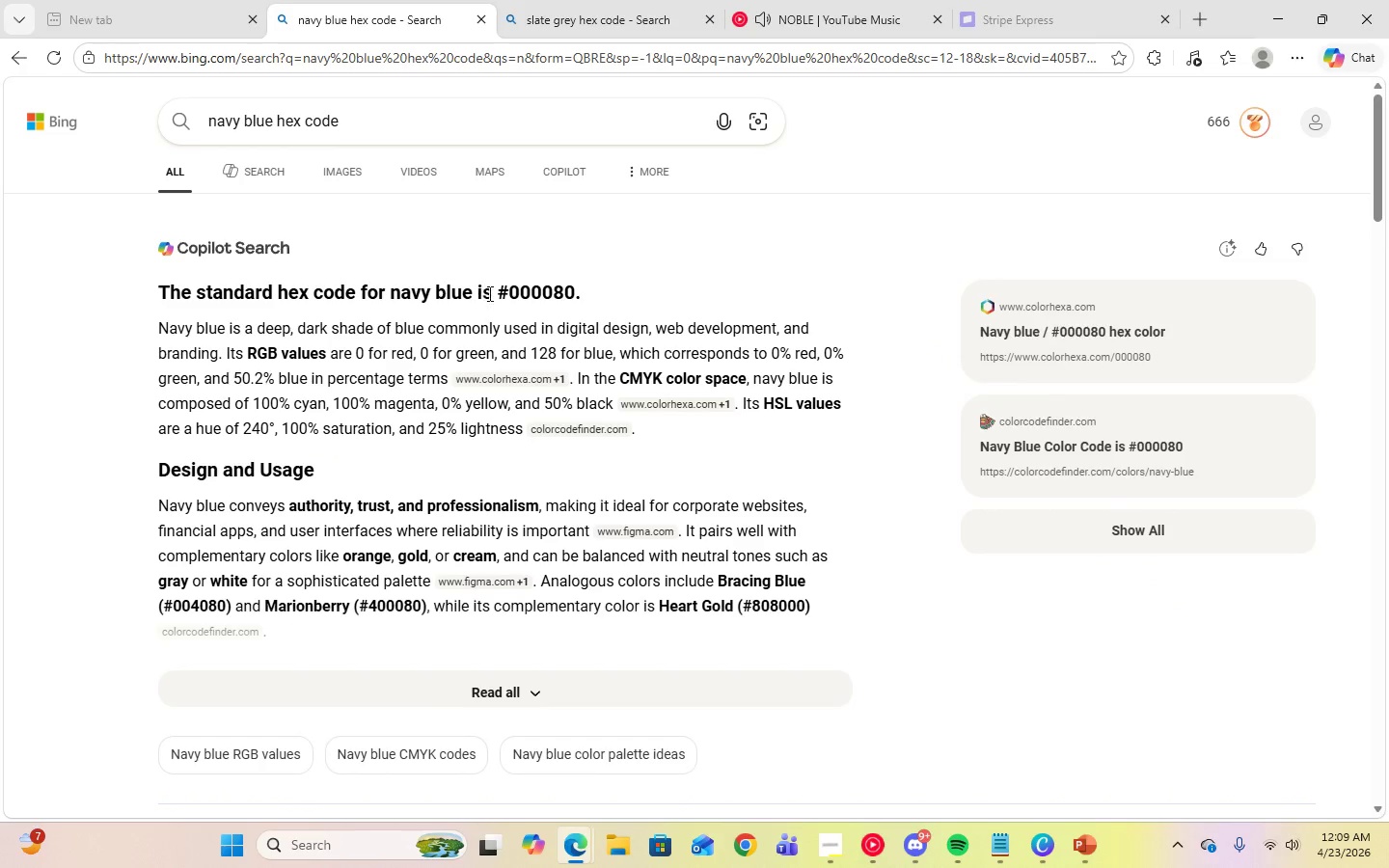 
left_click_drag(start_coordinate=[497, 291], to_coordinate=[570, 291])
 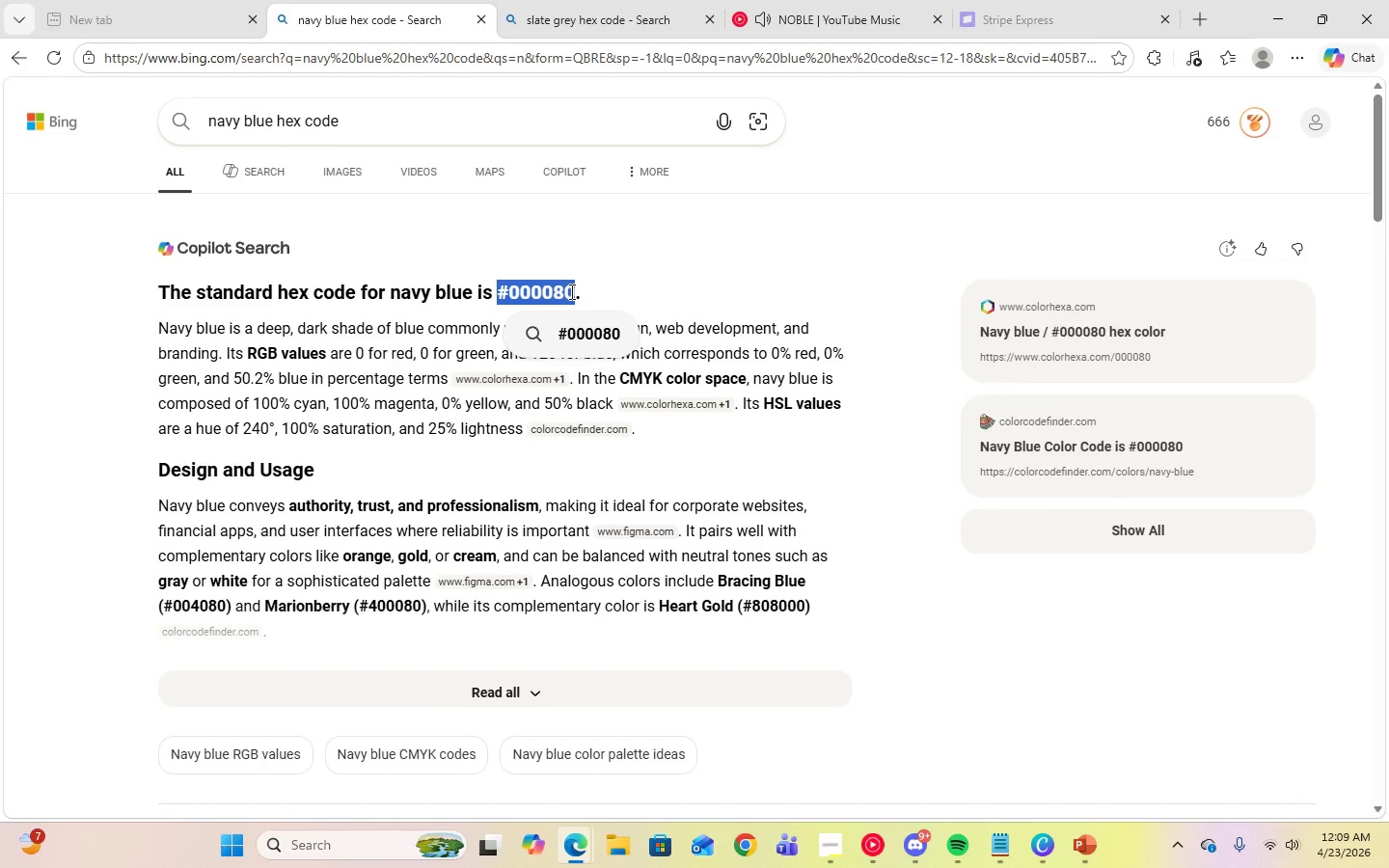 
right_click([570, 291])
 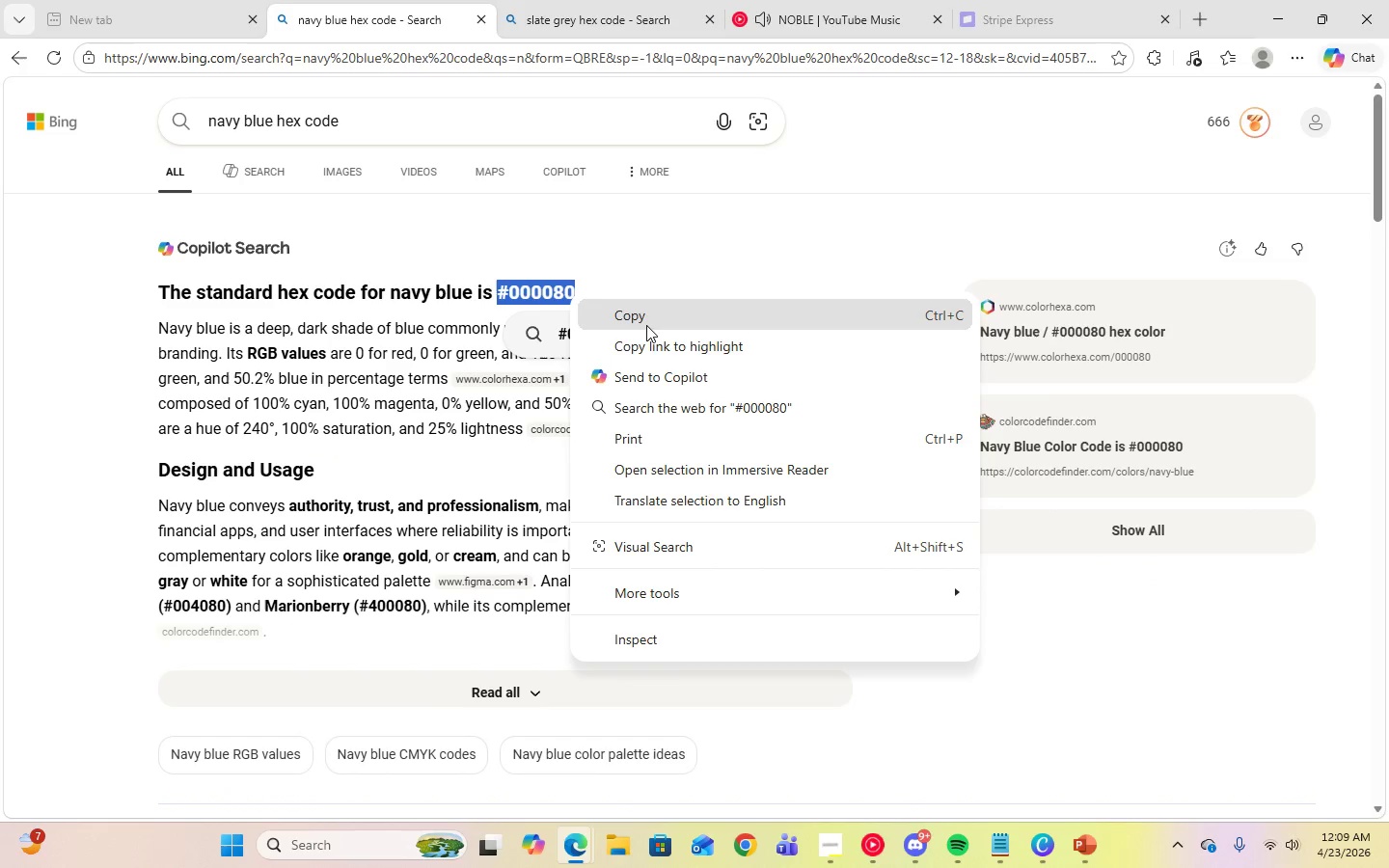 
left_click([647, 325])
 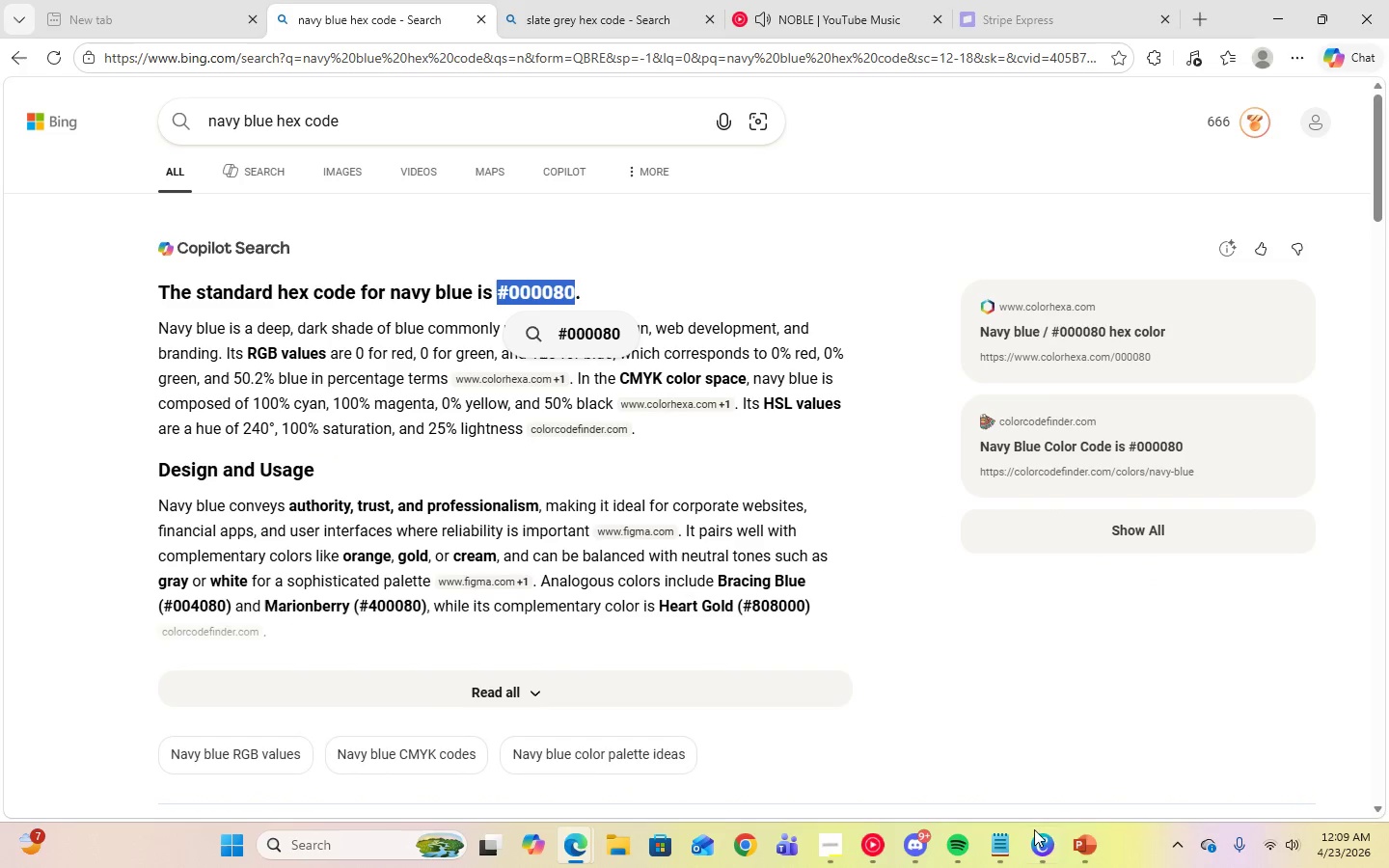 
left_click([1076, 851])
 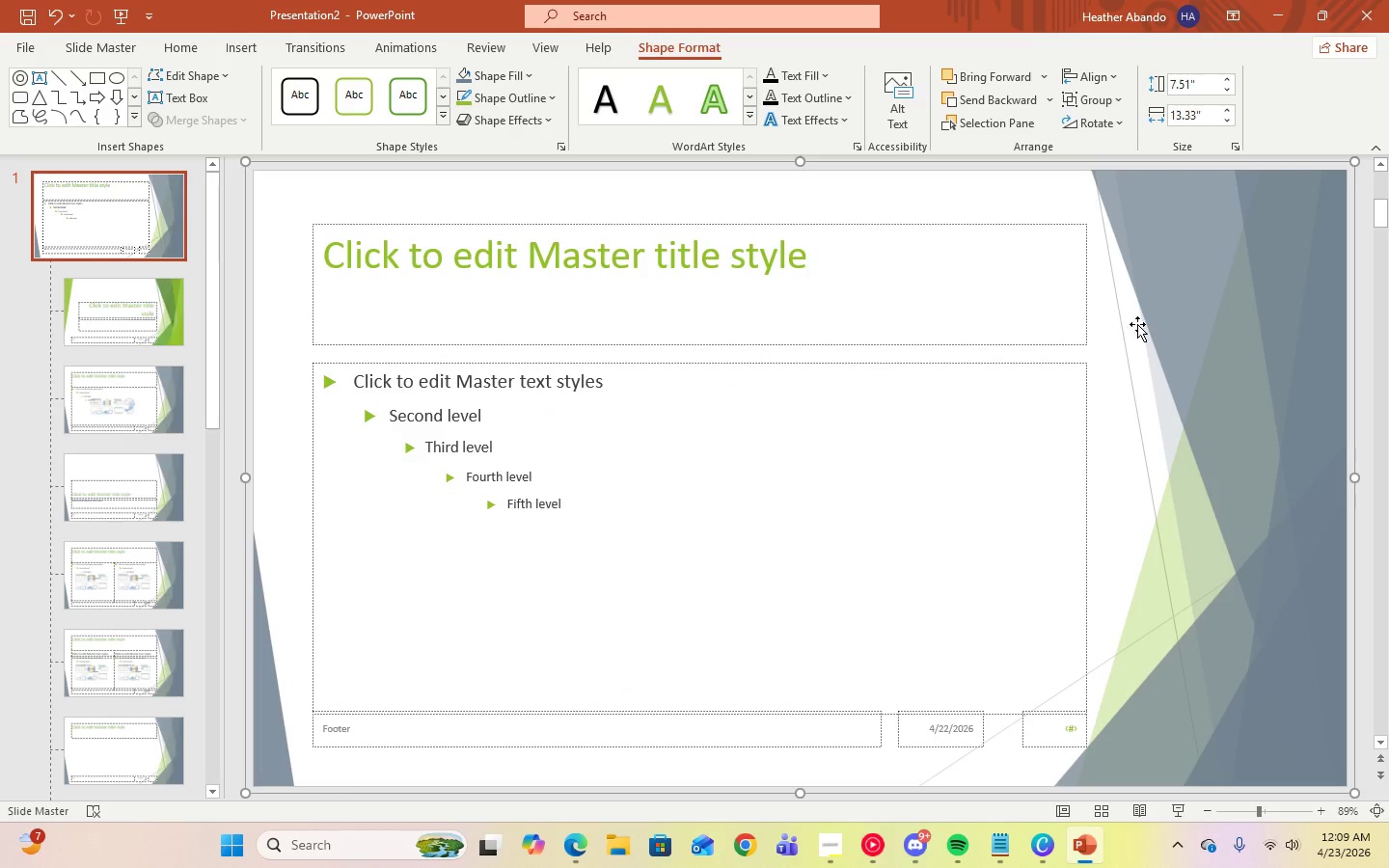 
left_click([1168, 302])
 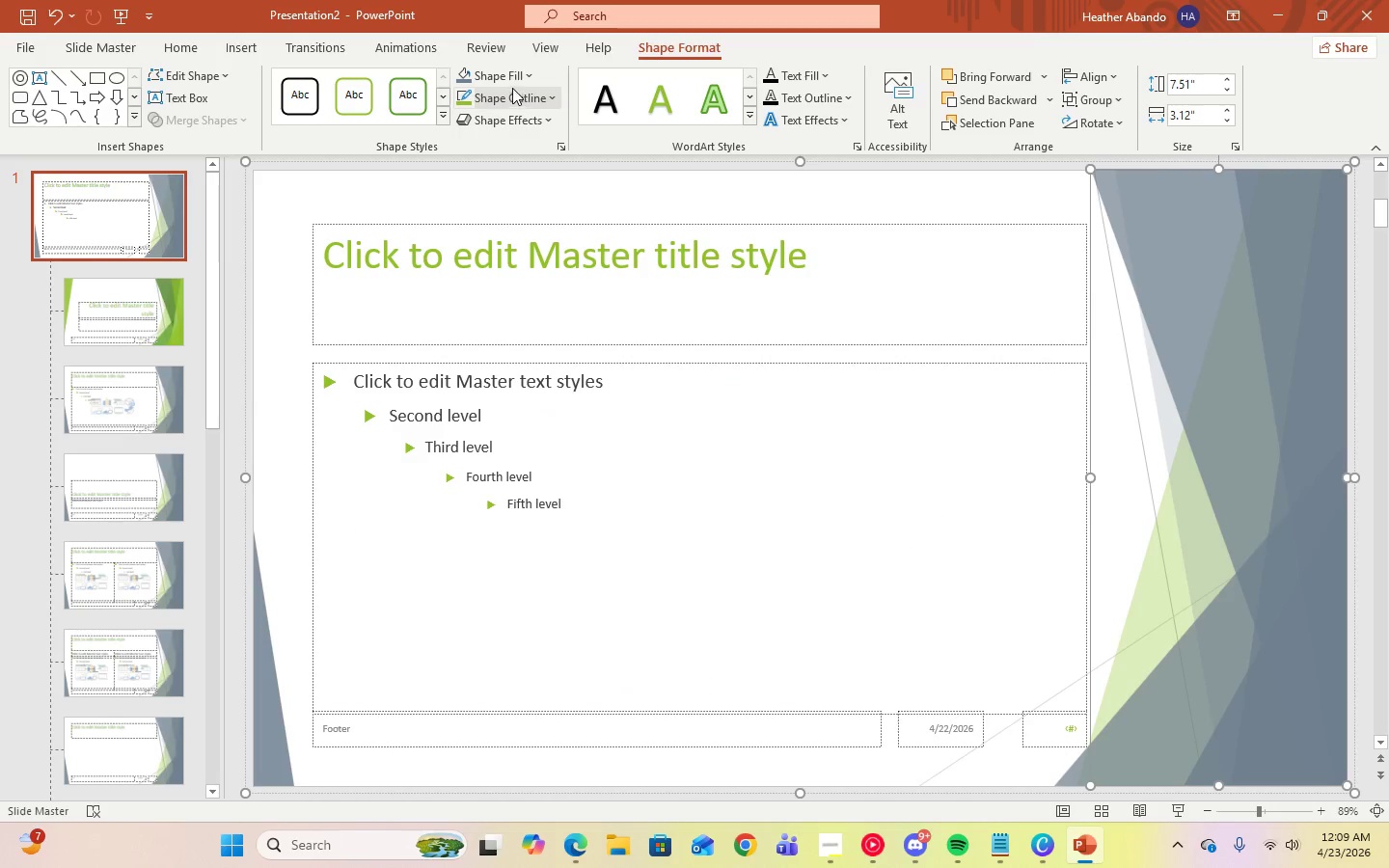 
left_click([528, 80])
 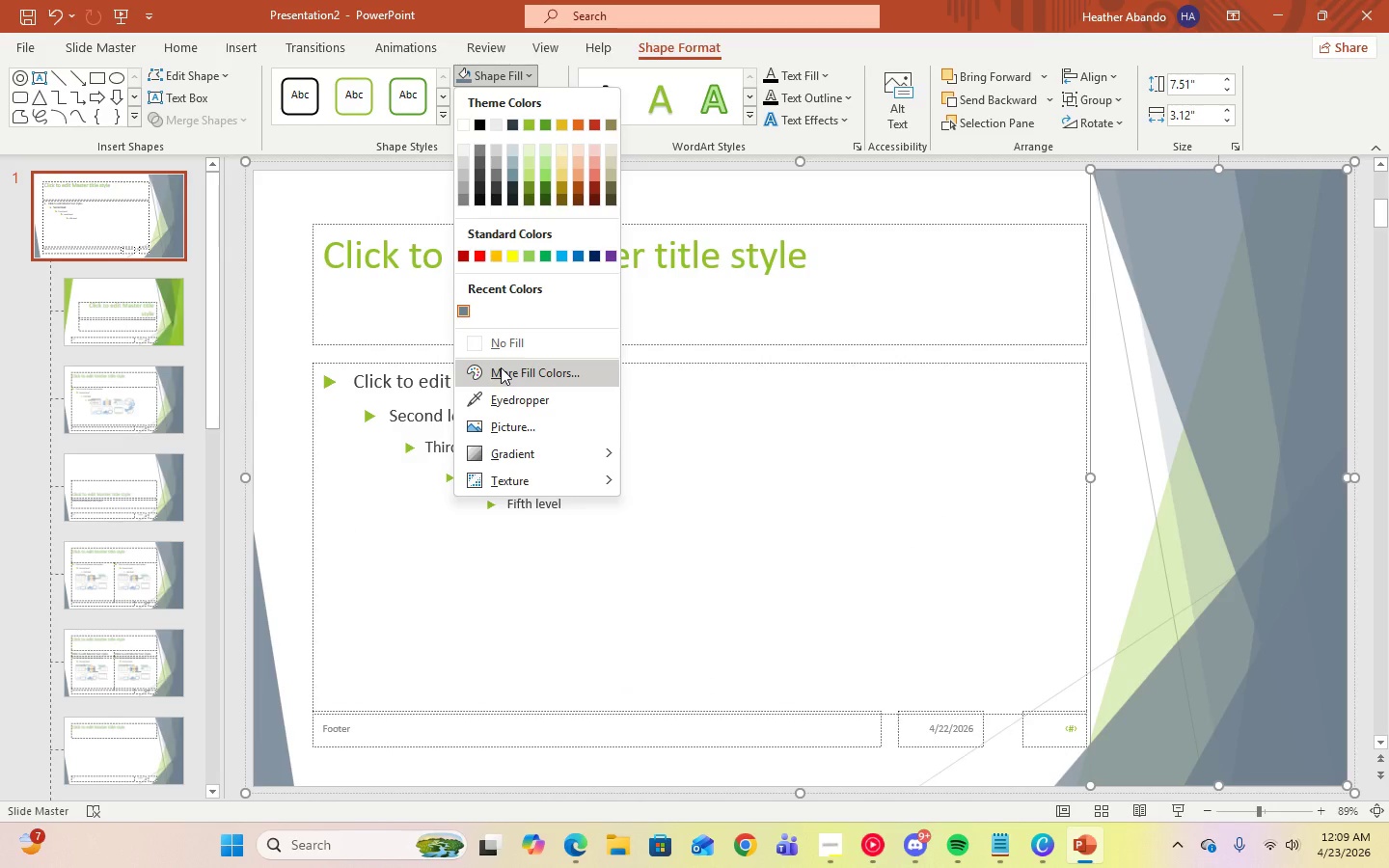 
left_click([501, 367])
 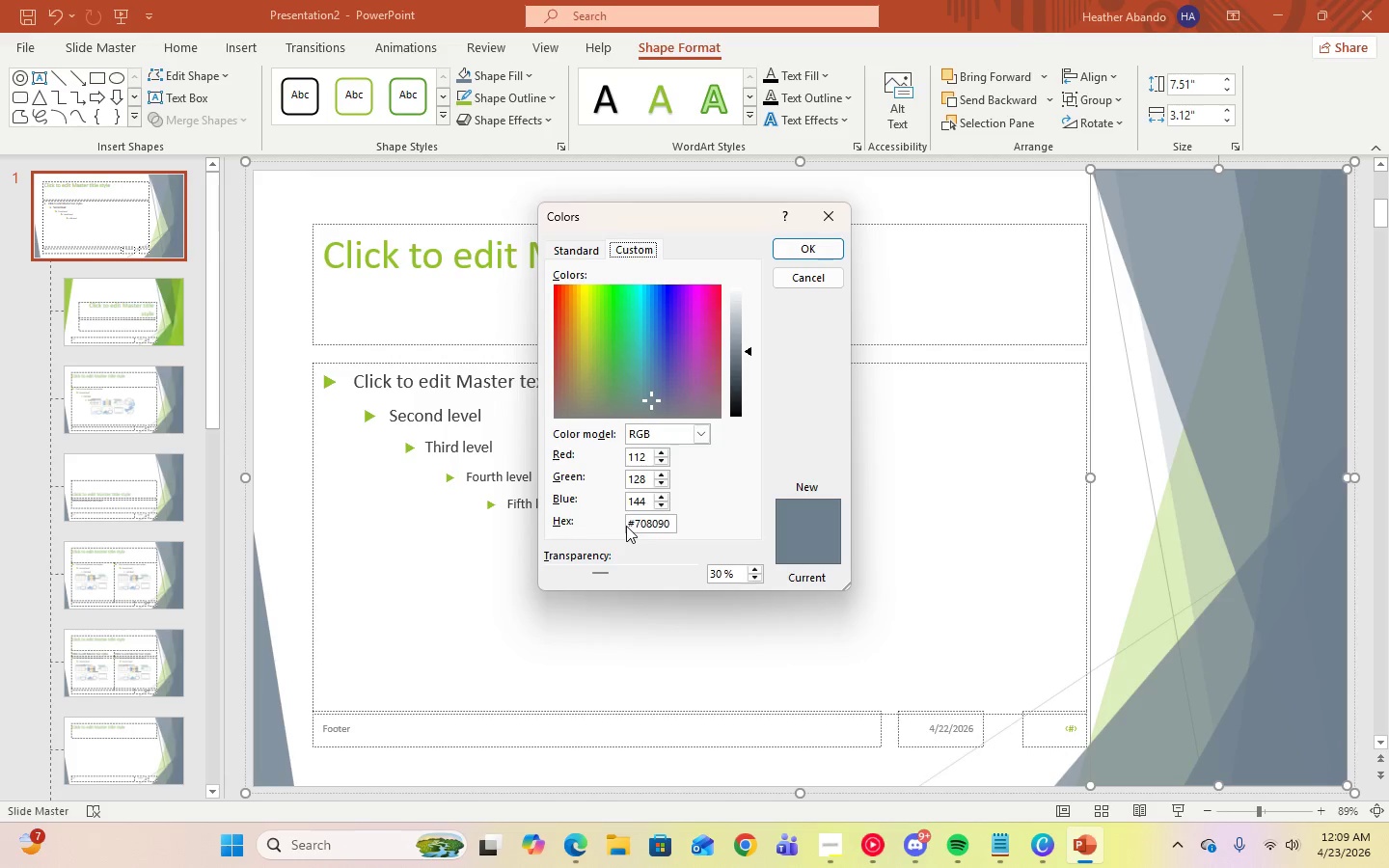 
left_click_drag(start_coordinate=[630, 525], to_coordinate=[695, 525])
 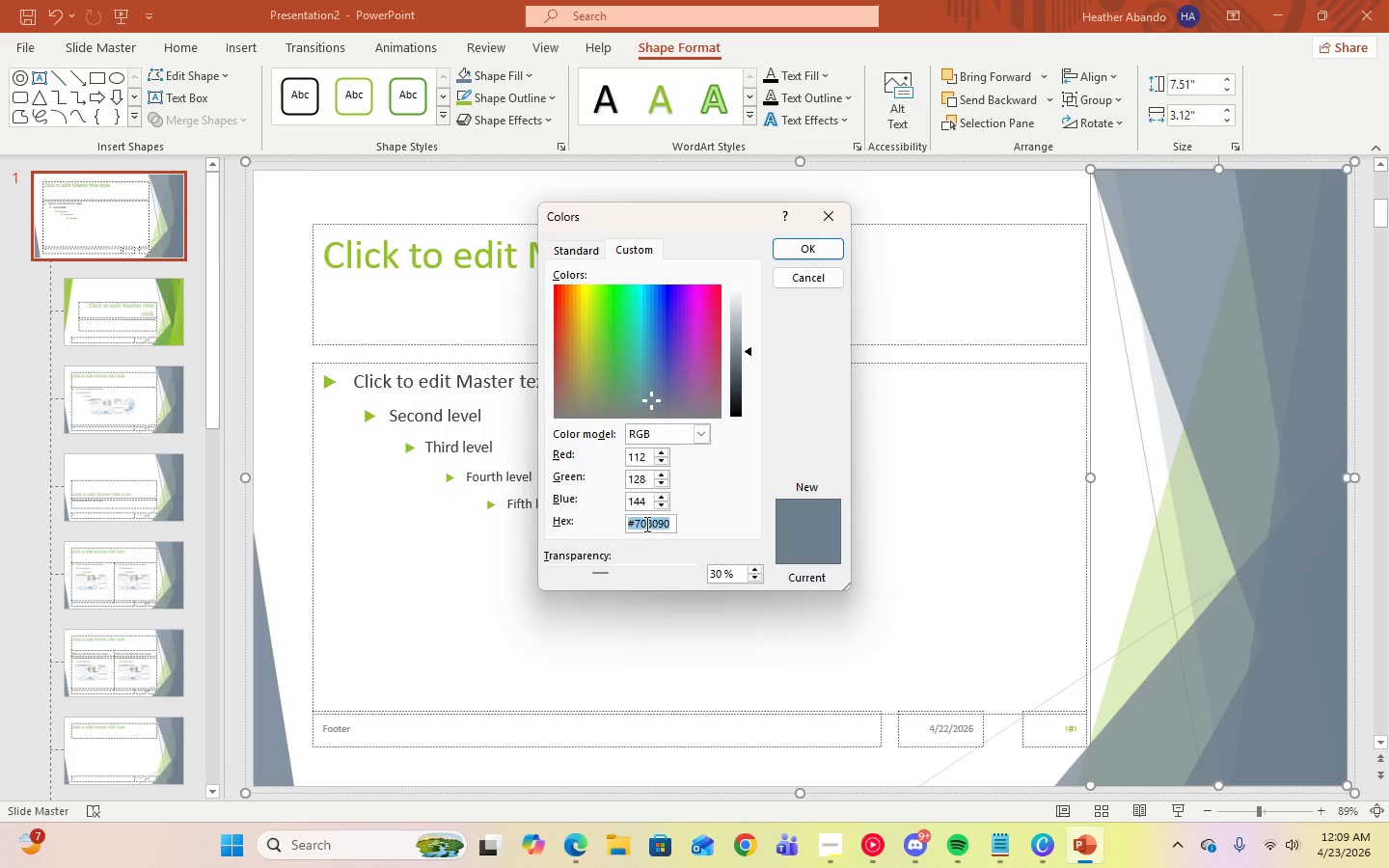 
right_click([645, 524])
 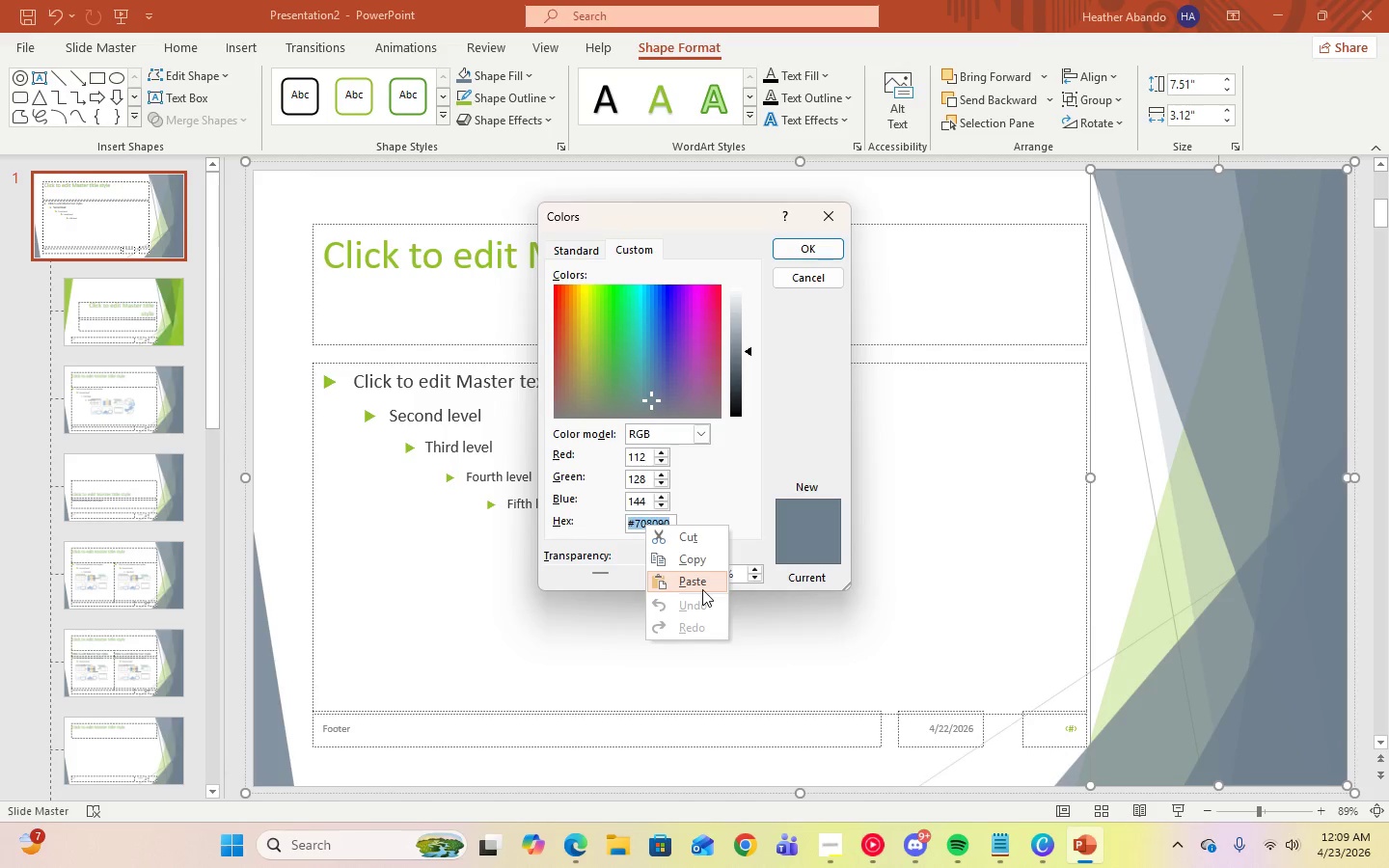 
left_click([700, 581])
 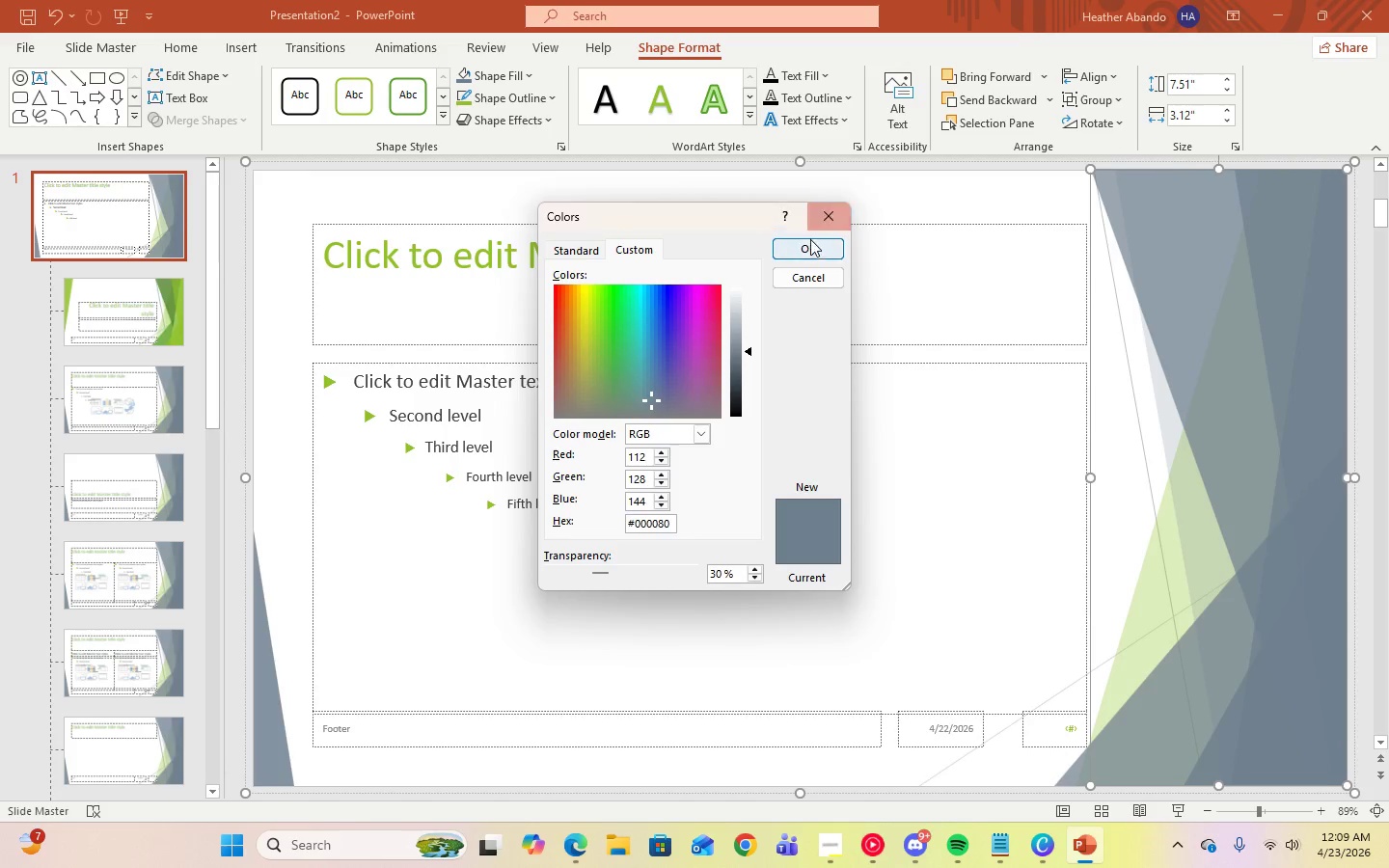 
left_click([811, 246])
 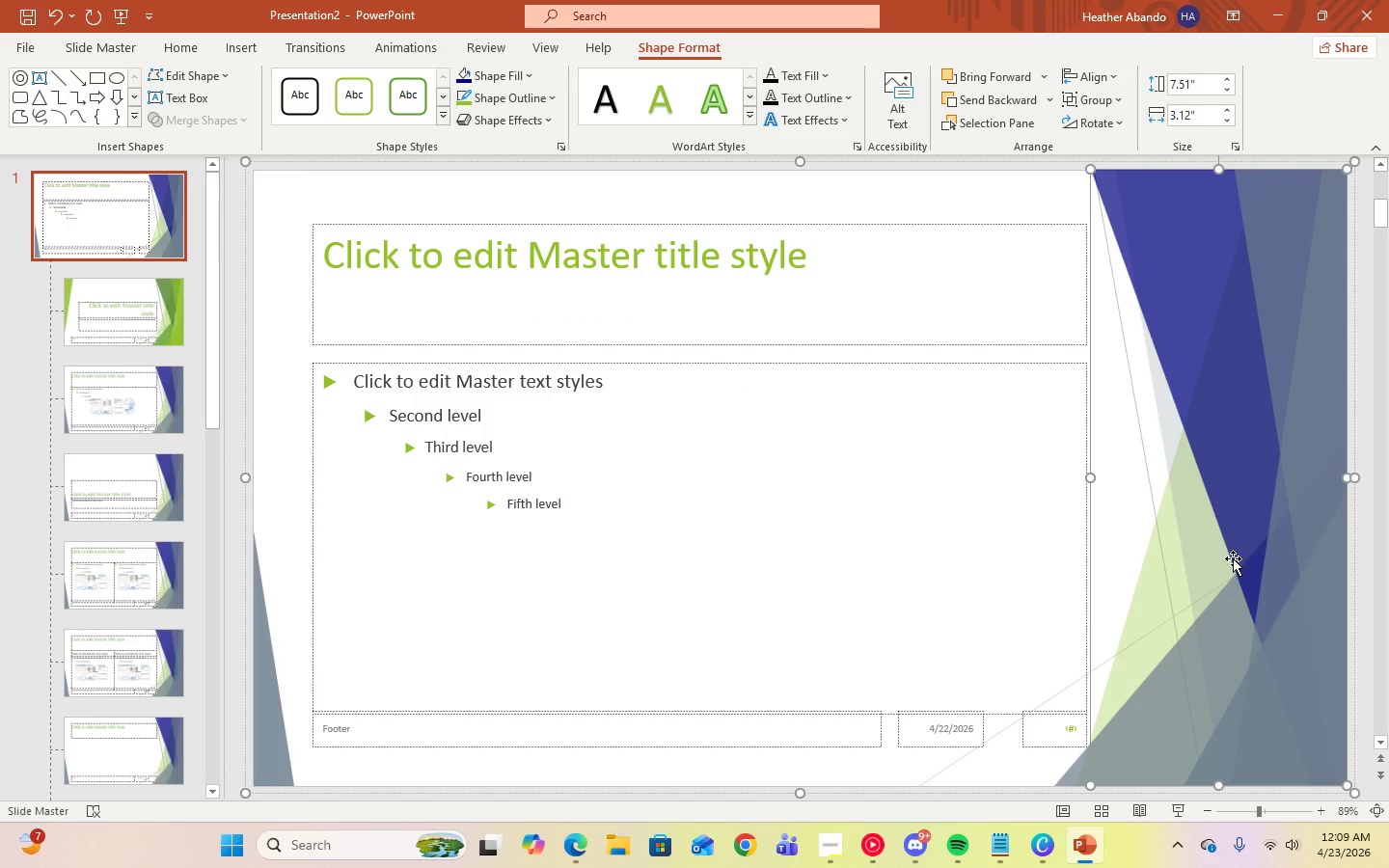 
left_click([1215, 639])
 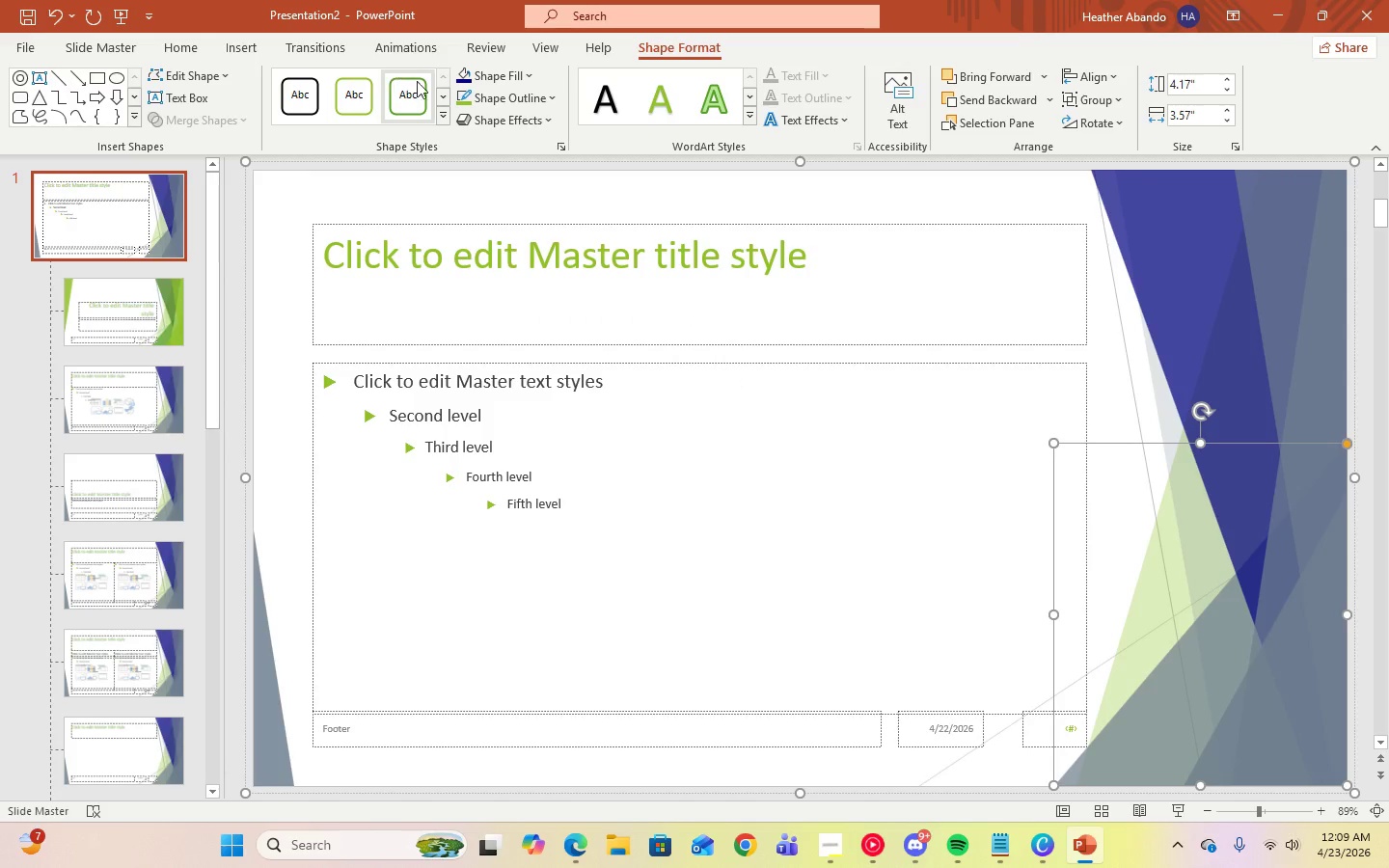 
left_click([465, 81])
 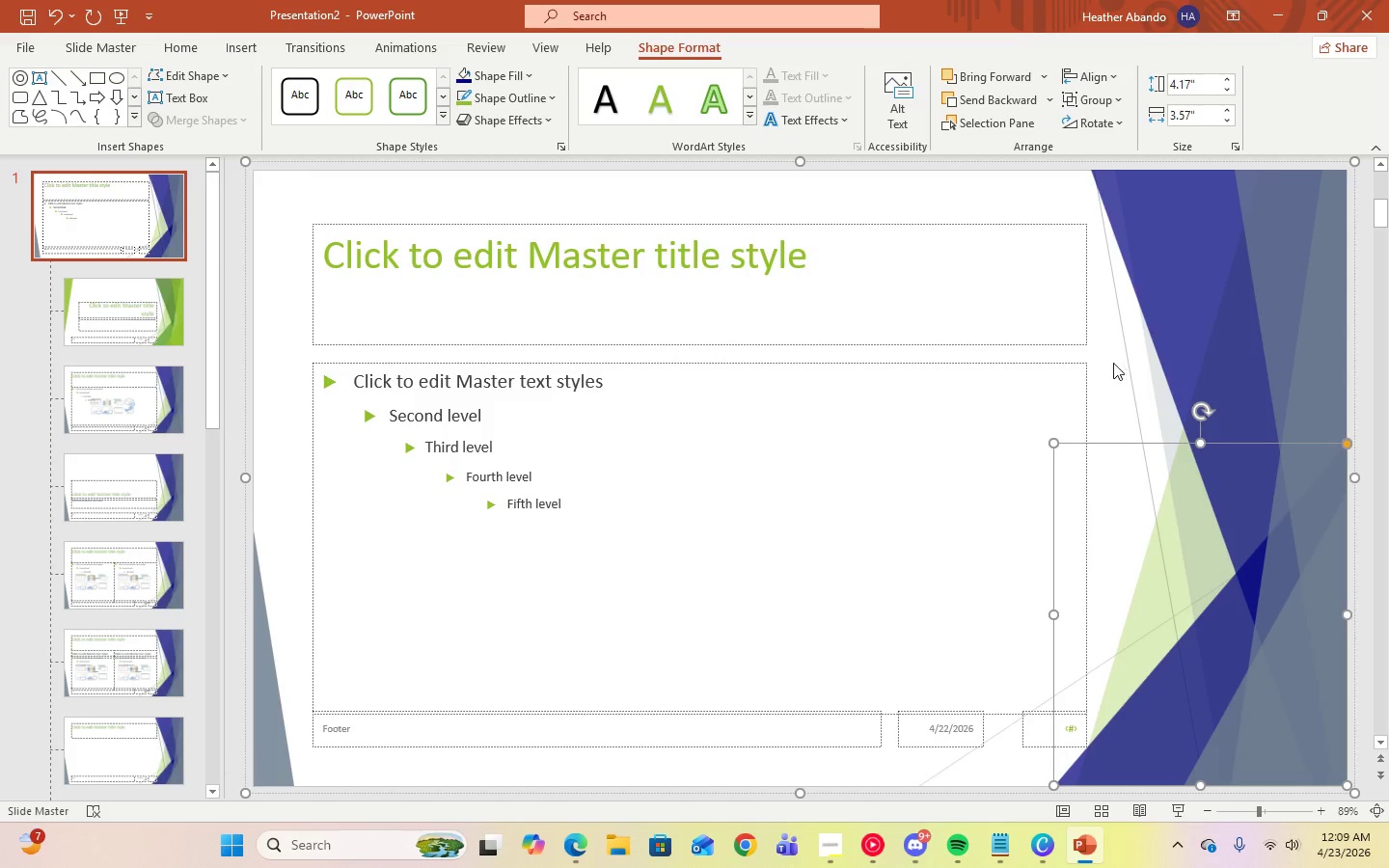 
left_click([1106, 365])
 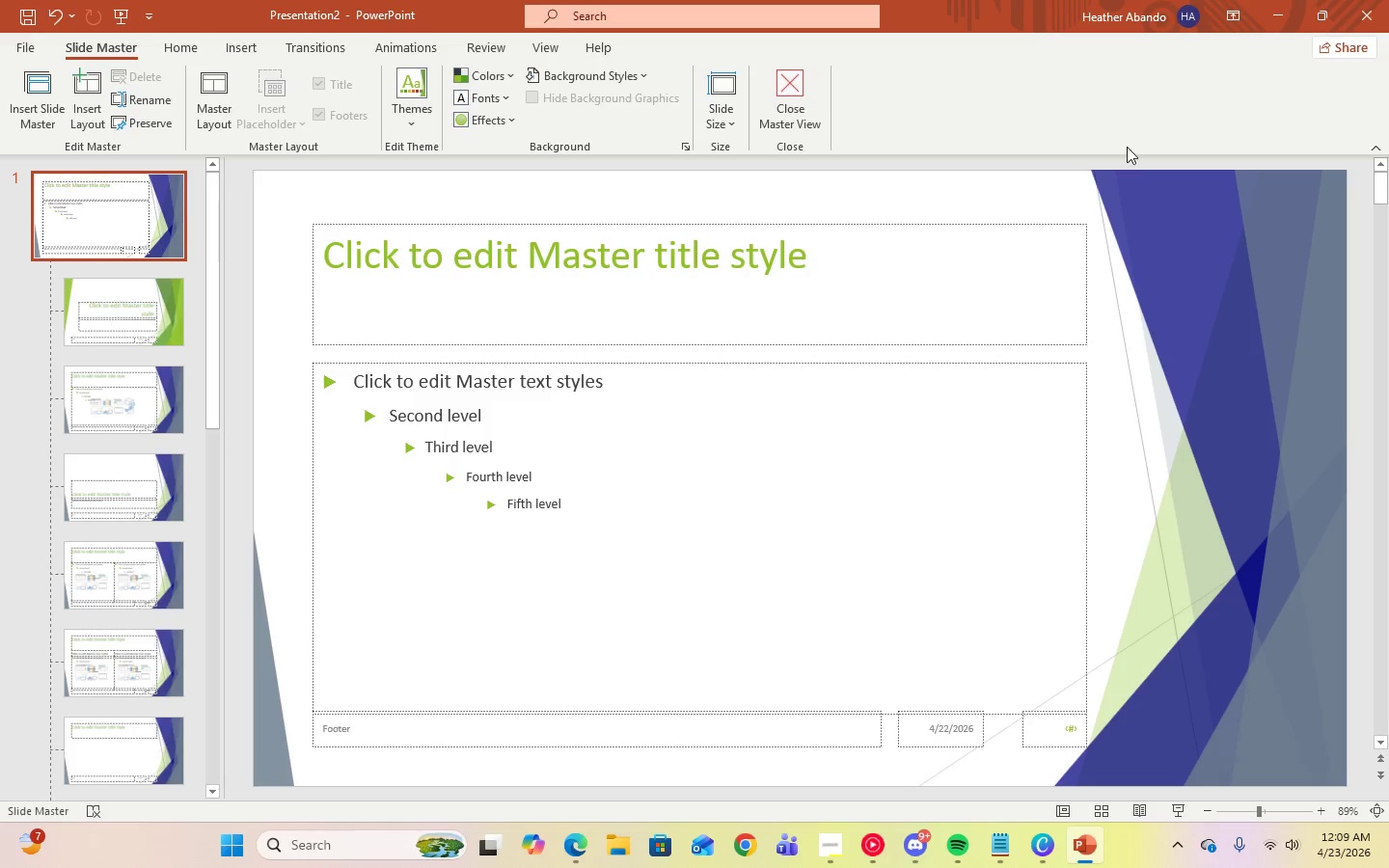 
left_click([1299, 694])
 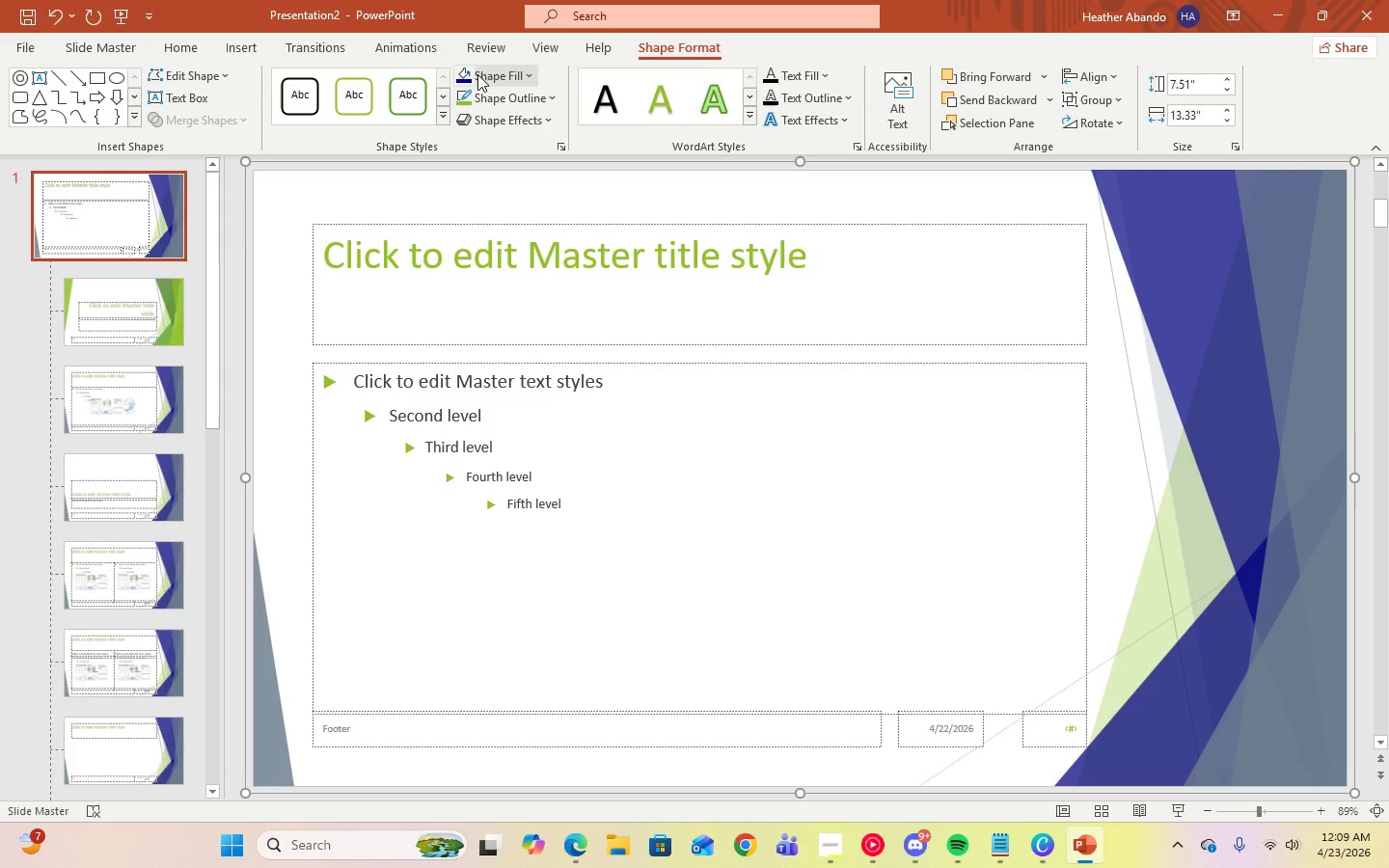 
left_click([468, 70])
 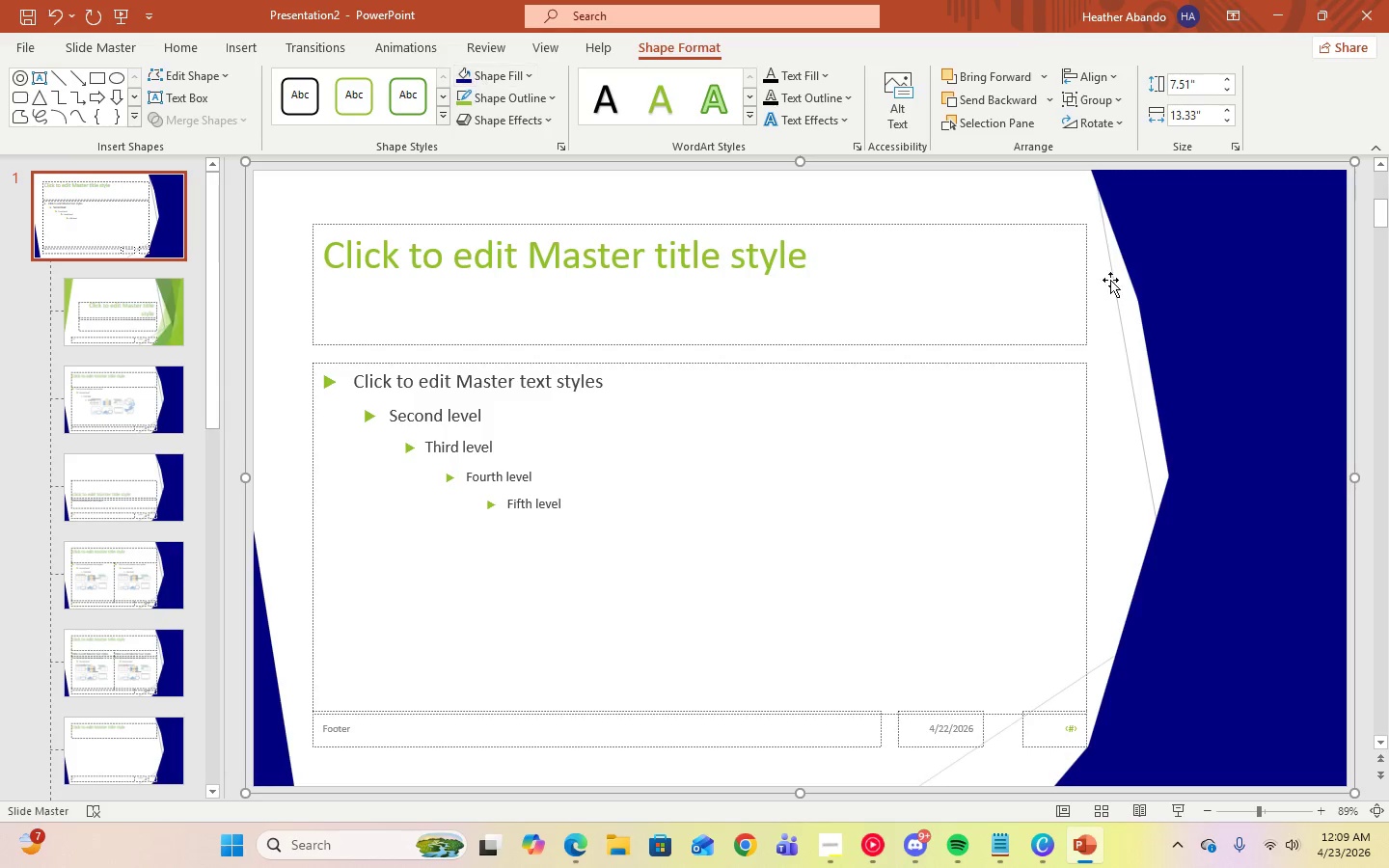 
left_click([1176, 341])
 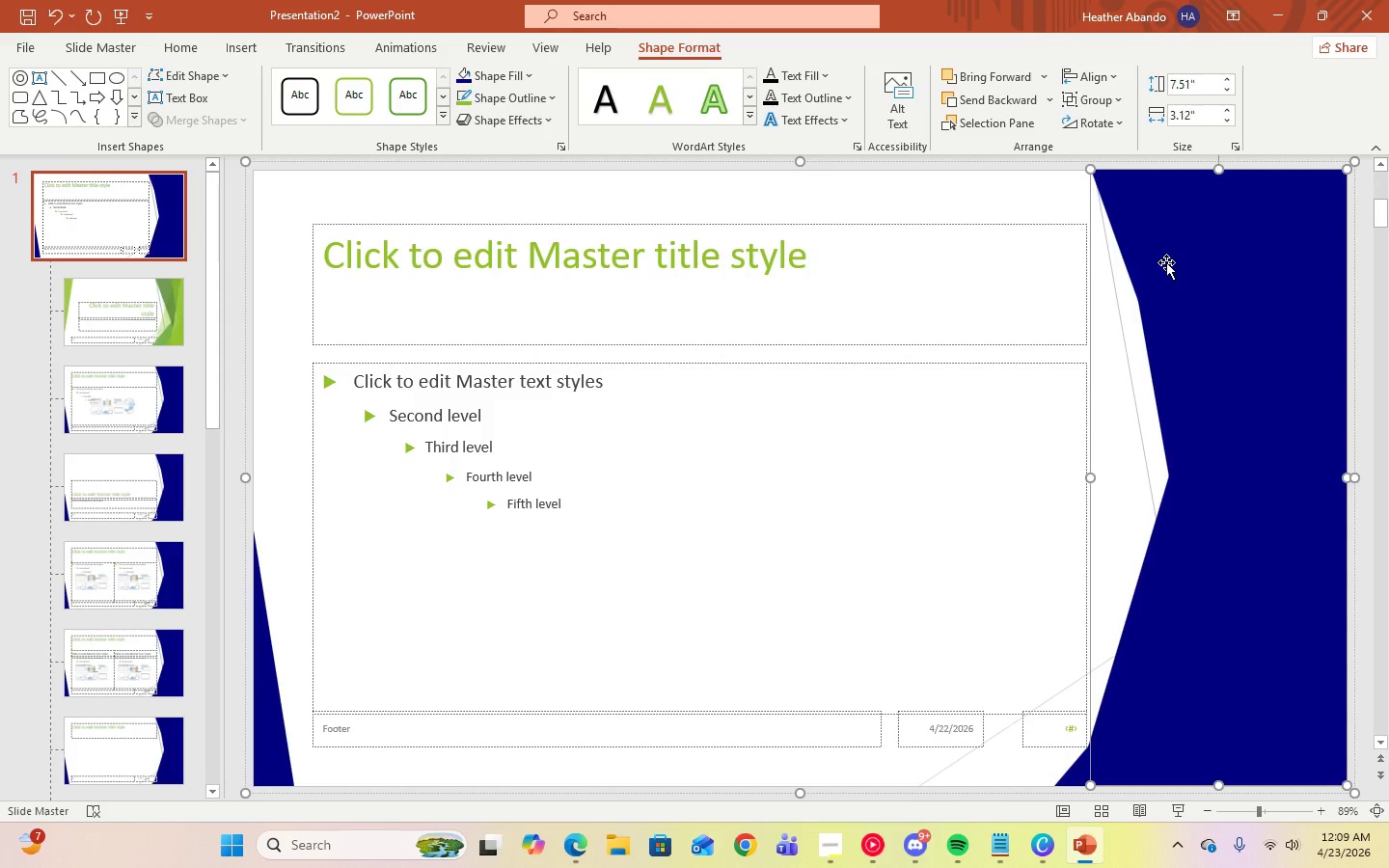 
left_click([1166, 262])
 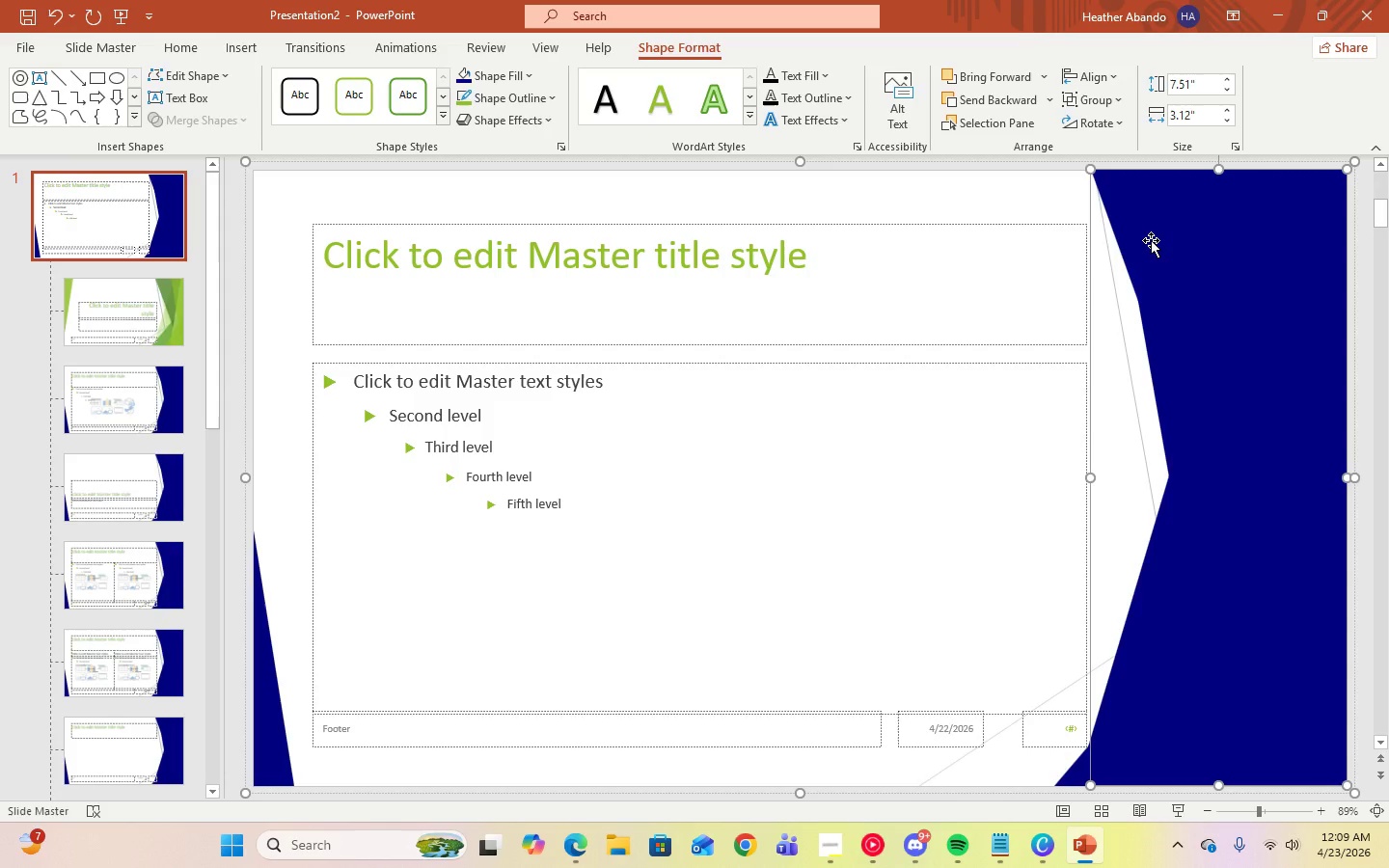 
left_click([1151, 240])
 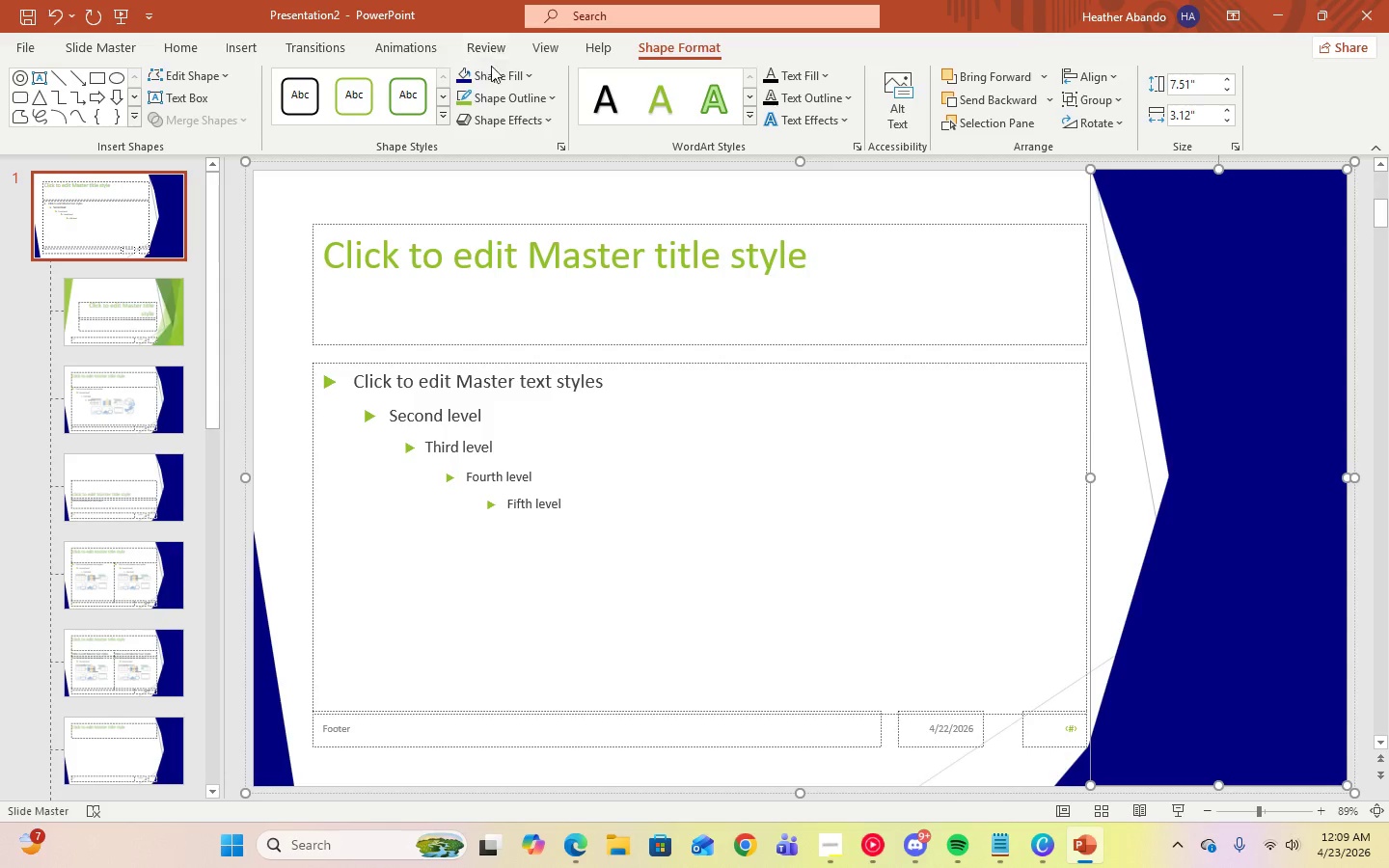 
left_click([529, 77])
 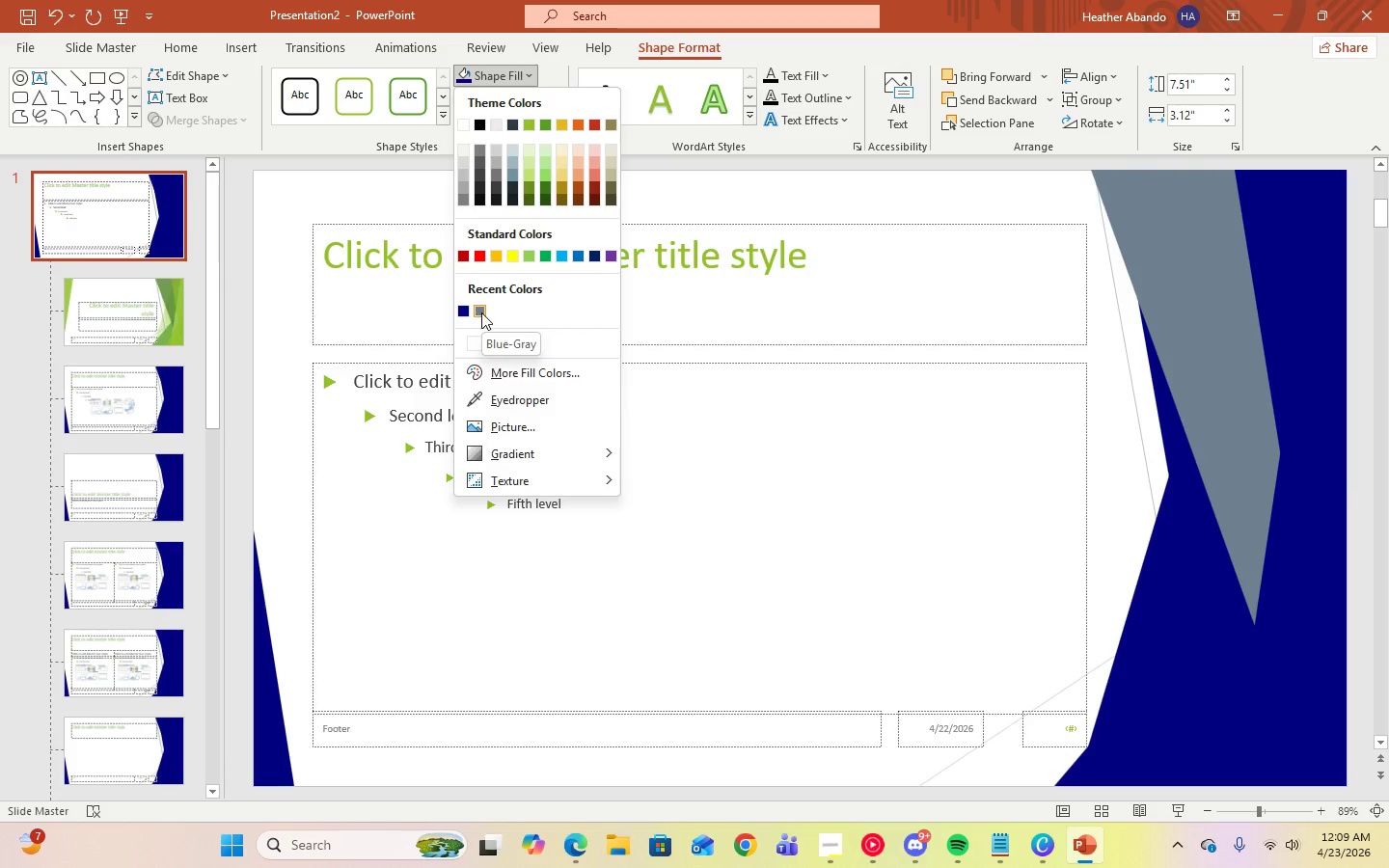 
wait(7.67)
 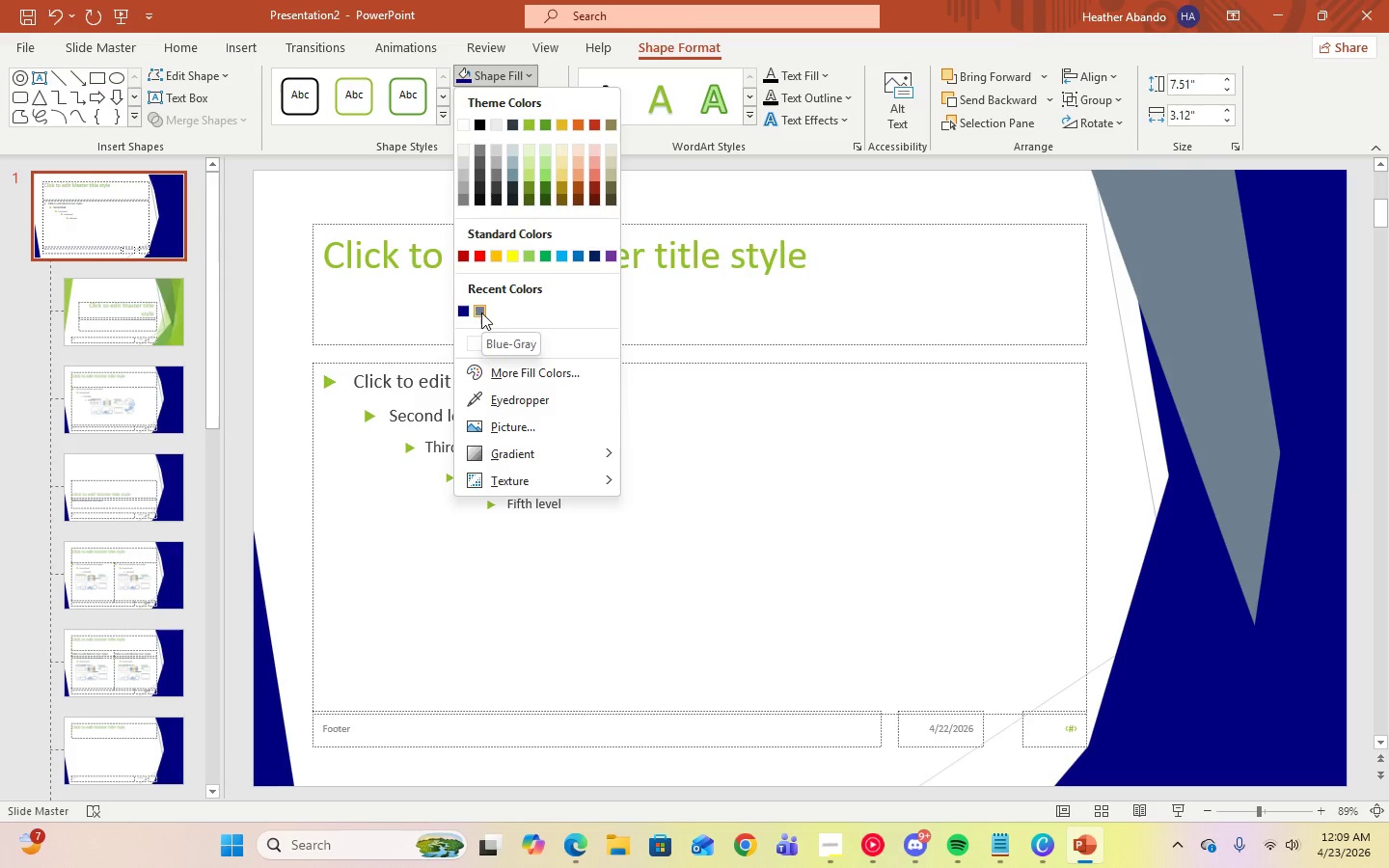 
left_click([1143, 290])
 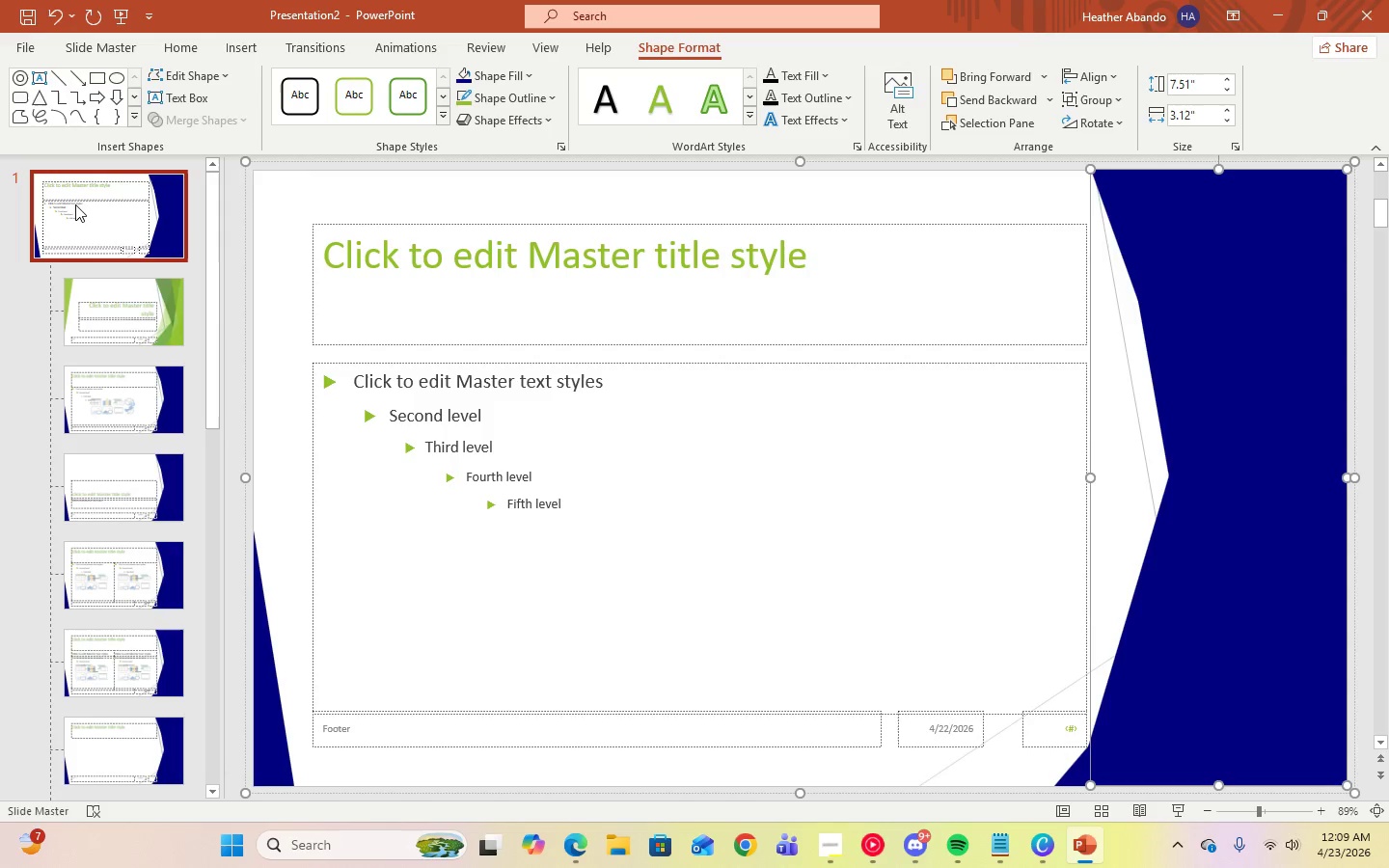 
left_click([1211, 285])
 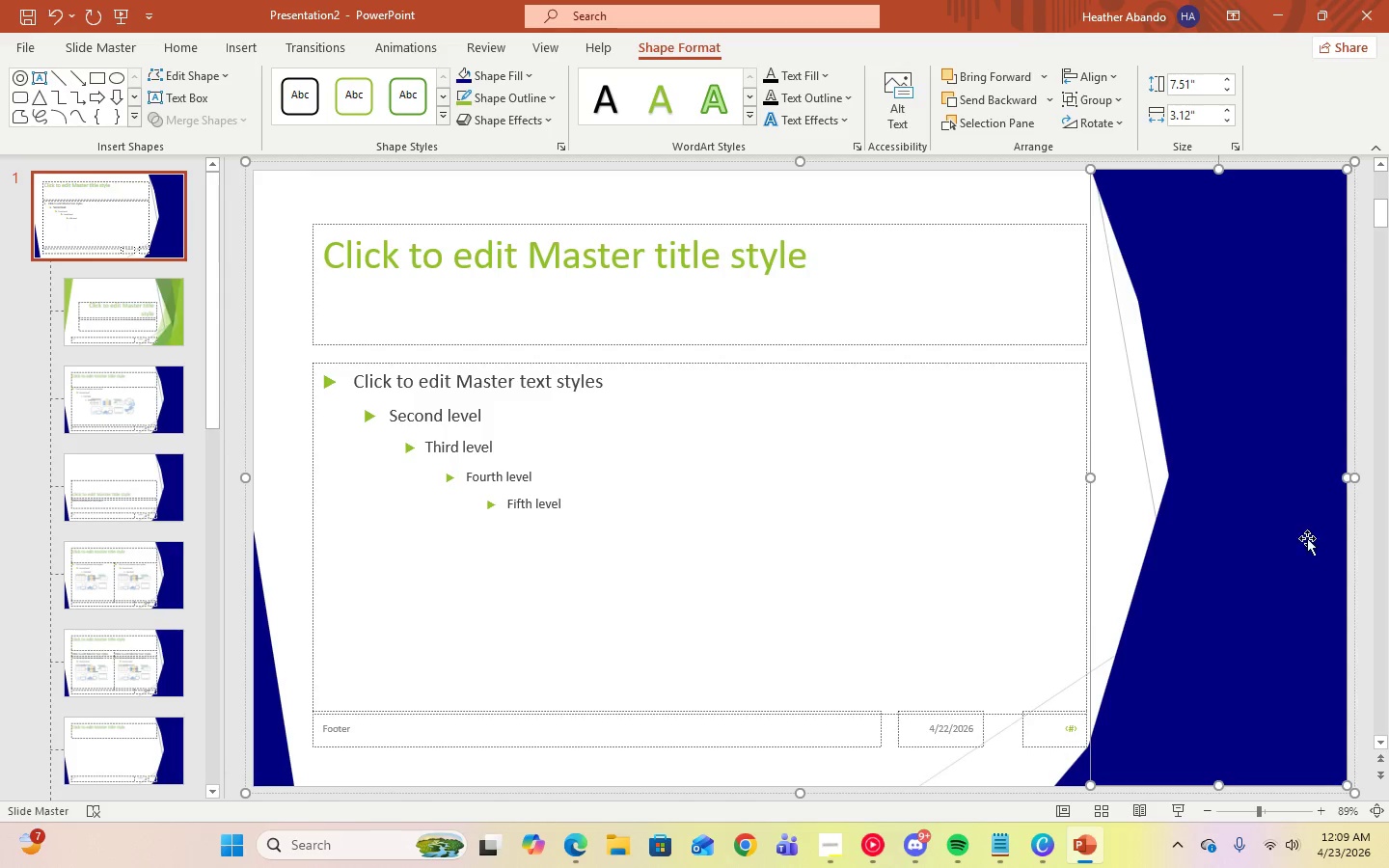 
left_click([1307, 600])
 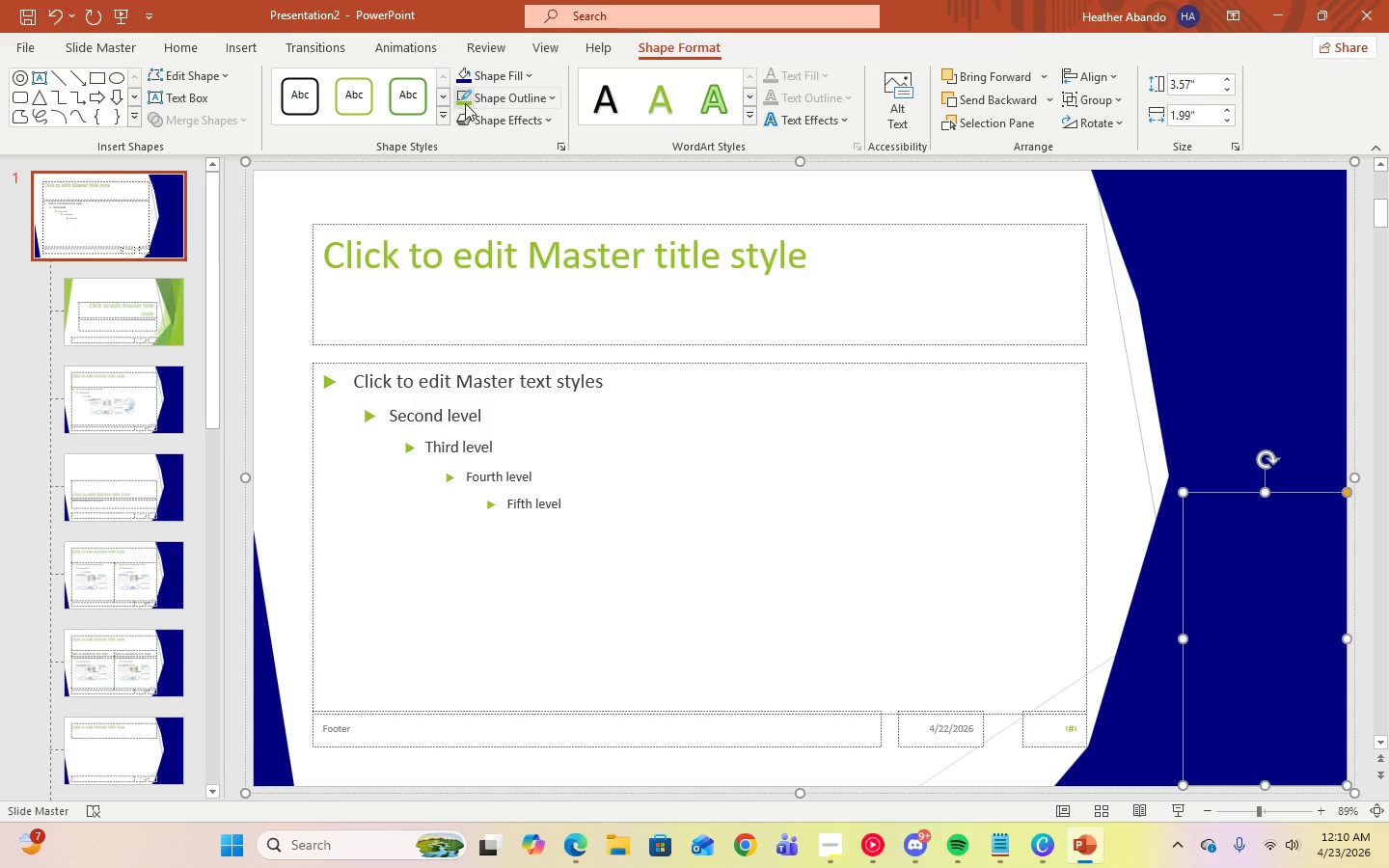 
left_click([461, 82])
 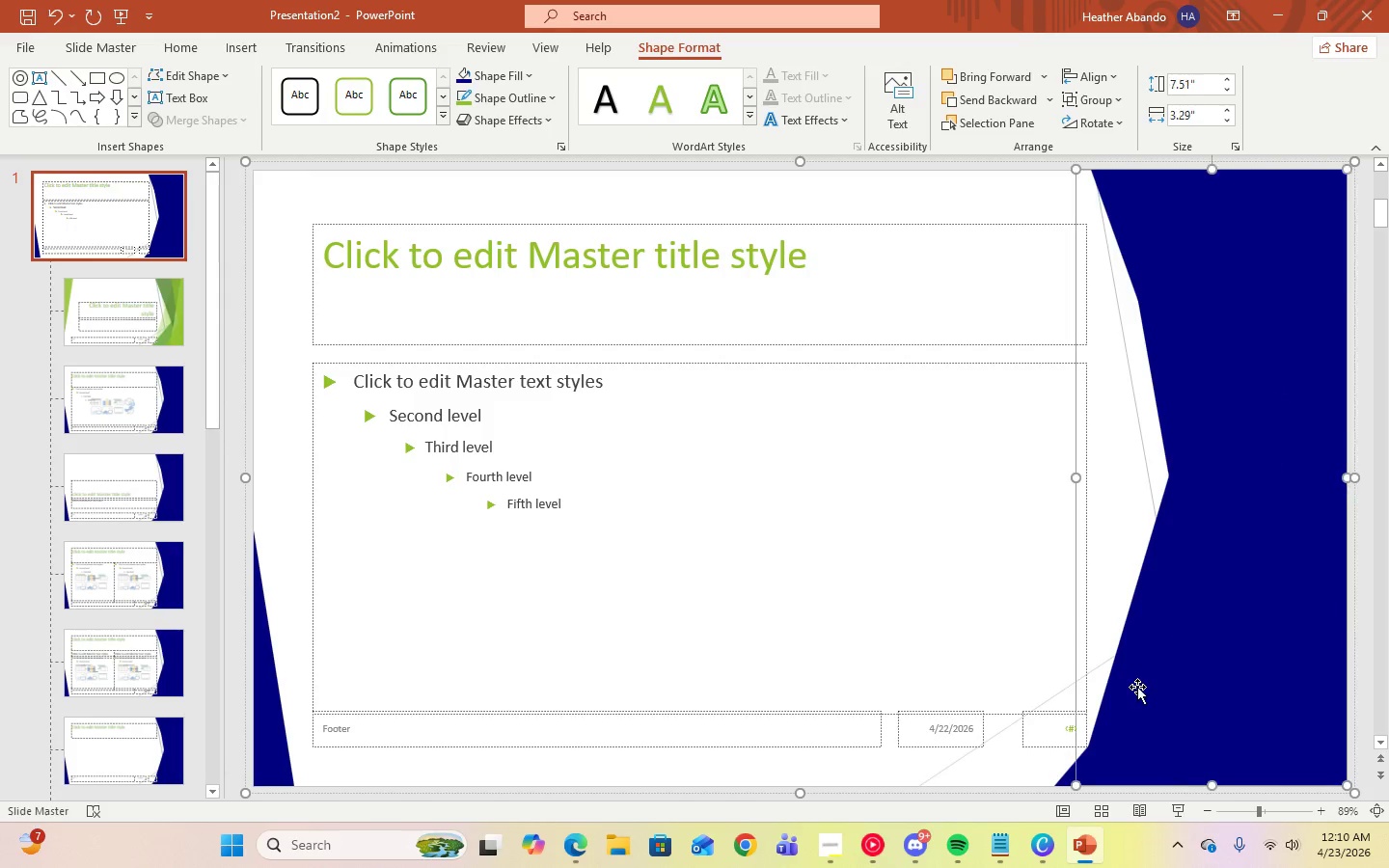 
double_click([1137, 687])
 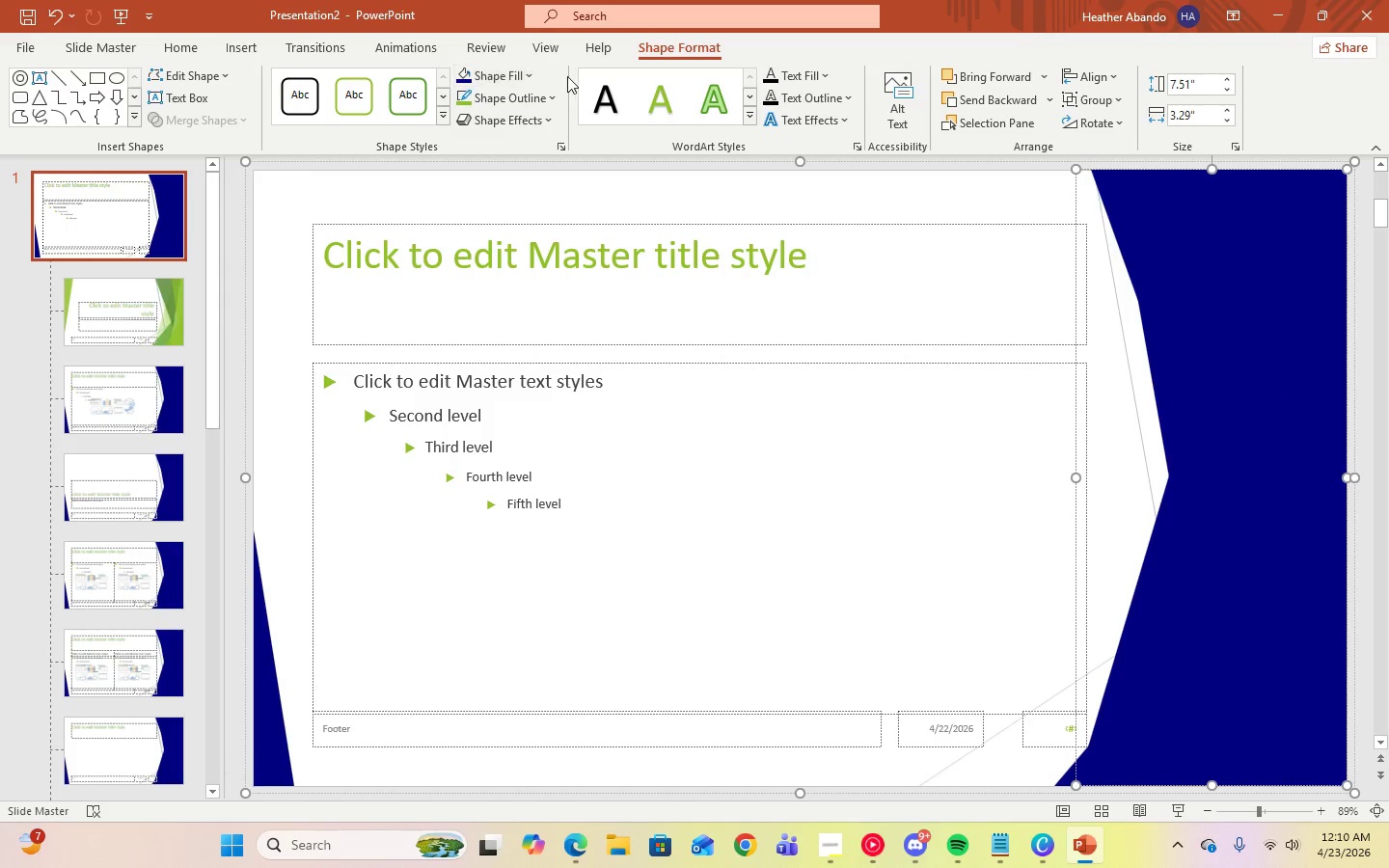 
left_click([531, 79])
 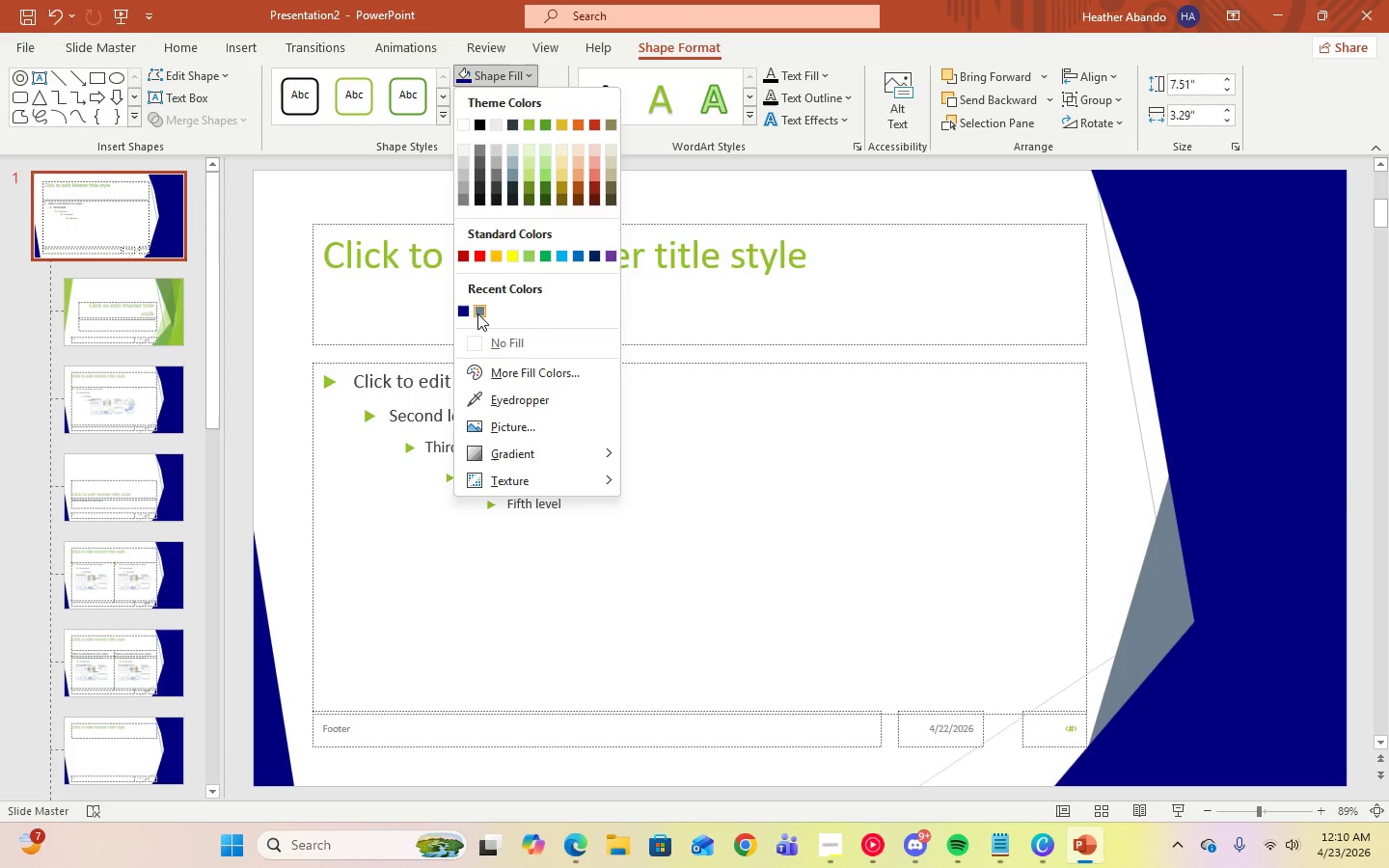 
left_click([477, 313])
 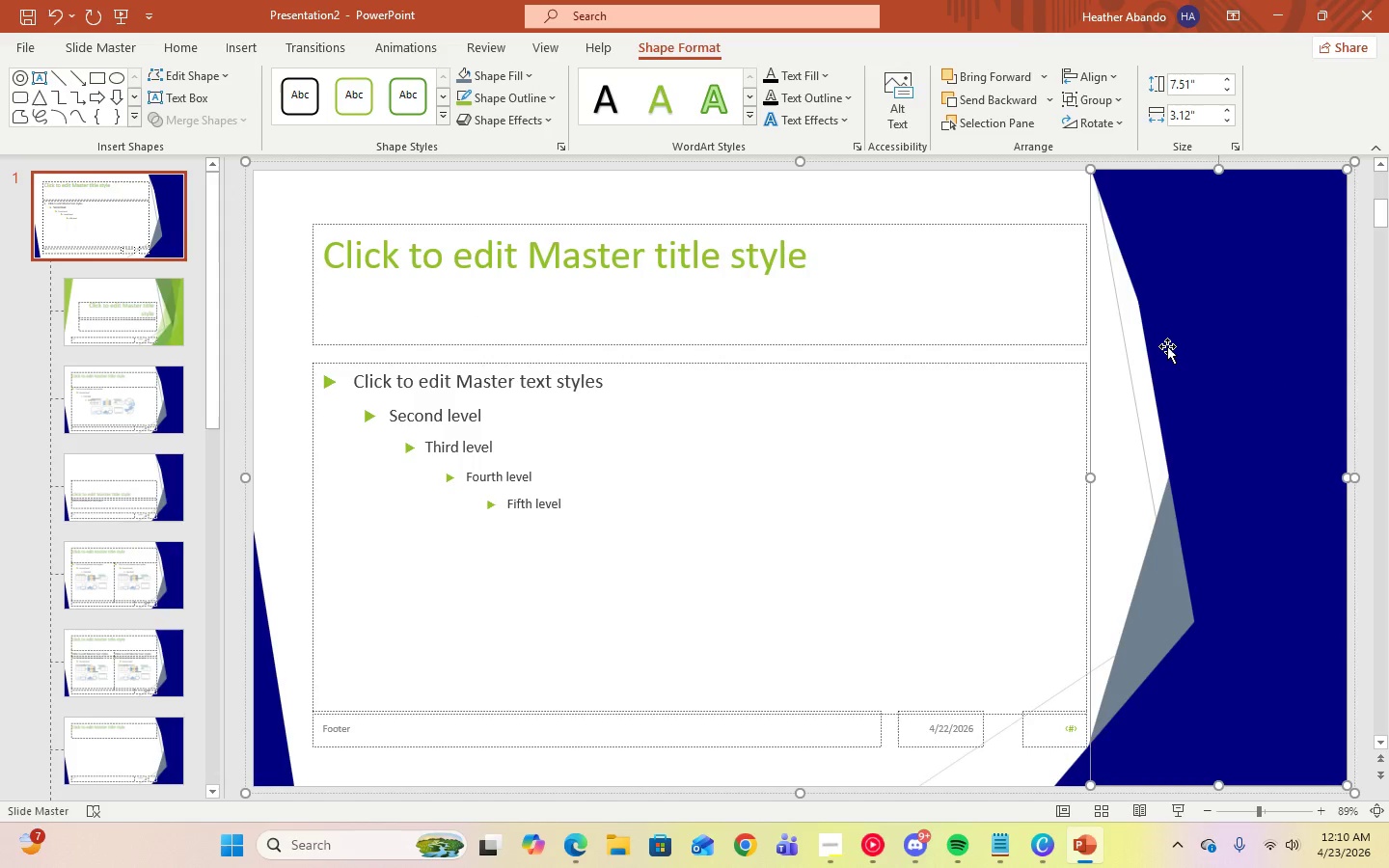 
double_click([1168, 354])
 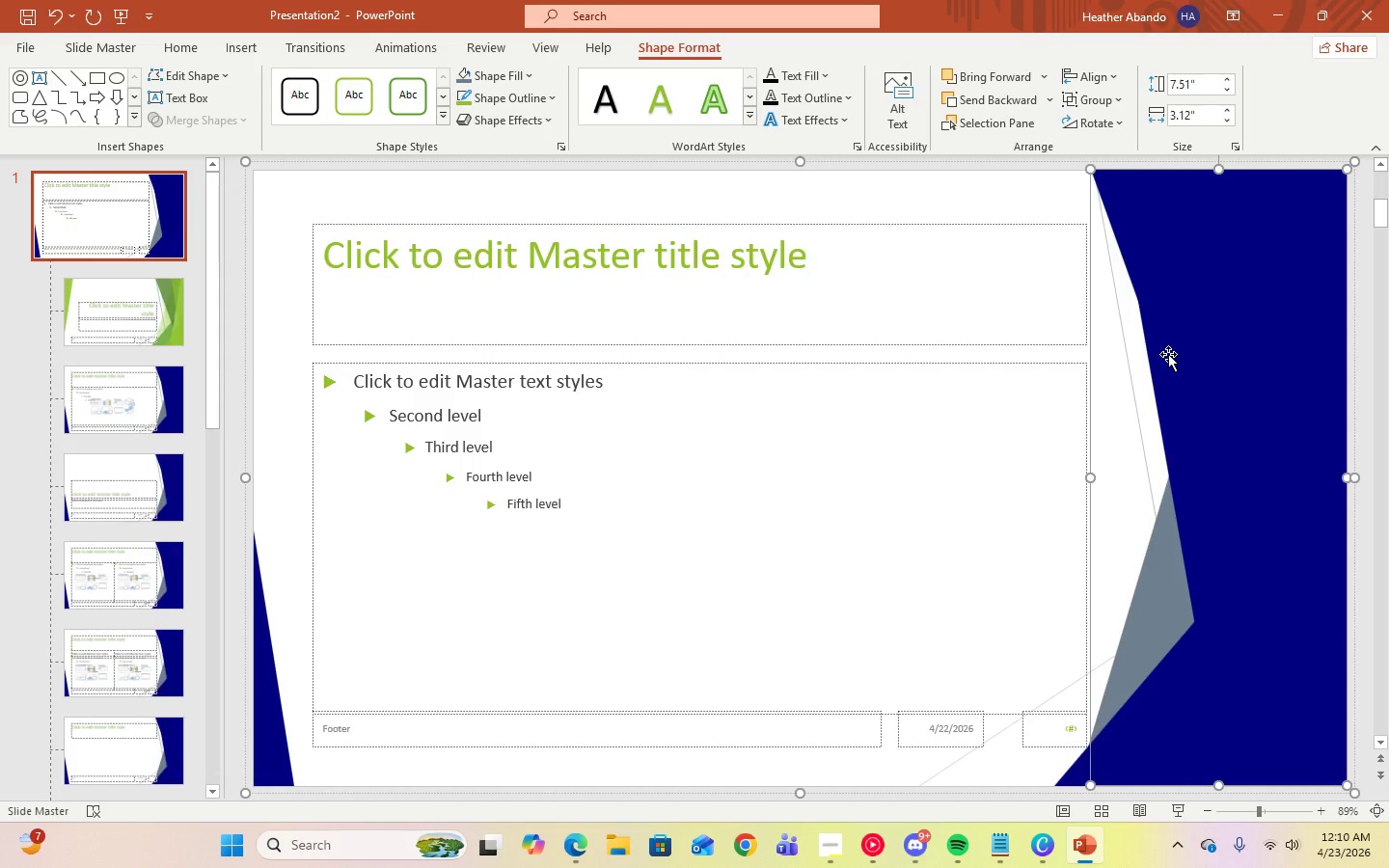 
left_click([1168, 354])
 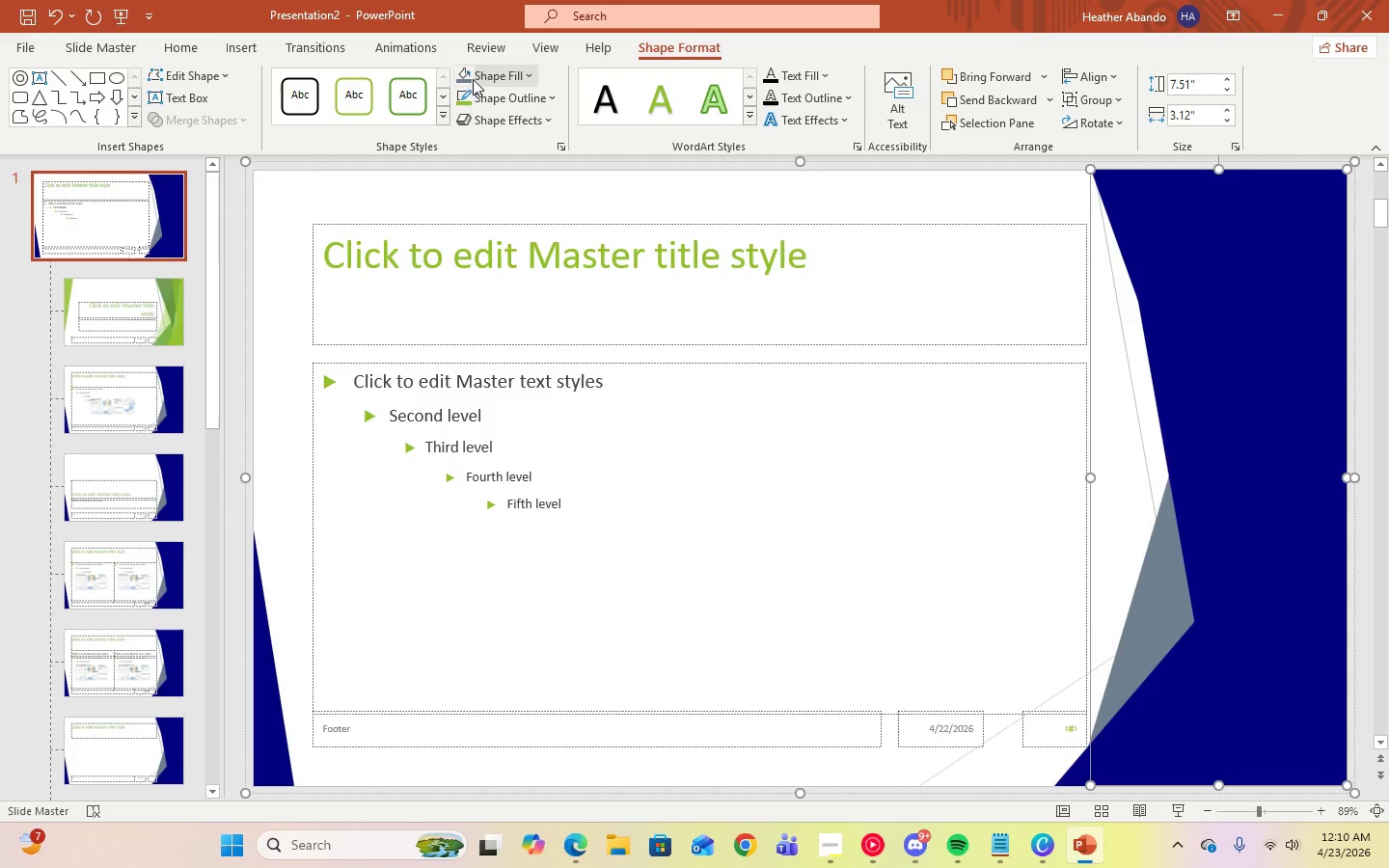 
left_click([464, 75])
 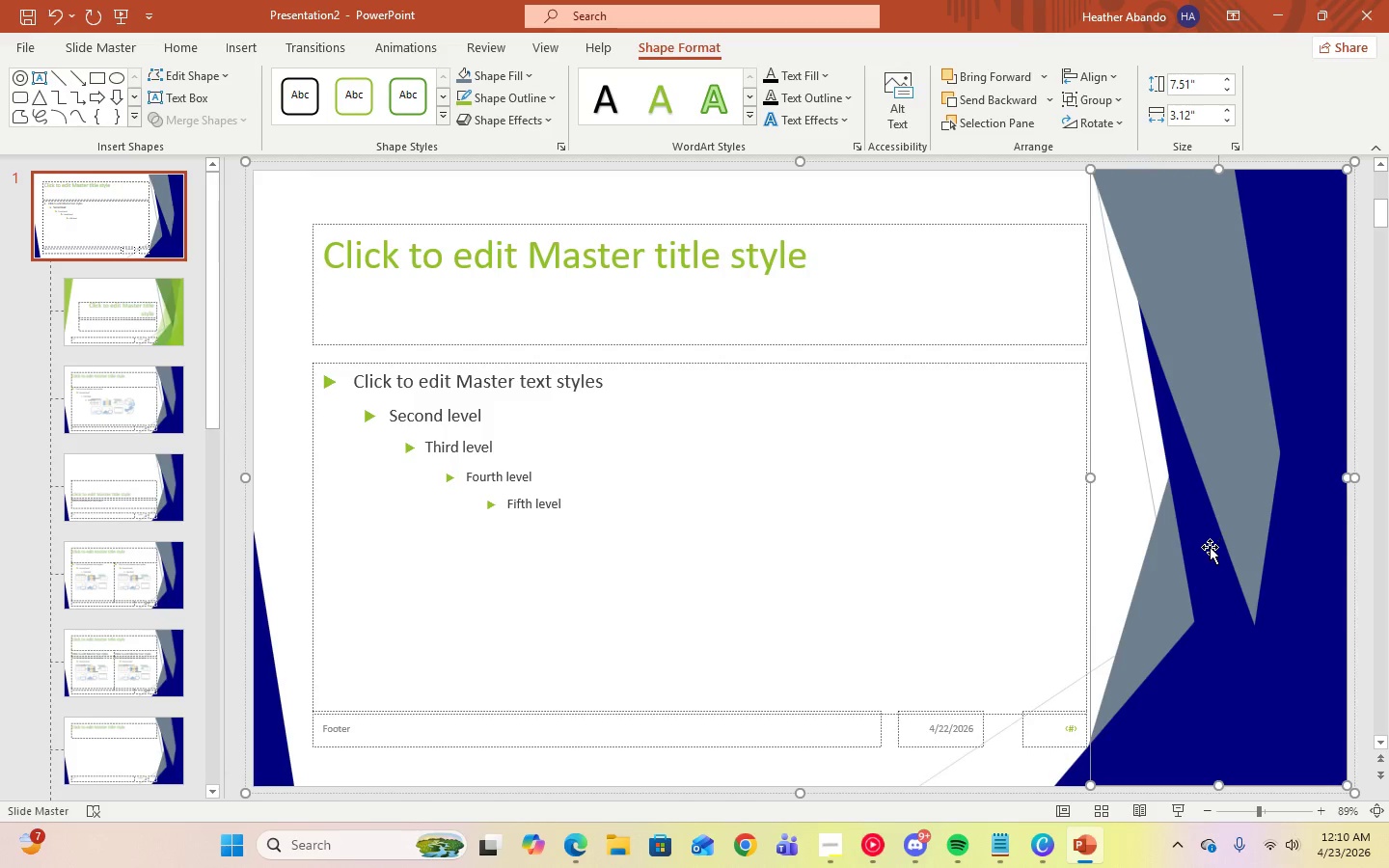 
left_click([1209, 550])
 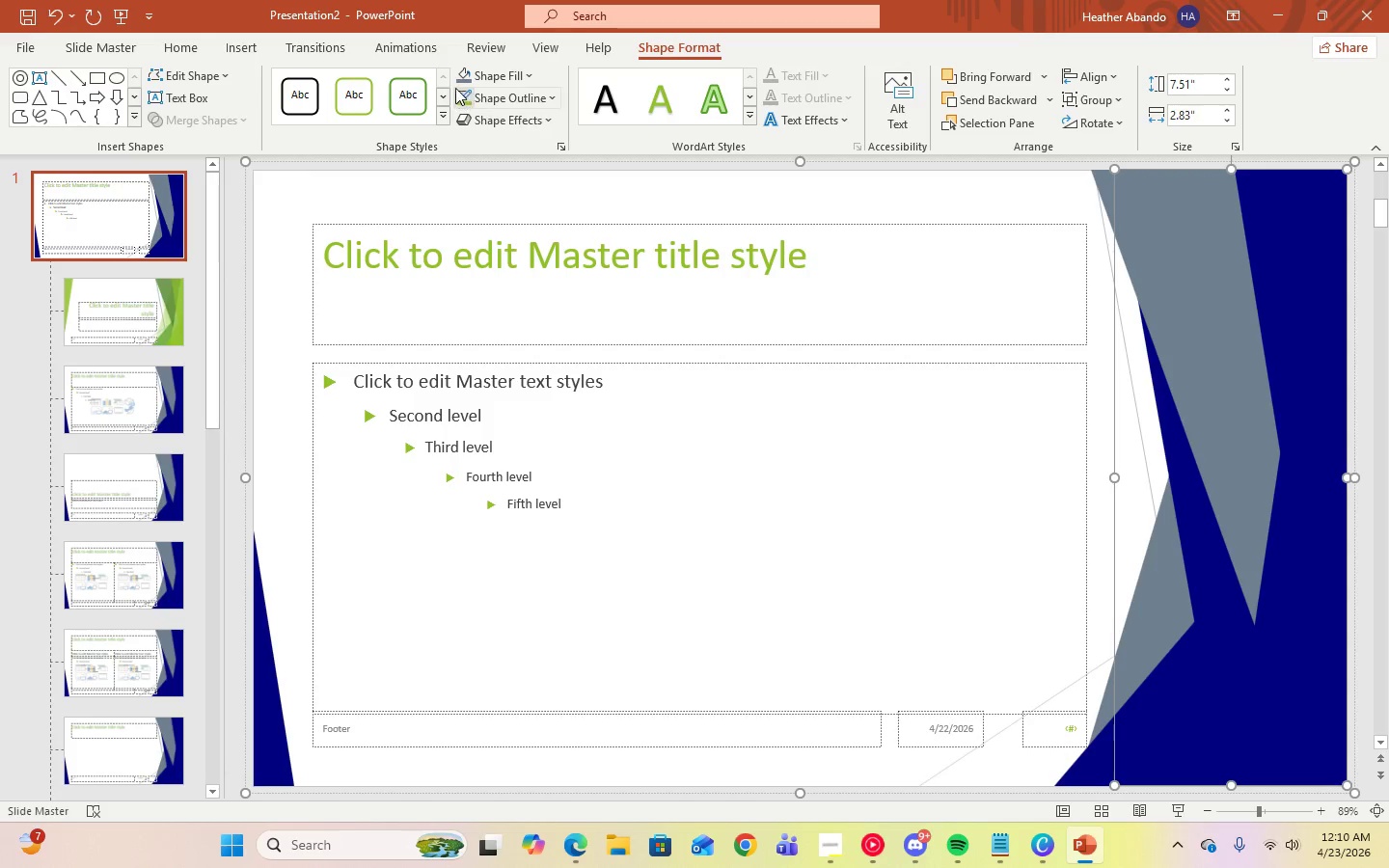 
left_click([459, 78])
 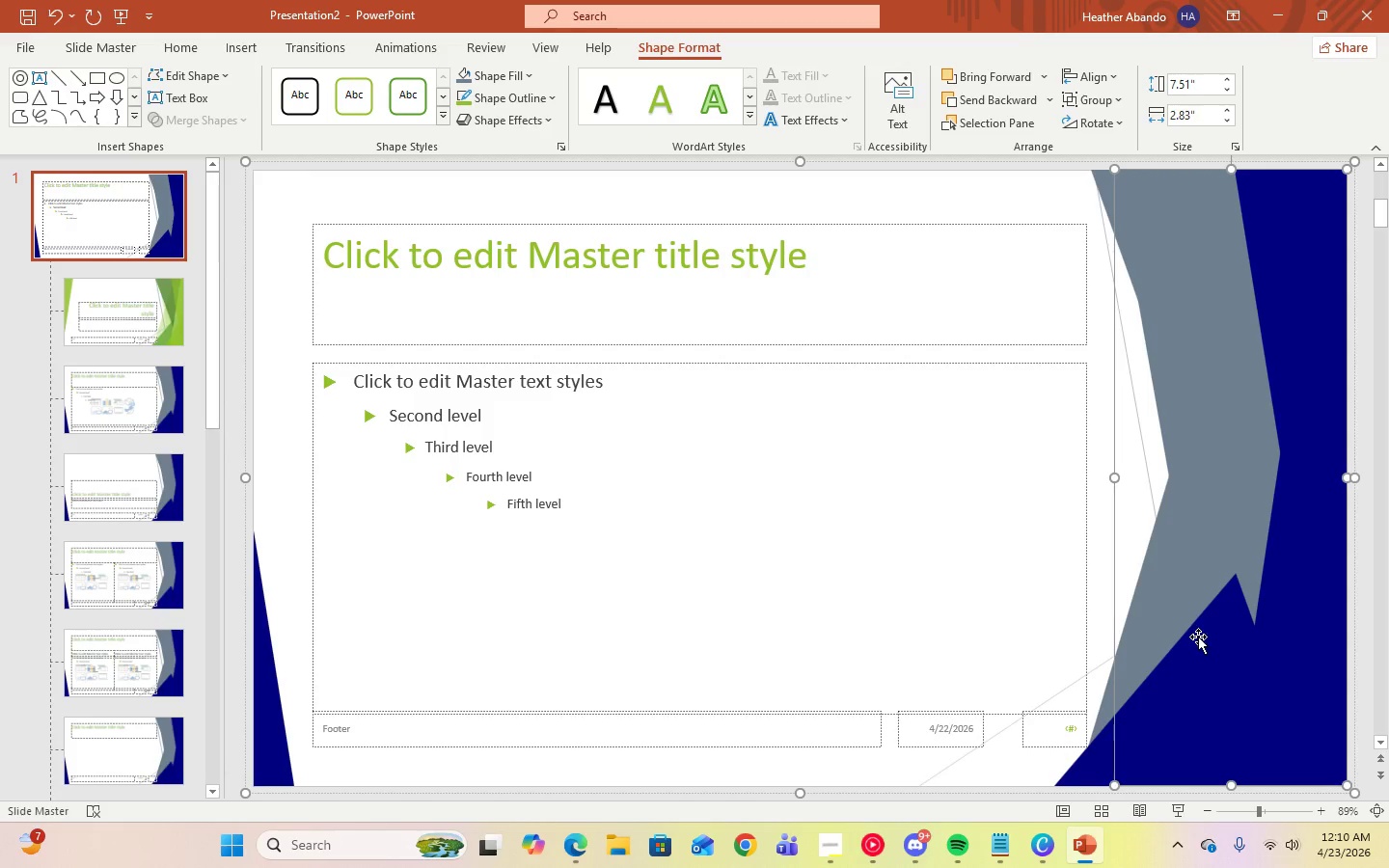 
left_click([1212, 669])
 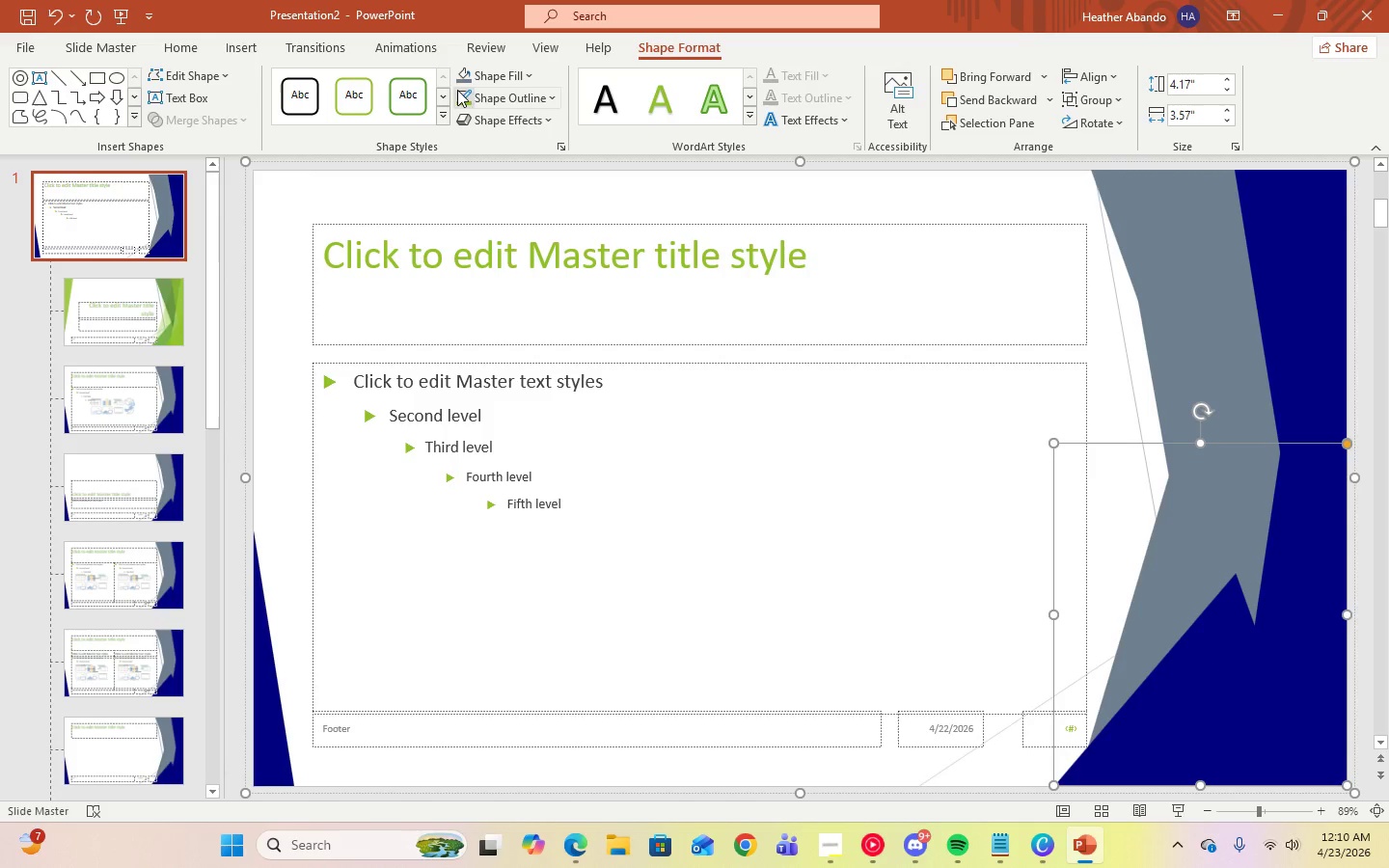 
left_click([456, 81])
 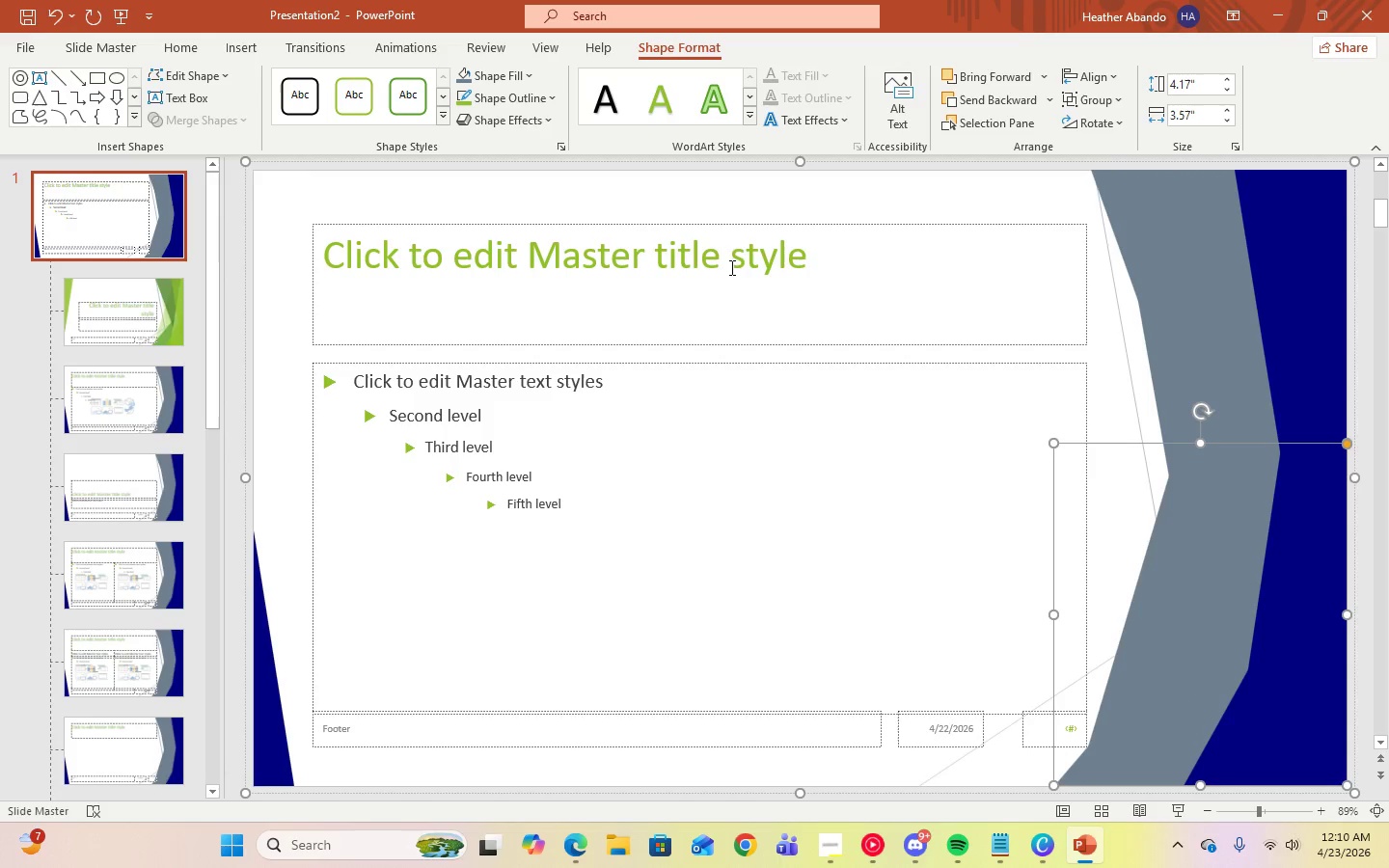 
scroll: coordinate [93, 482], scroll_direction: down, amount: 15.0
 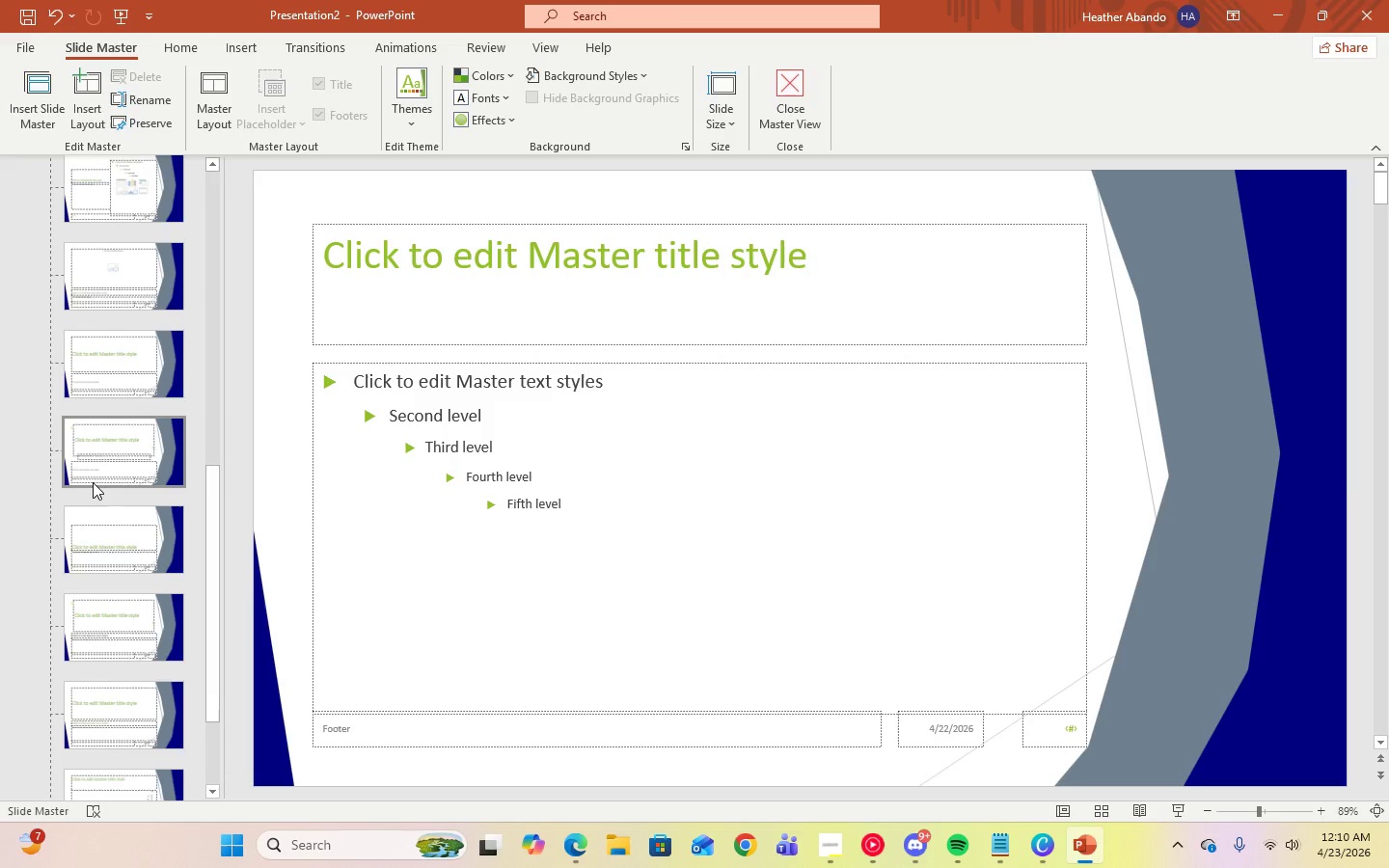 
scroll: coordinate [93, 482], scroll_direction: up, amount: 19.0
 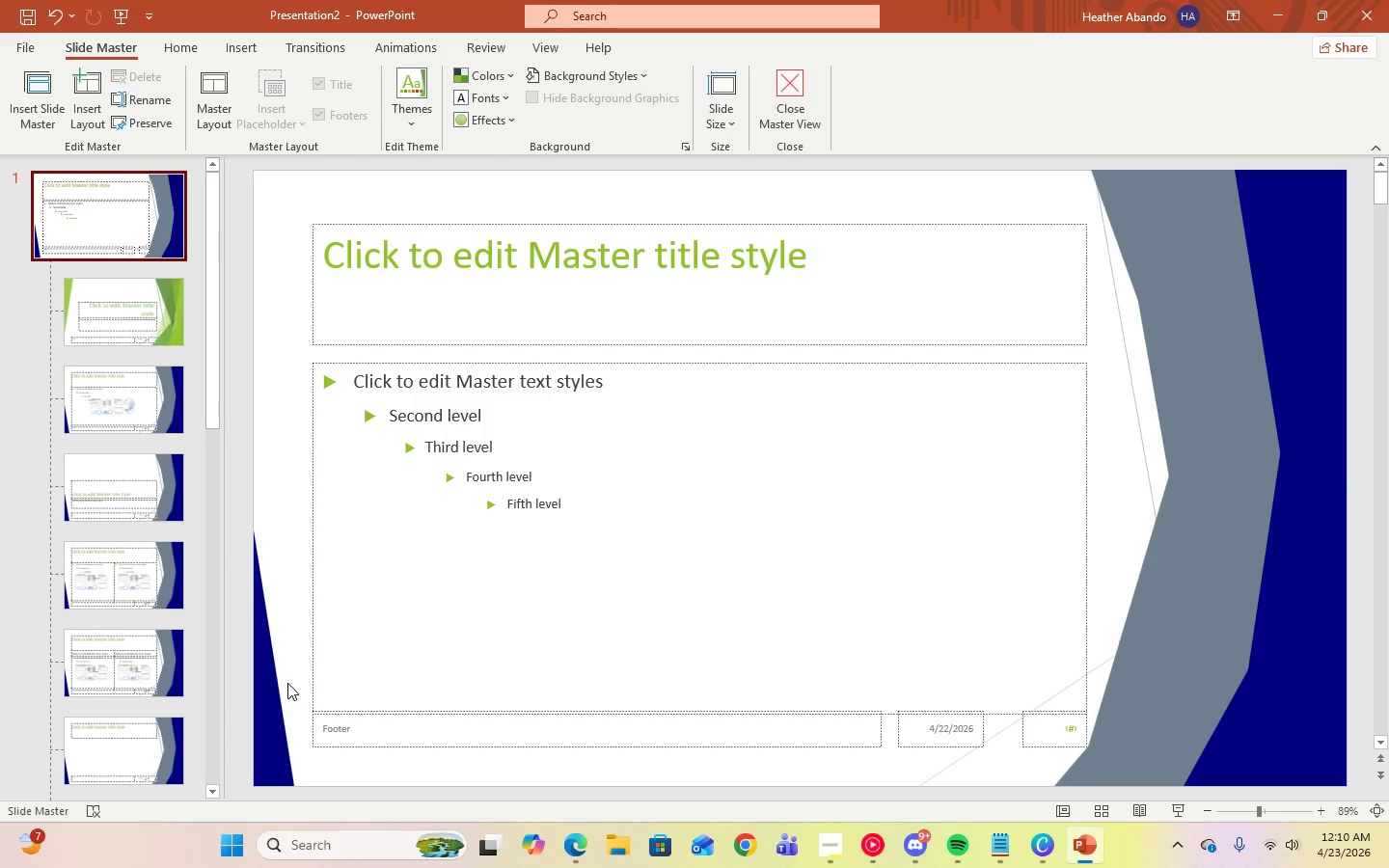 
left_click([129, 321])
 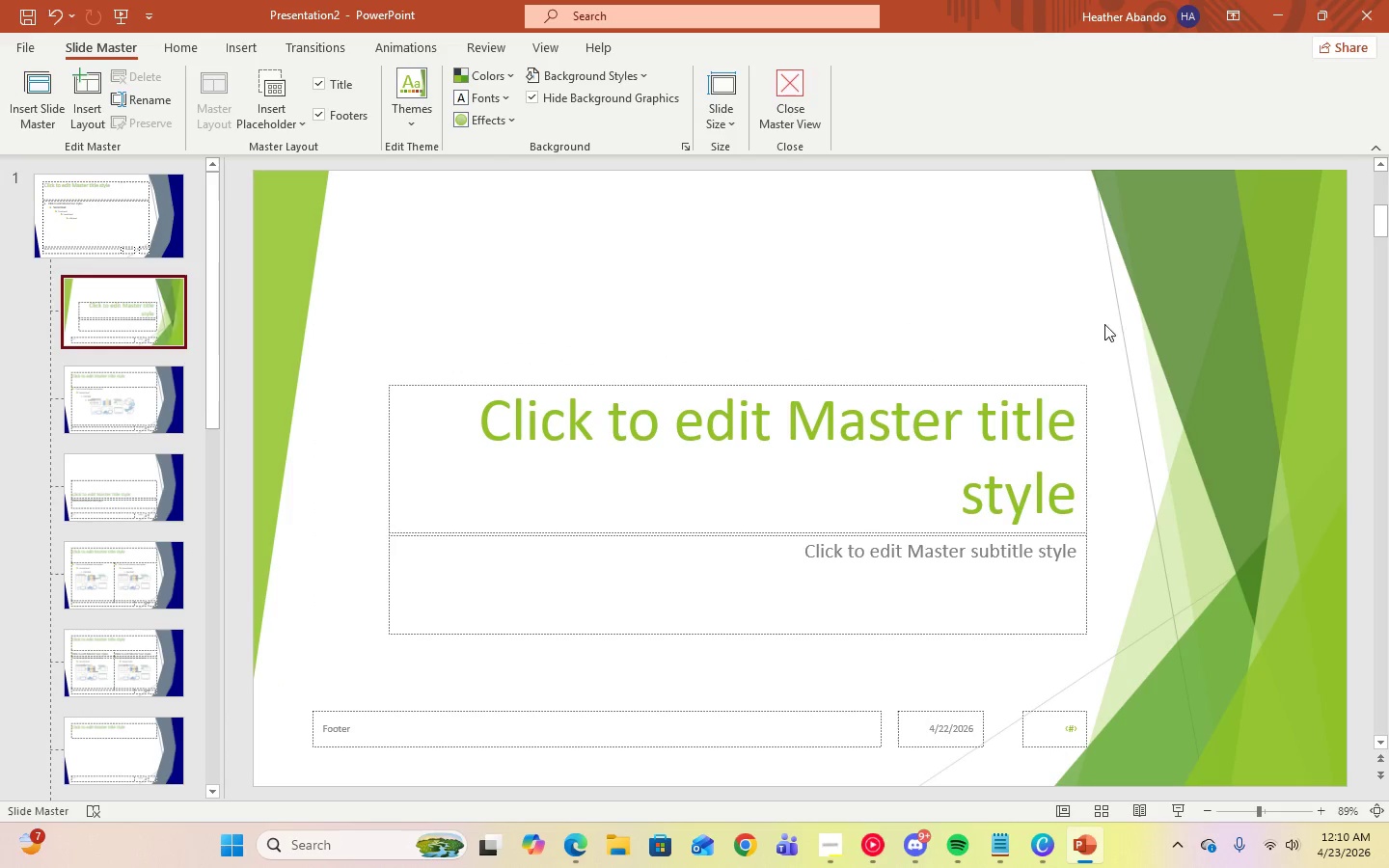 
left_click([1188, 324])
 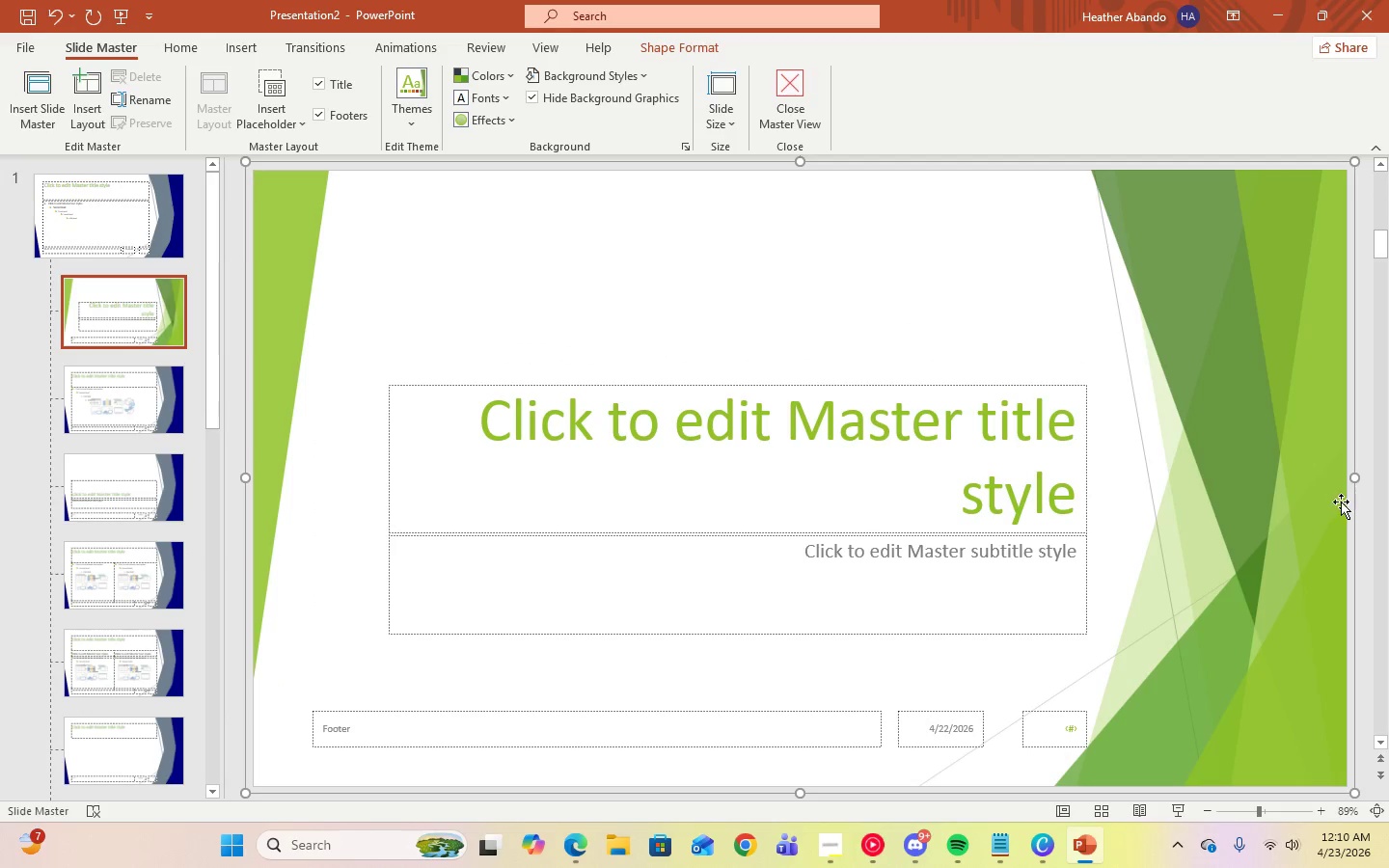 
left_click([1315, 462])
 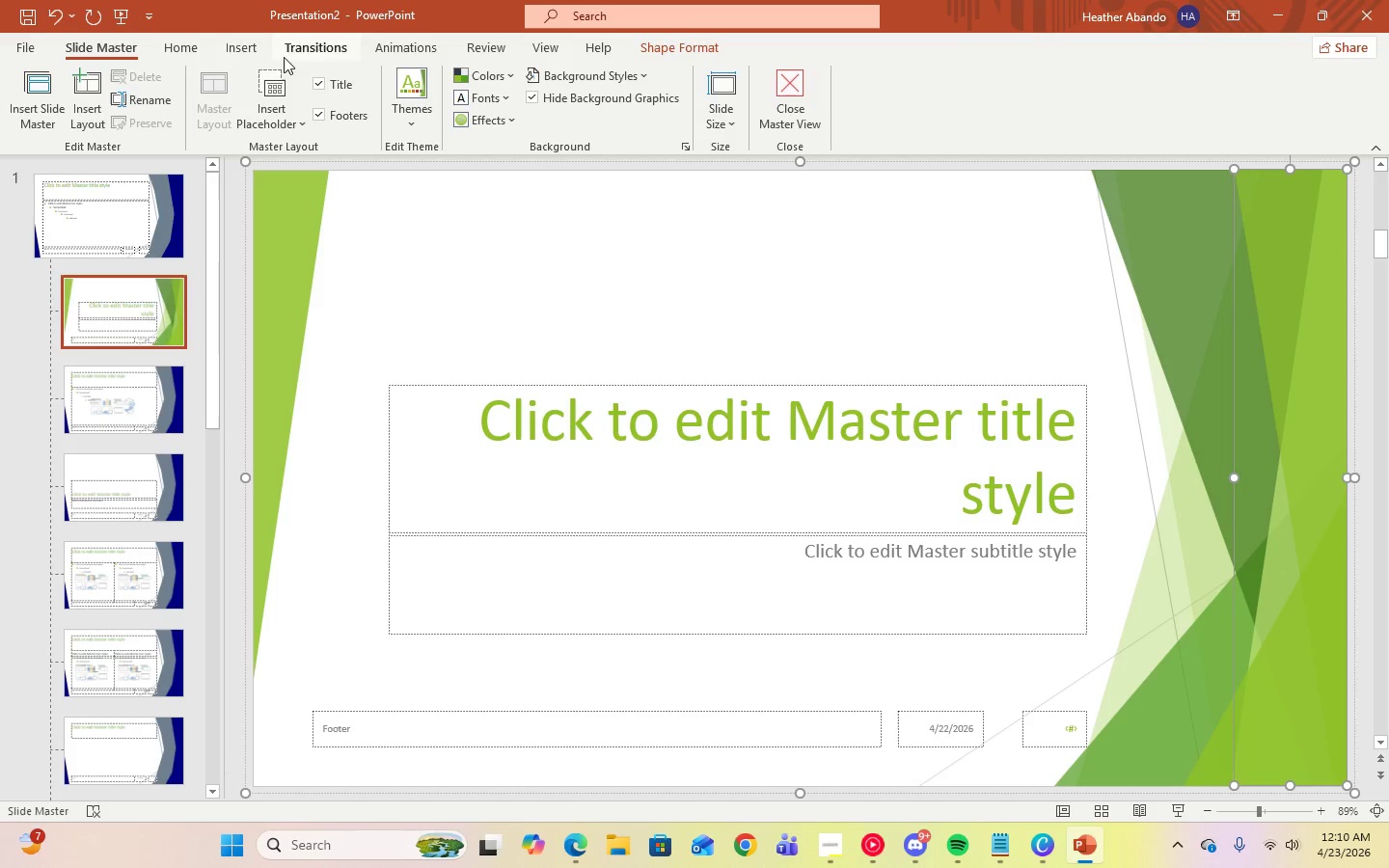 
wait(6.41)
 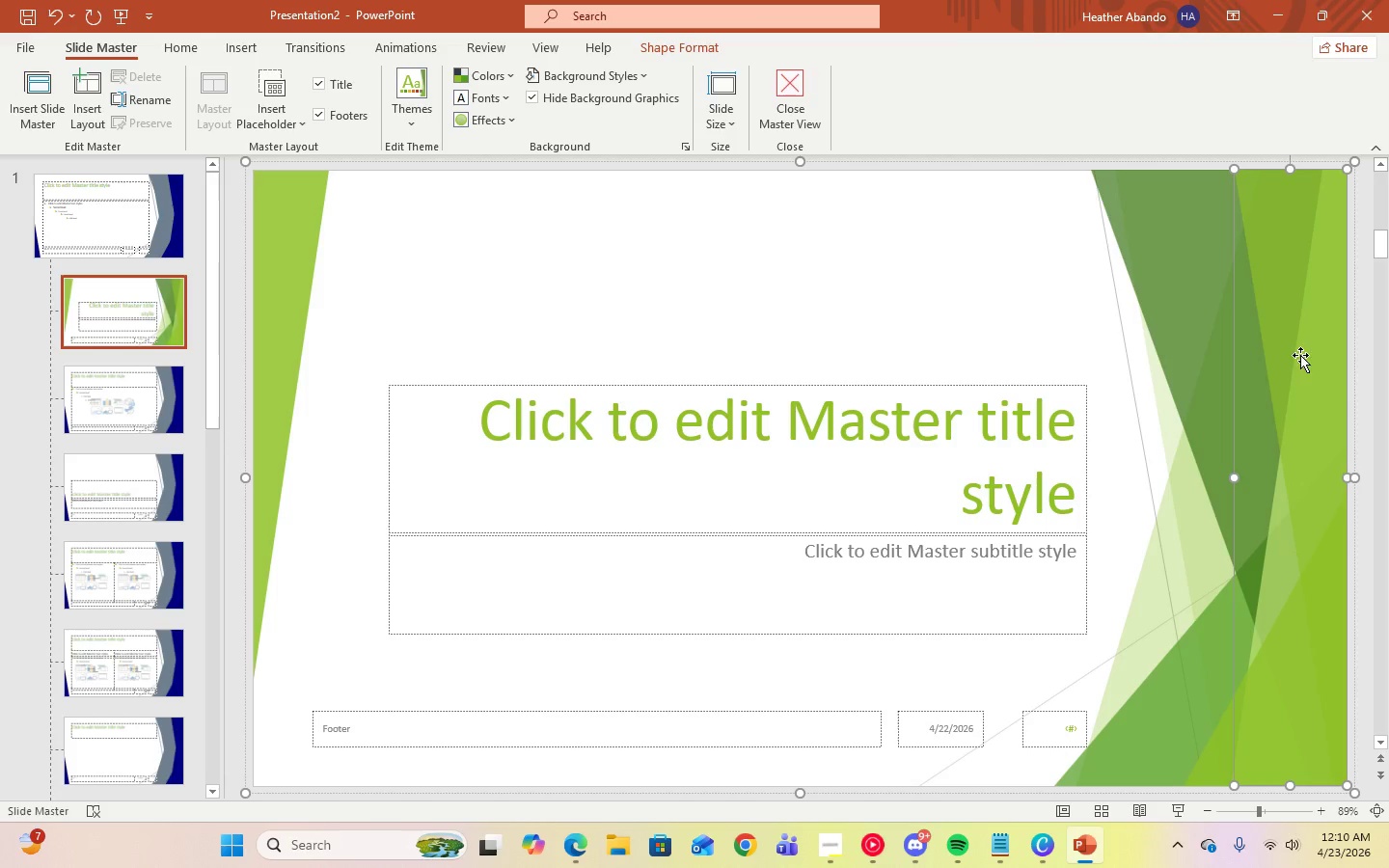 
double_click([663, 51])
 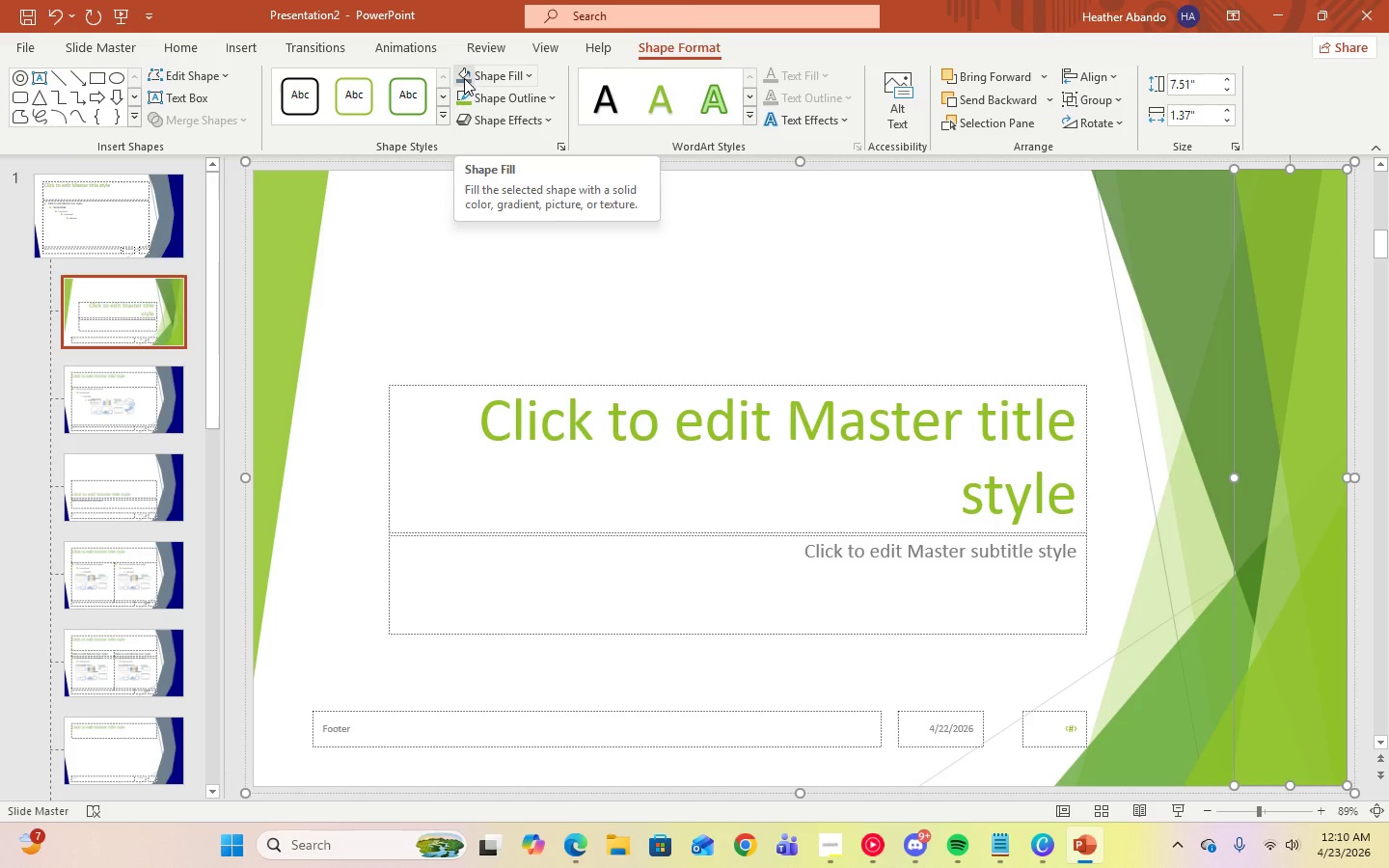 
left_click([464, 78])
 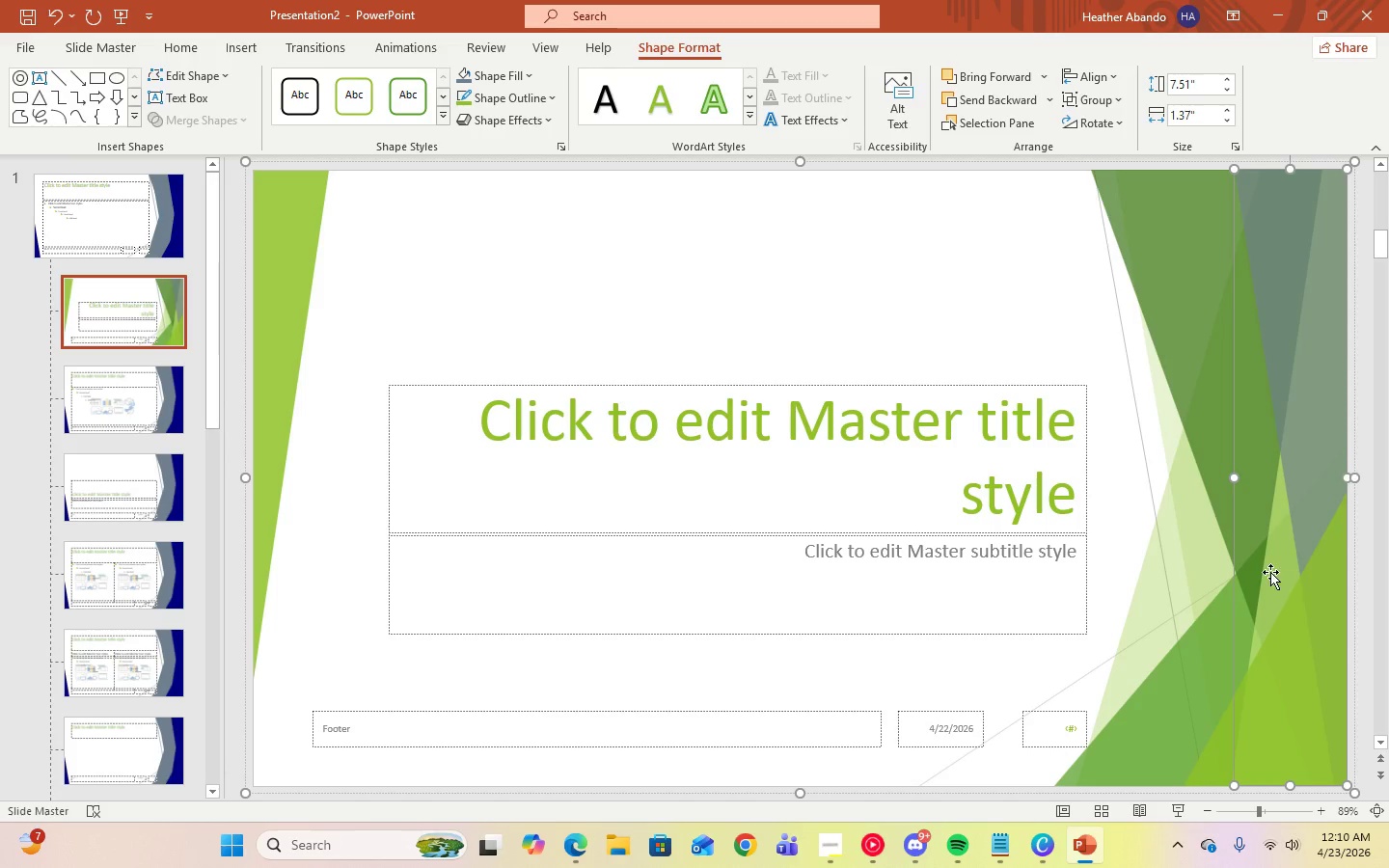 
left_click([1273, 567])
 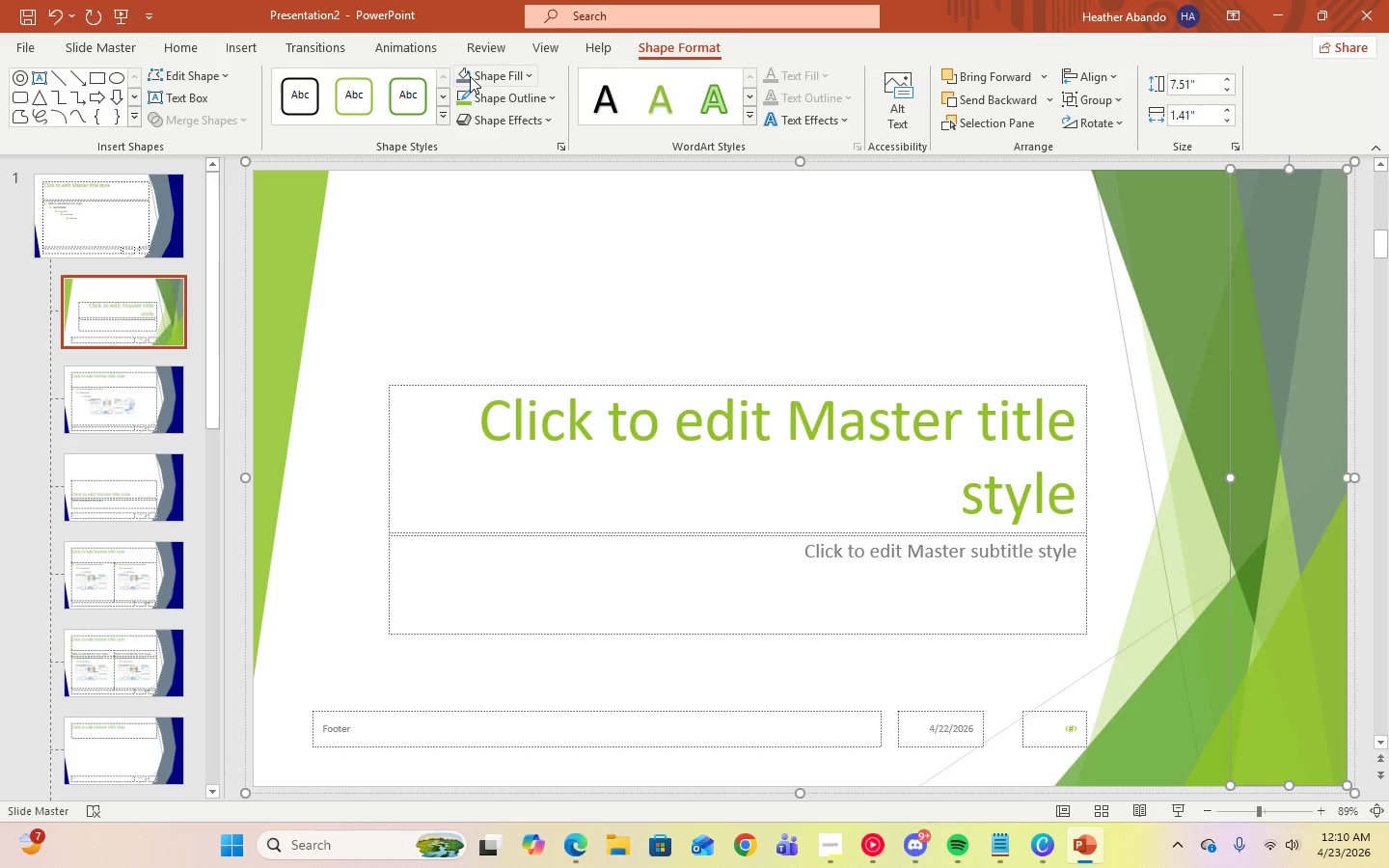 
left_click([466, 76])
 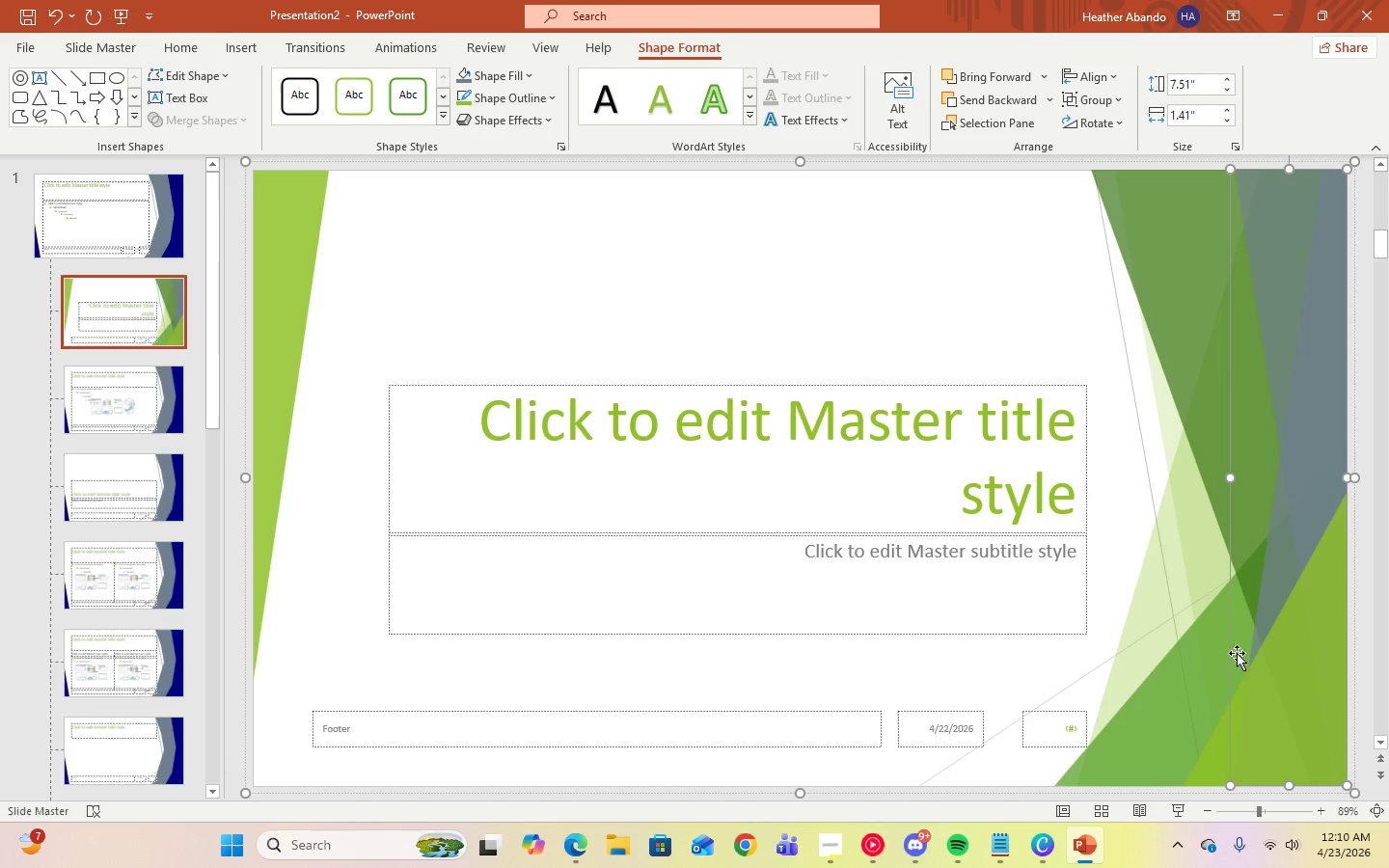 
left_click([1334, 708])
 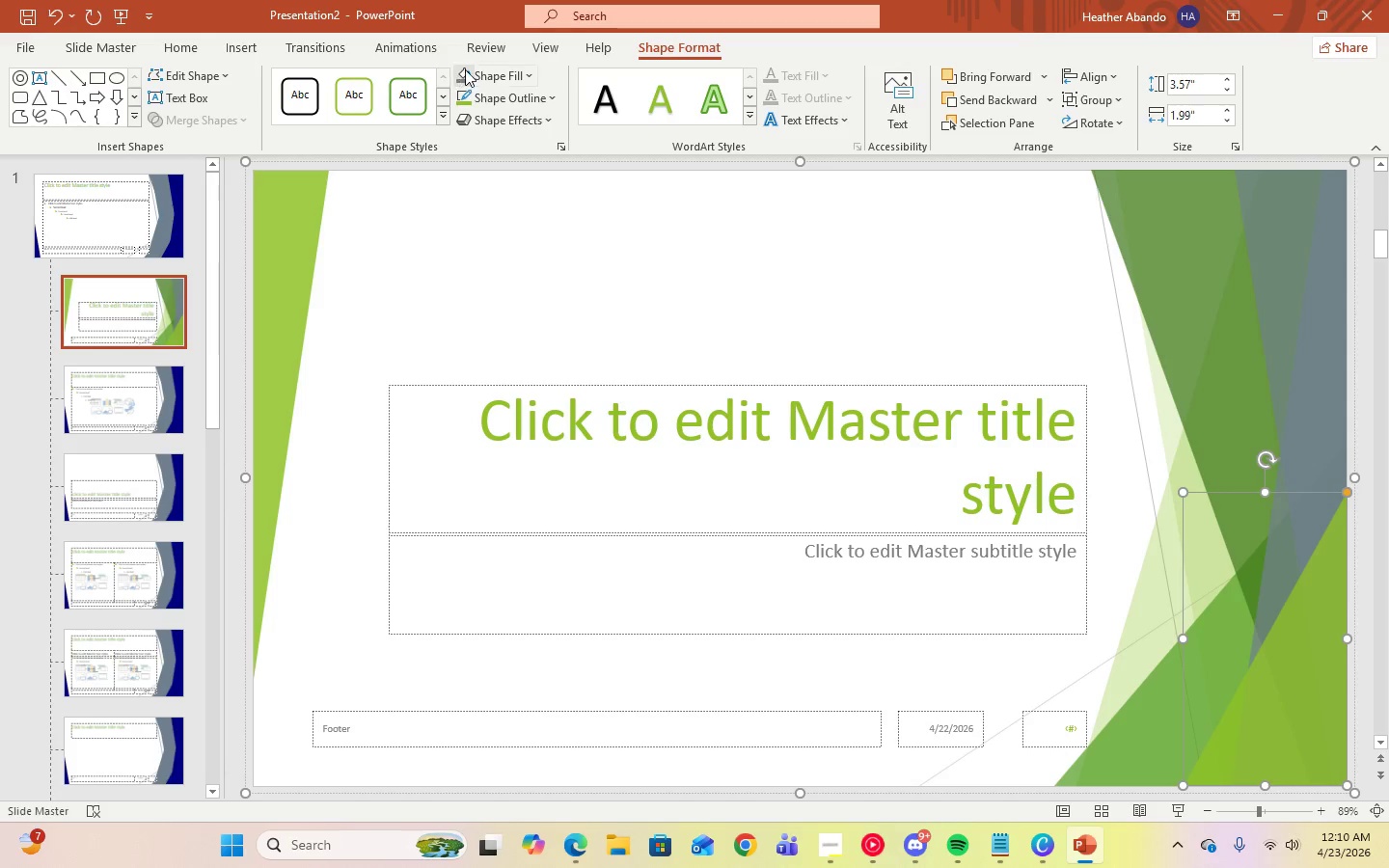 
left_click([466, 69])
 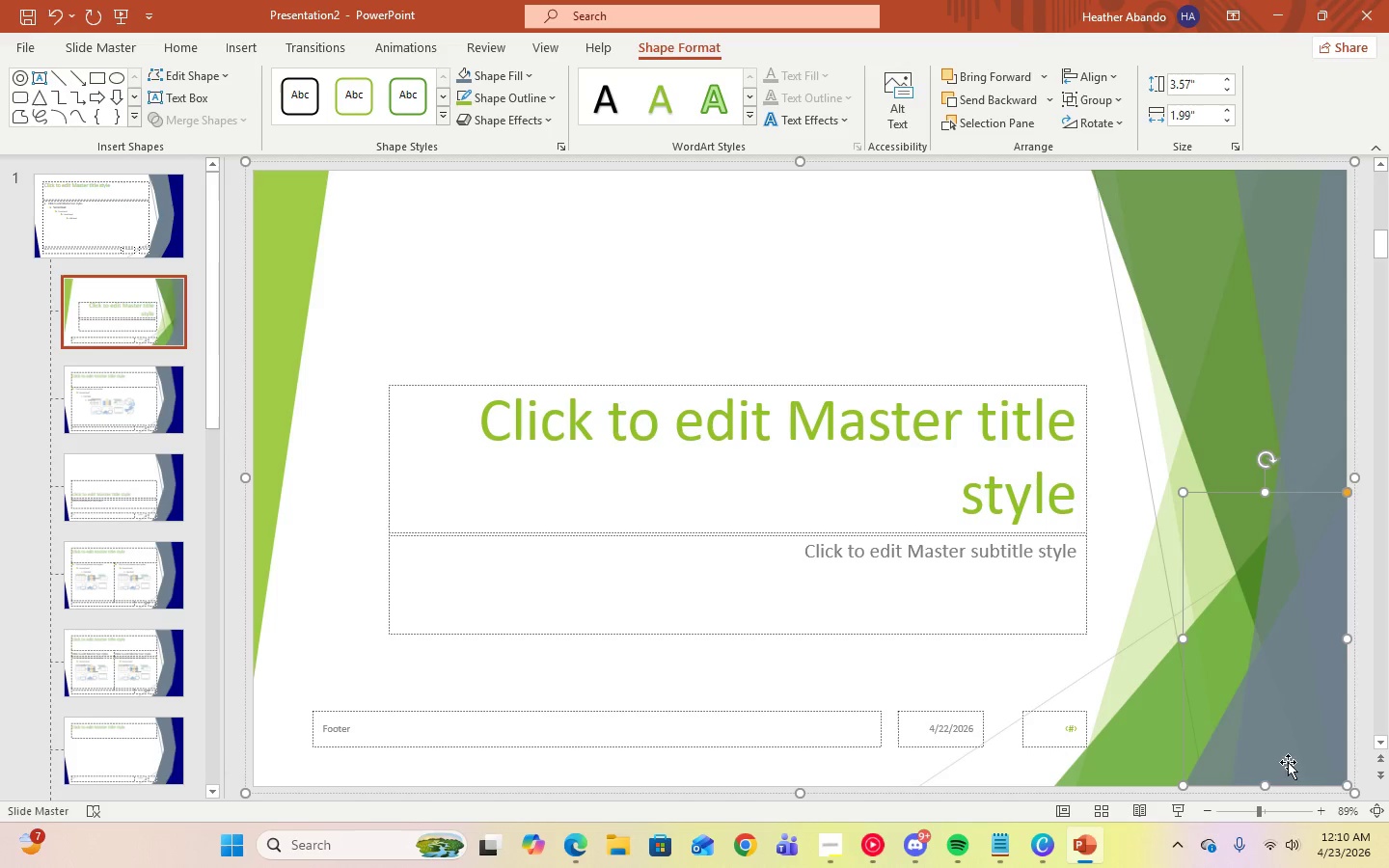 
left_click([1156, 719])
 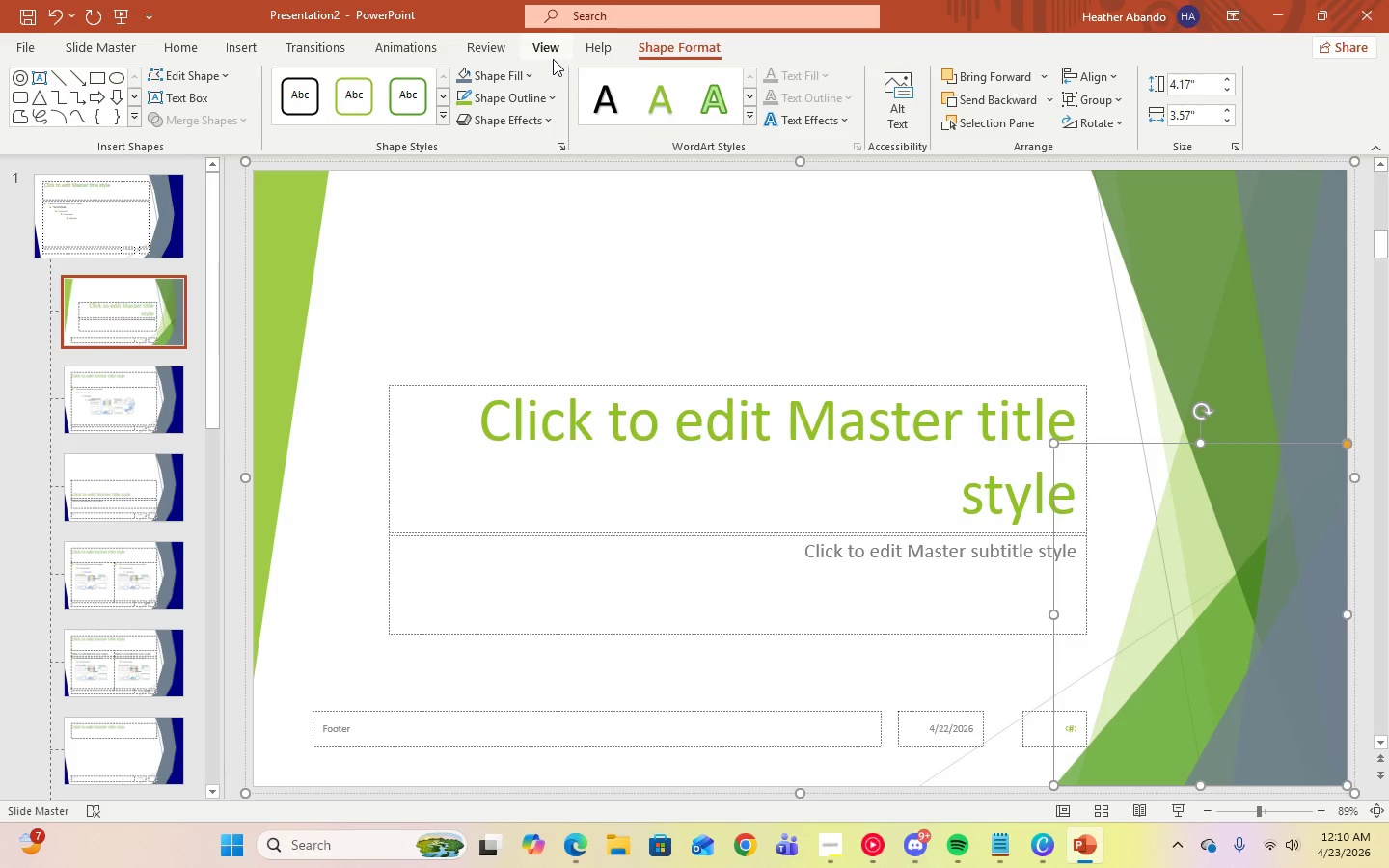 
left_click([523, 75])
 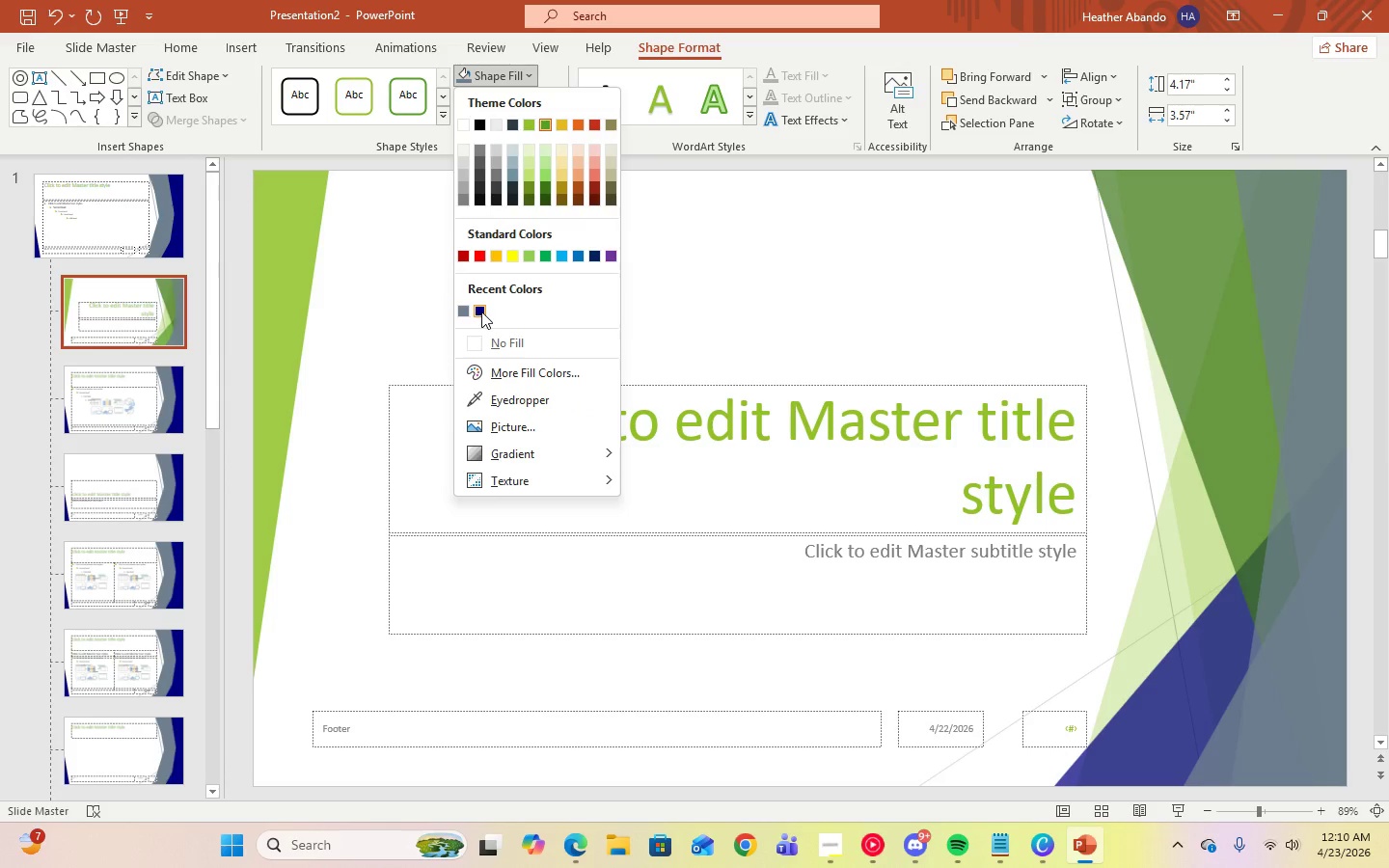 
left_click([481, 312])
 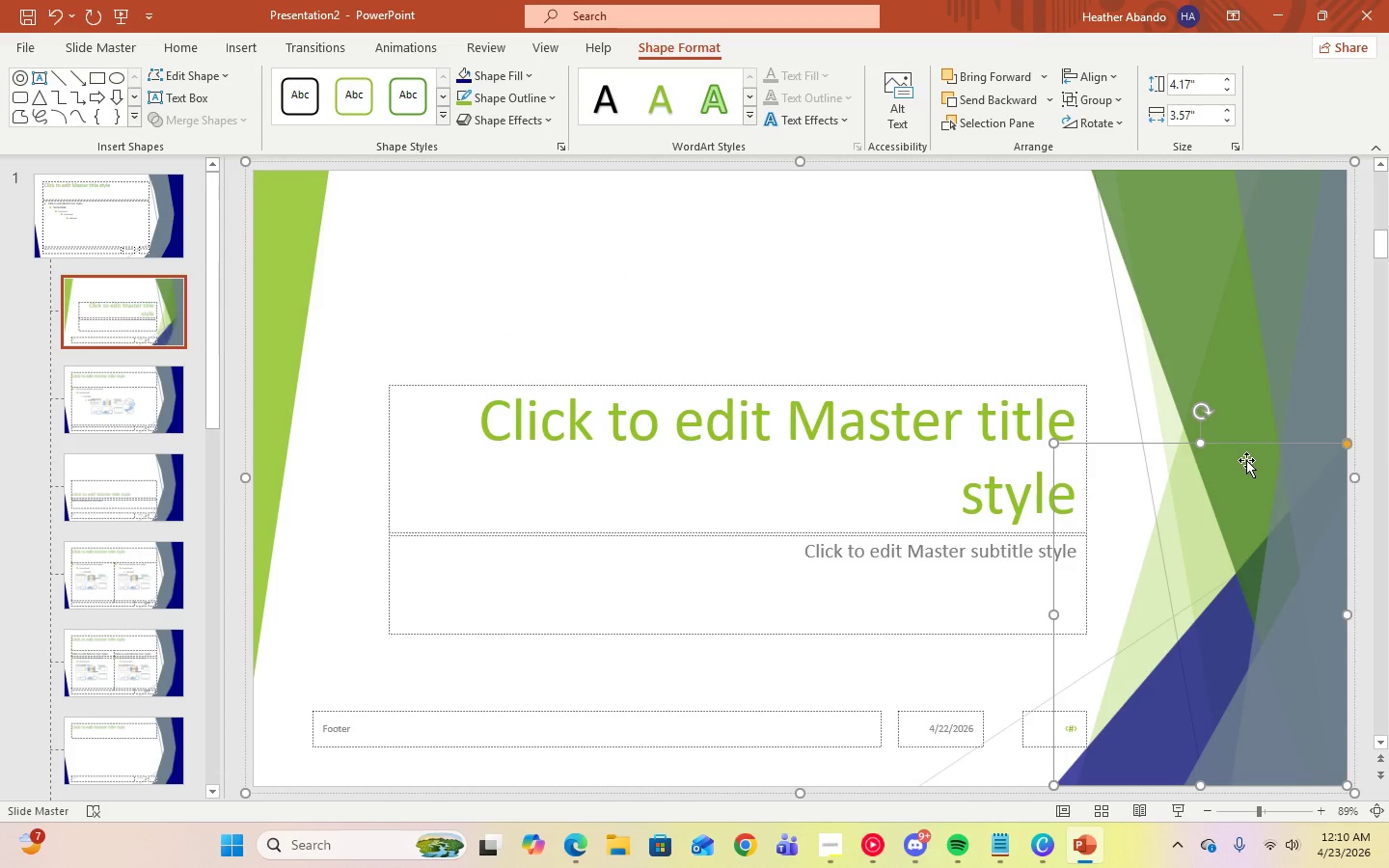 
left_click([1246, 460])
 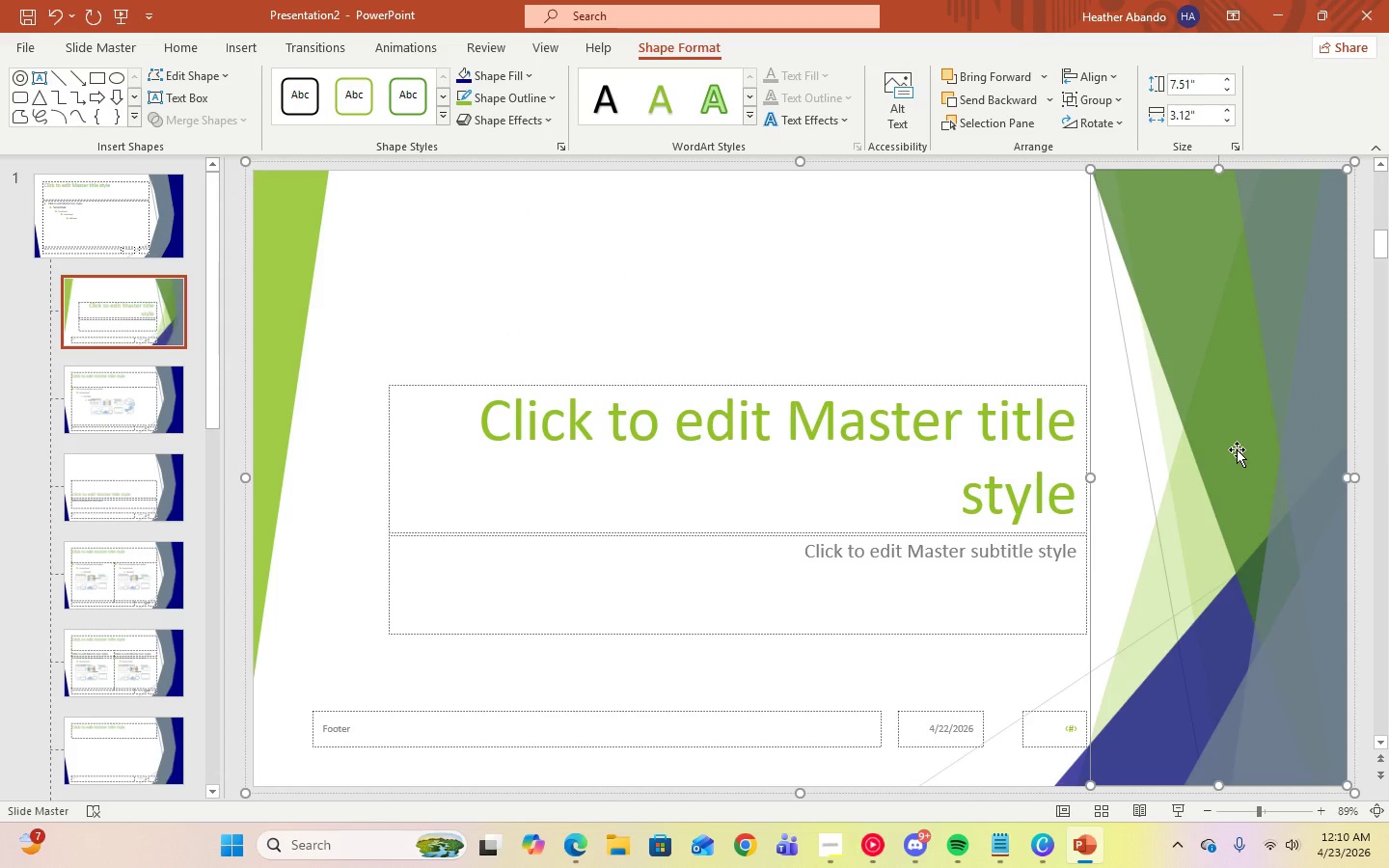 
left_click([1237, 449])
 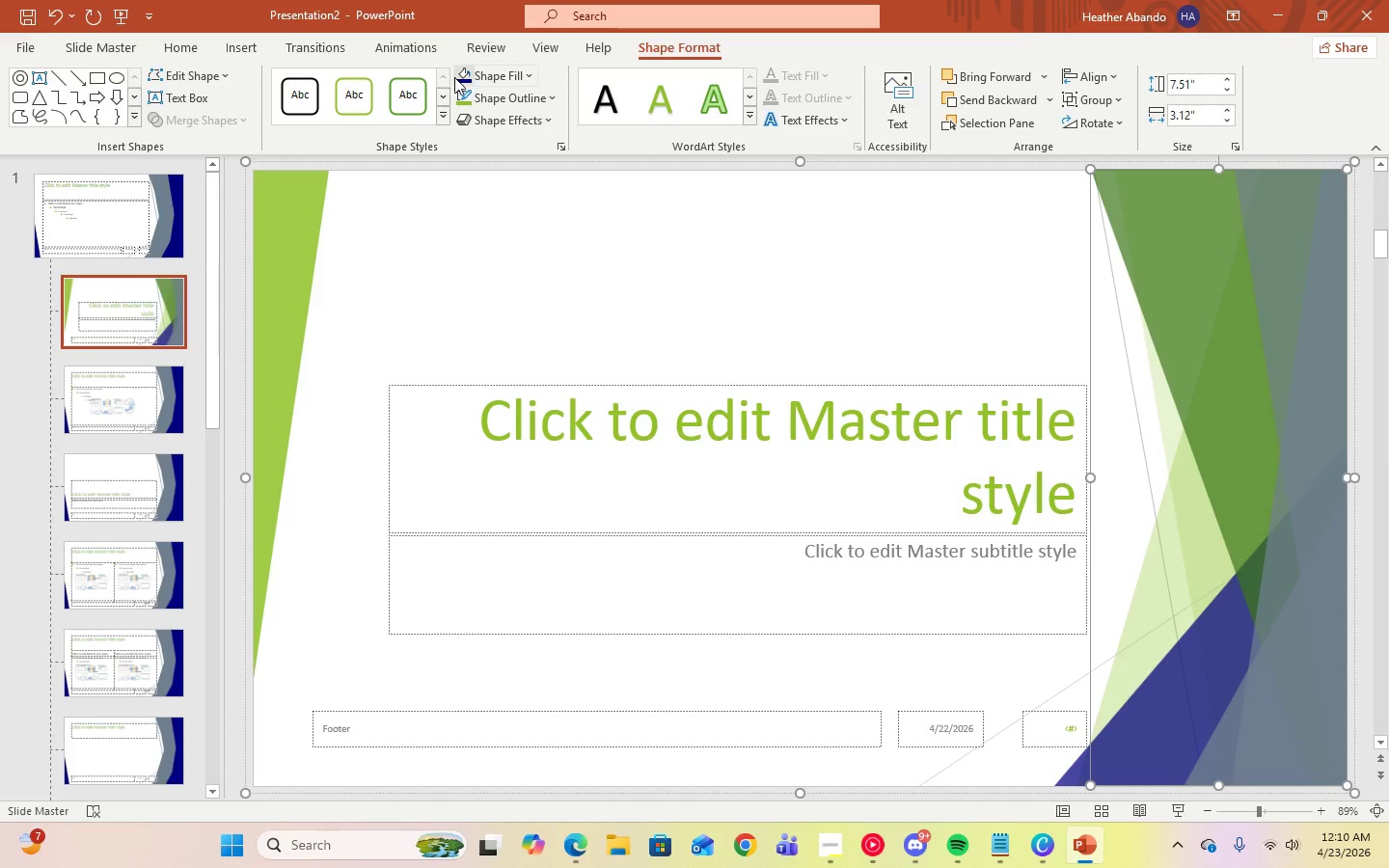 
left_click([454, 77])
 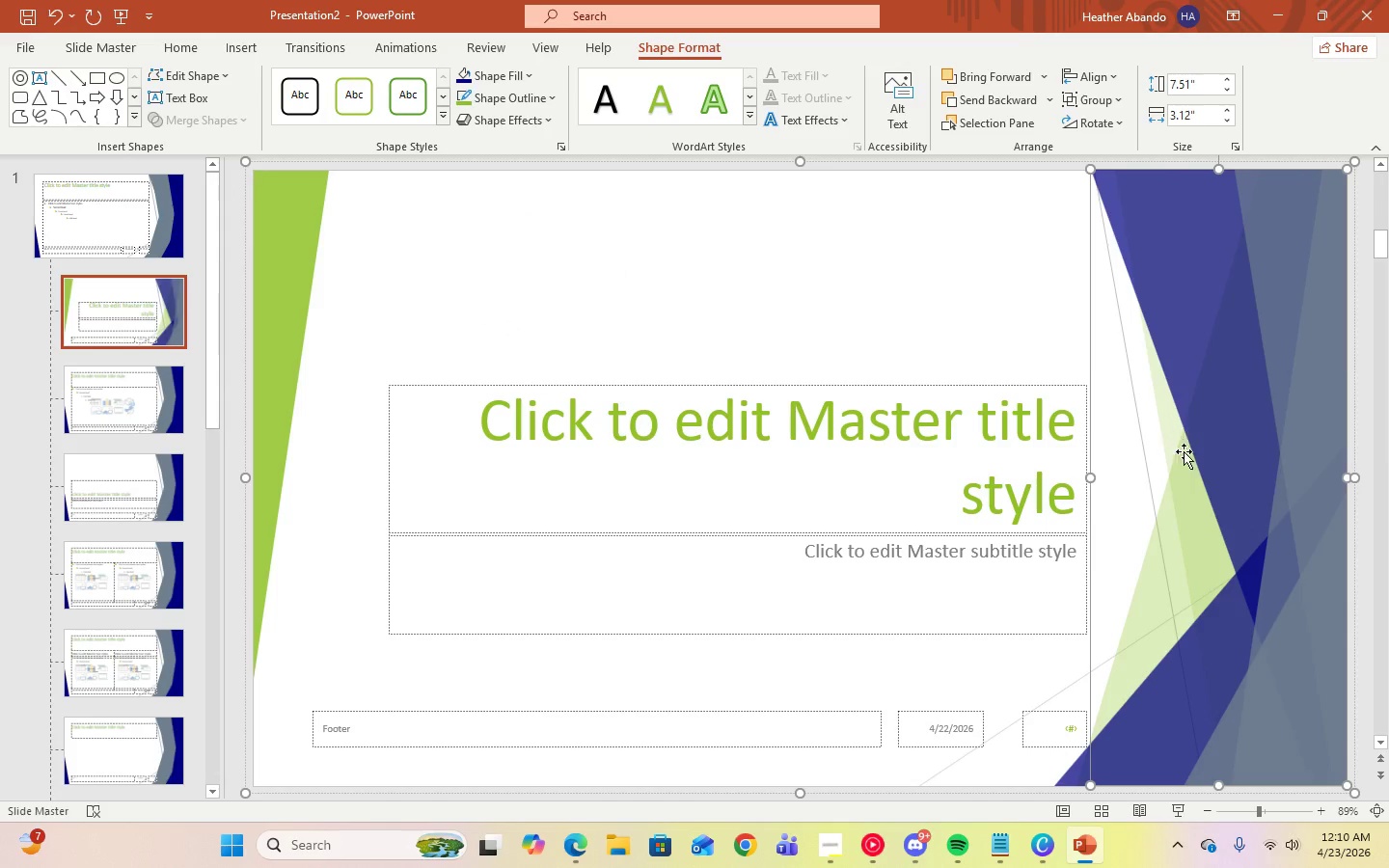 
left_click([1184, 457])
 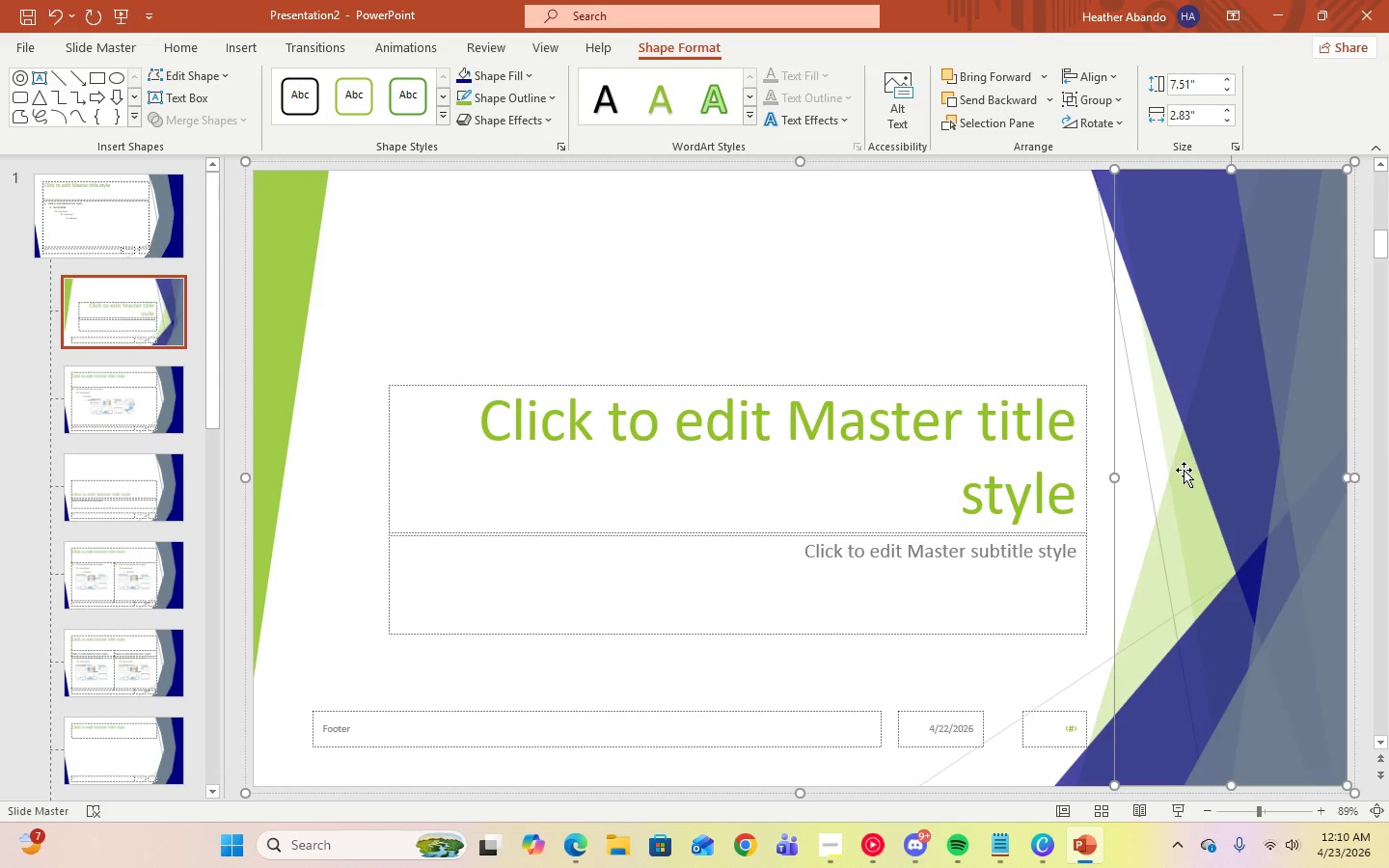 
left_click([1184, 471])
 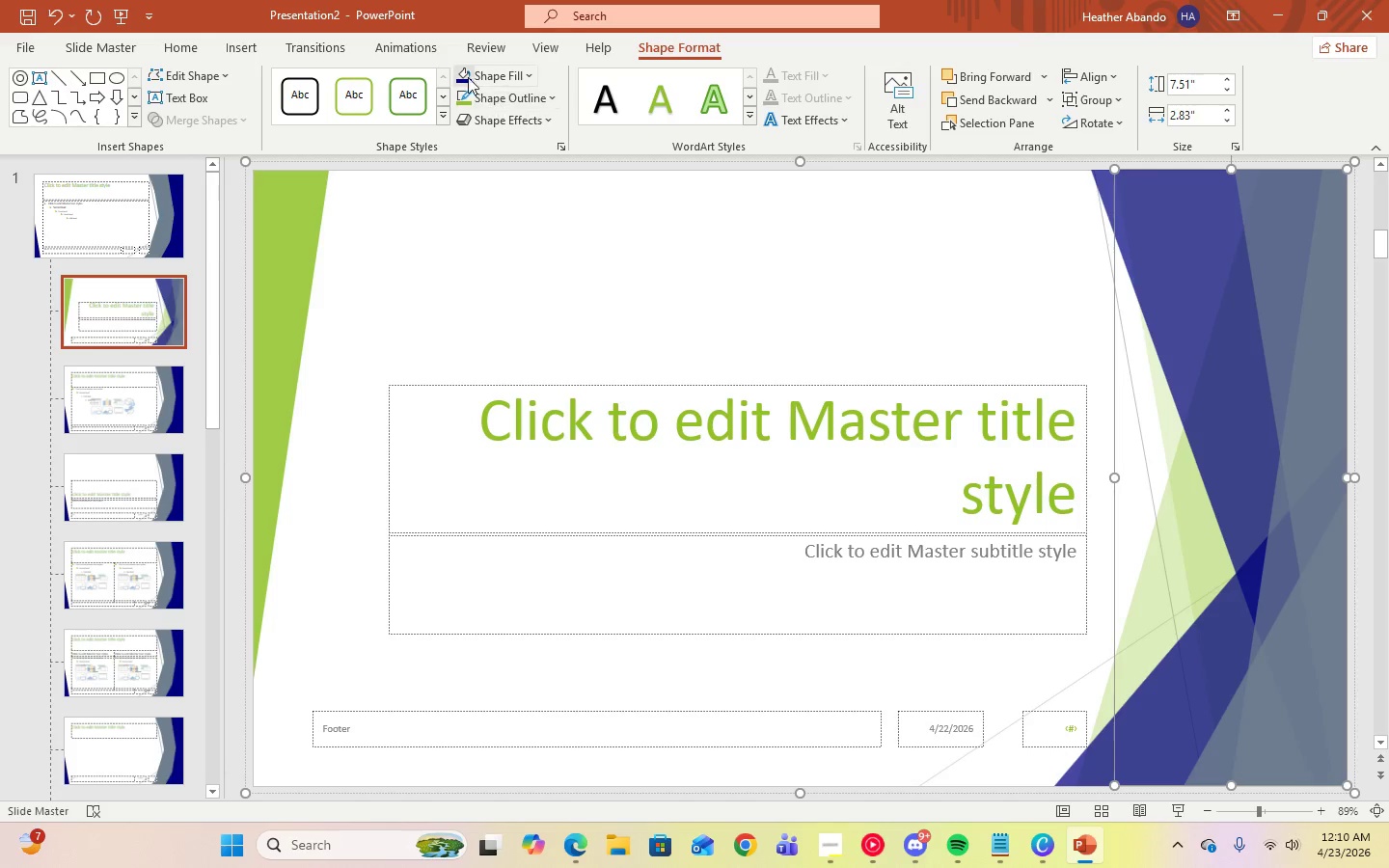 
left_click([466, 76])
 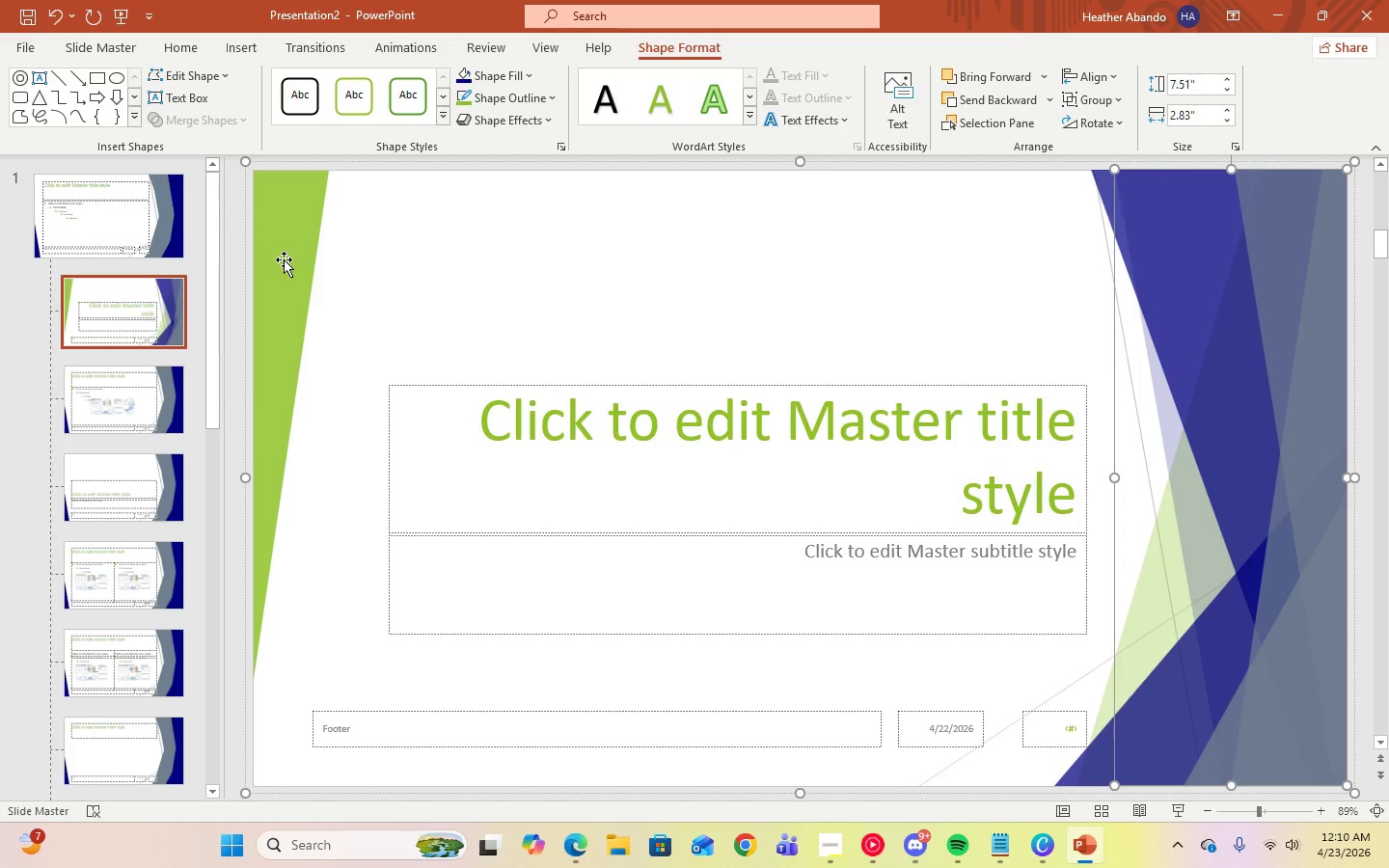 
left_click([286, 259])
 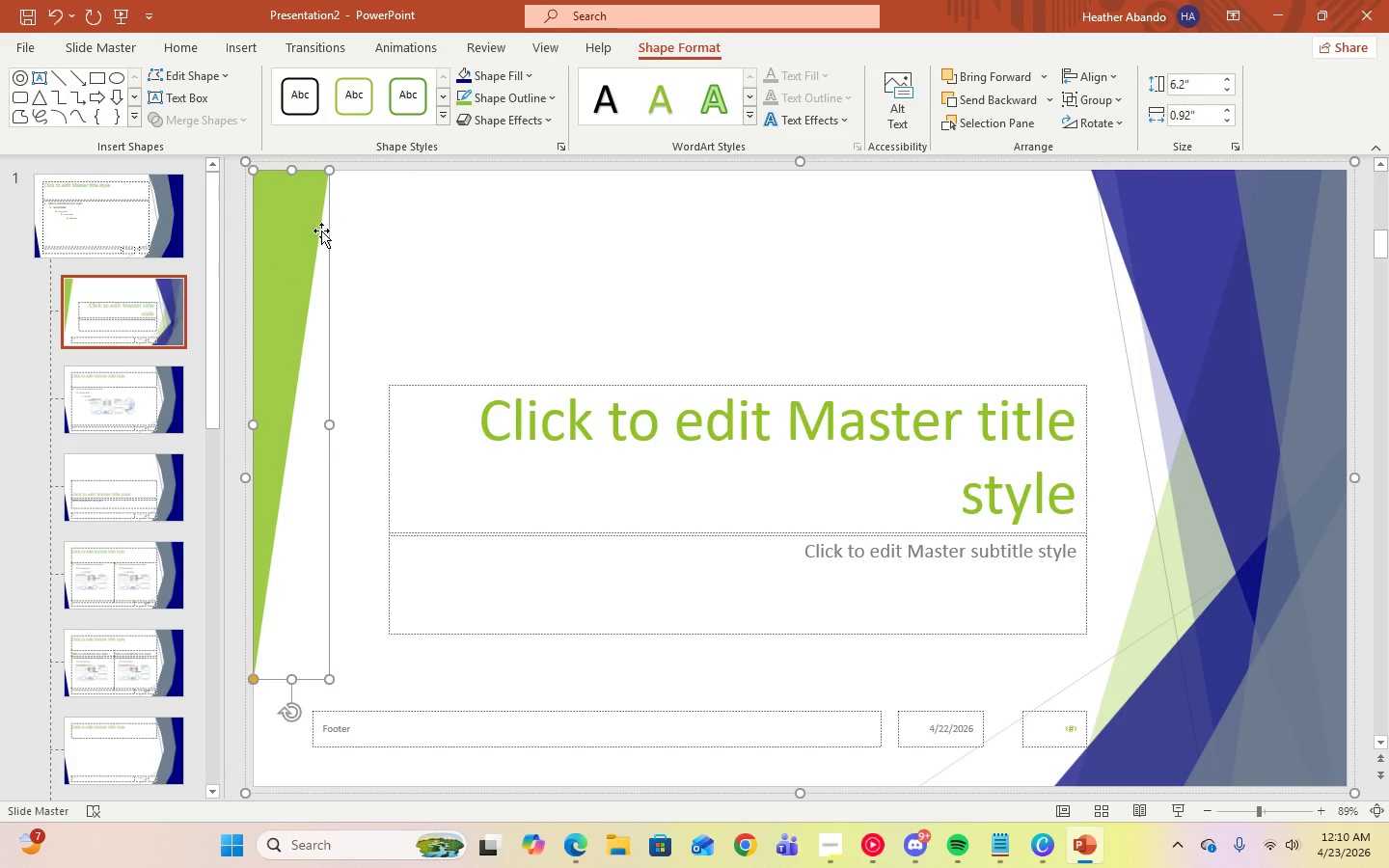 
left_click([461, 82])
 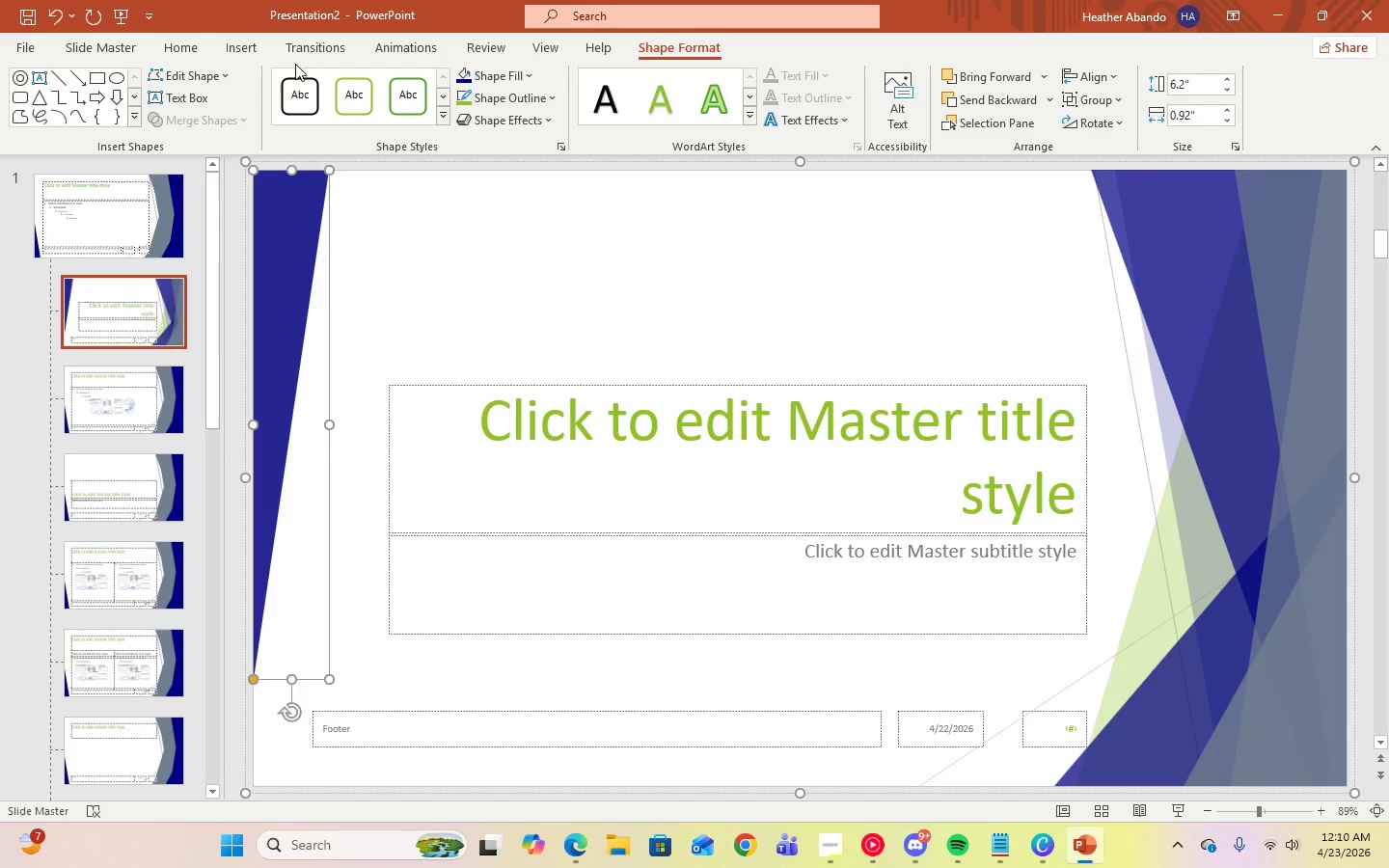 
left_click([138, 219])
 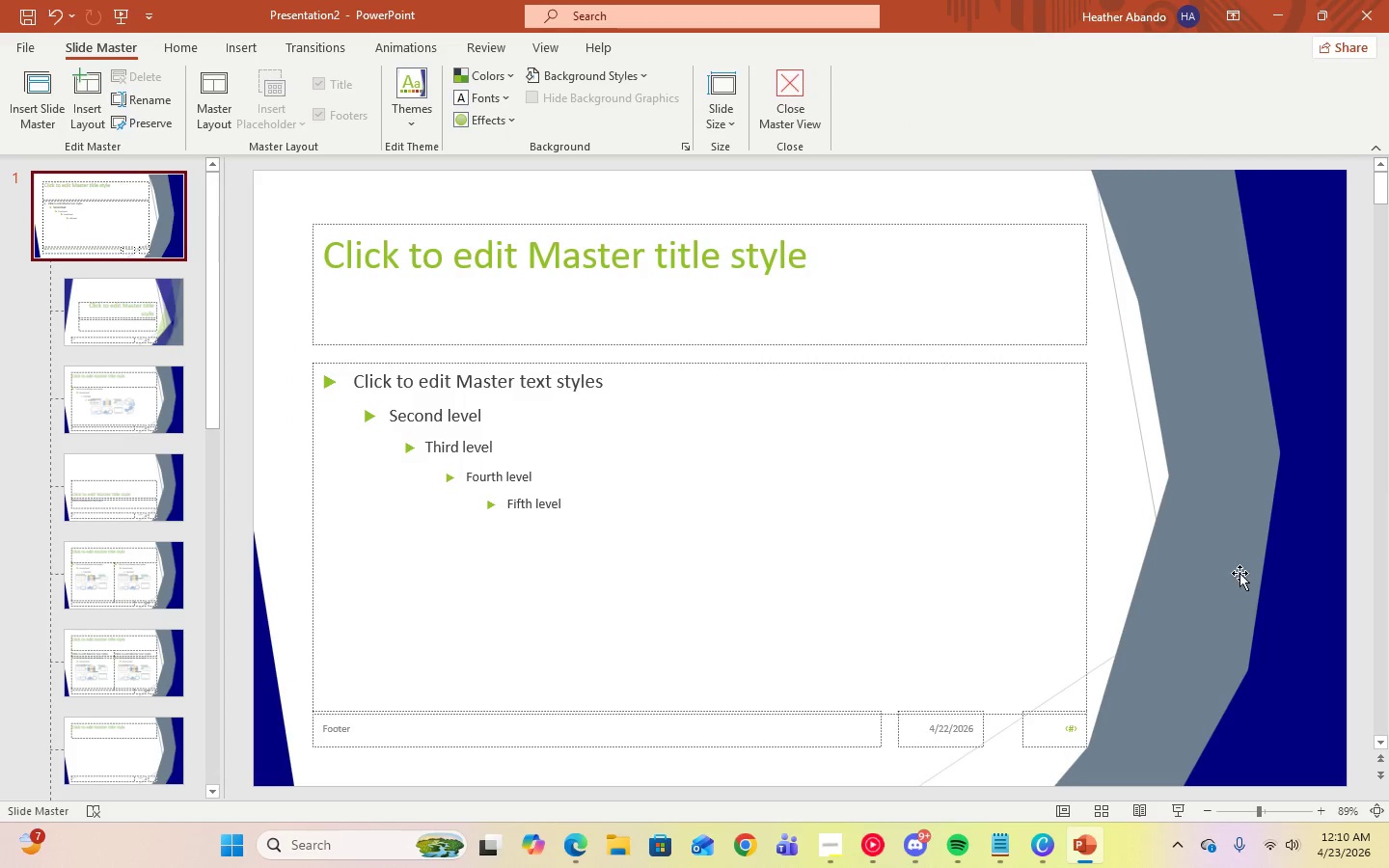 
left_click([1239, 573])
 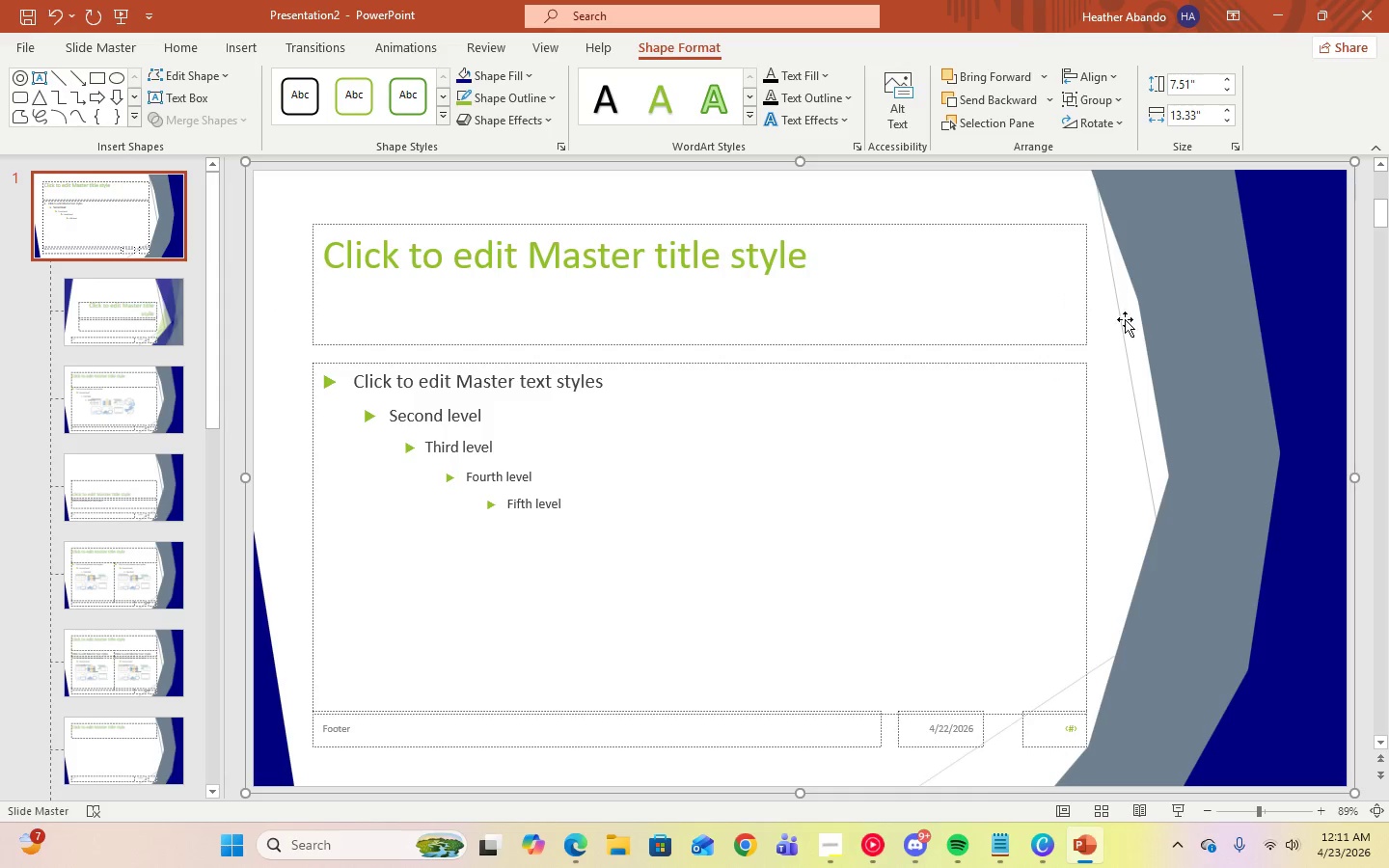 
wait(6.91)
 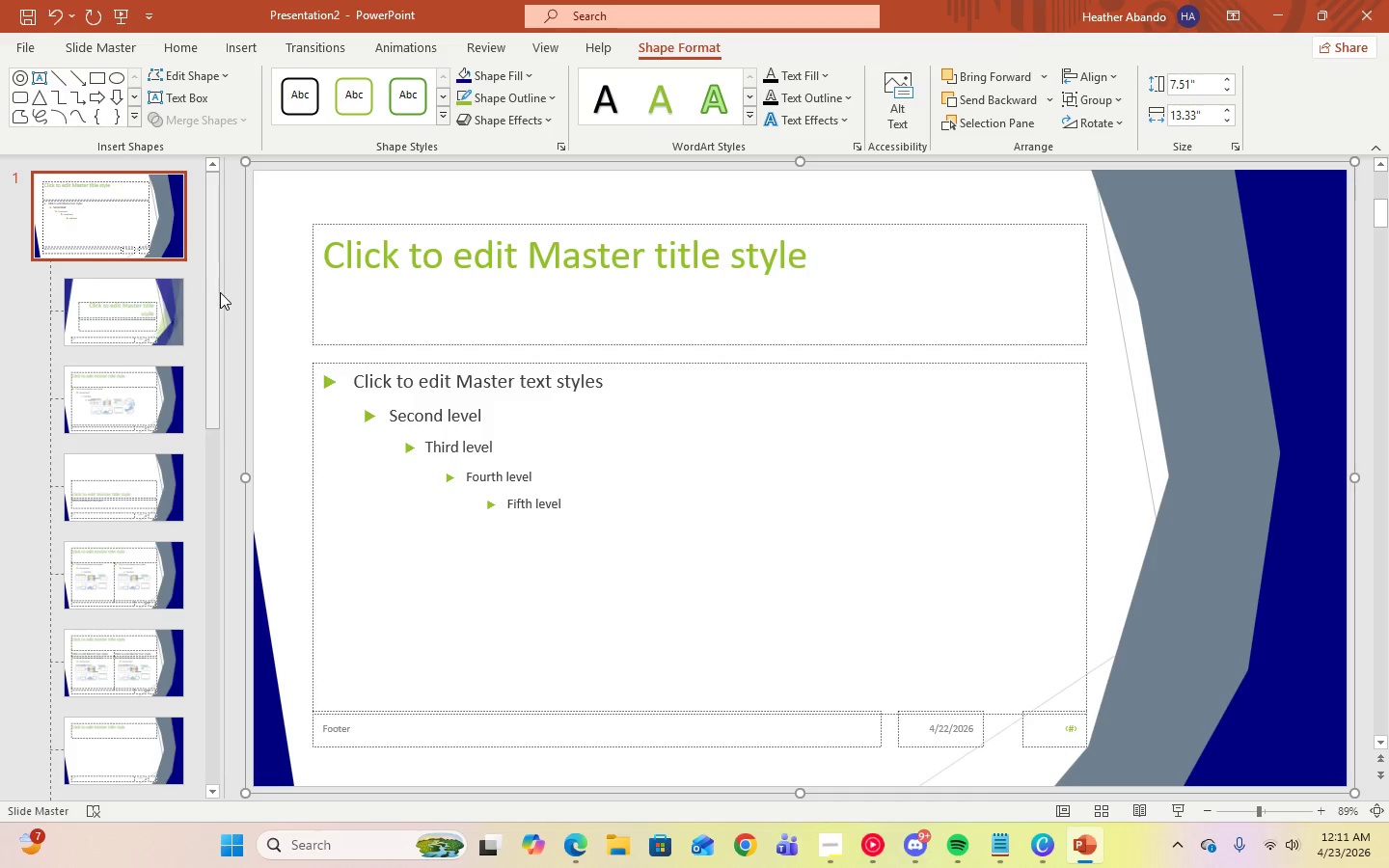 
left_click([1298, 687])
 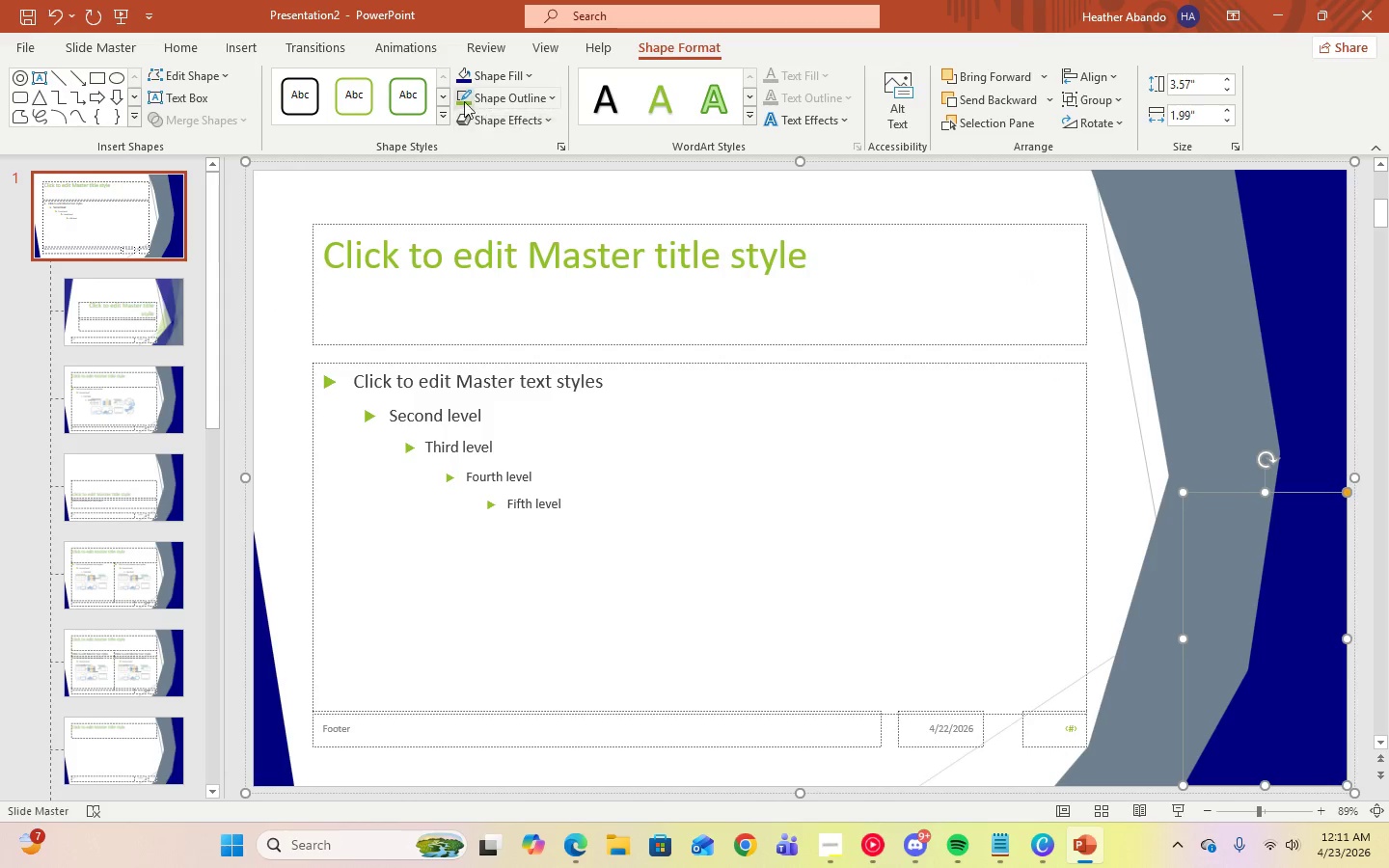 
left_click([526, 80])
 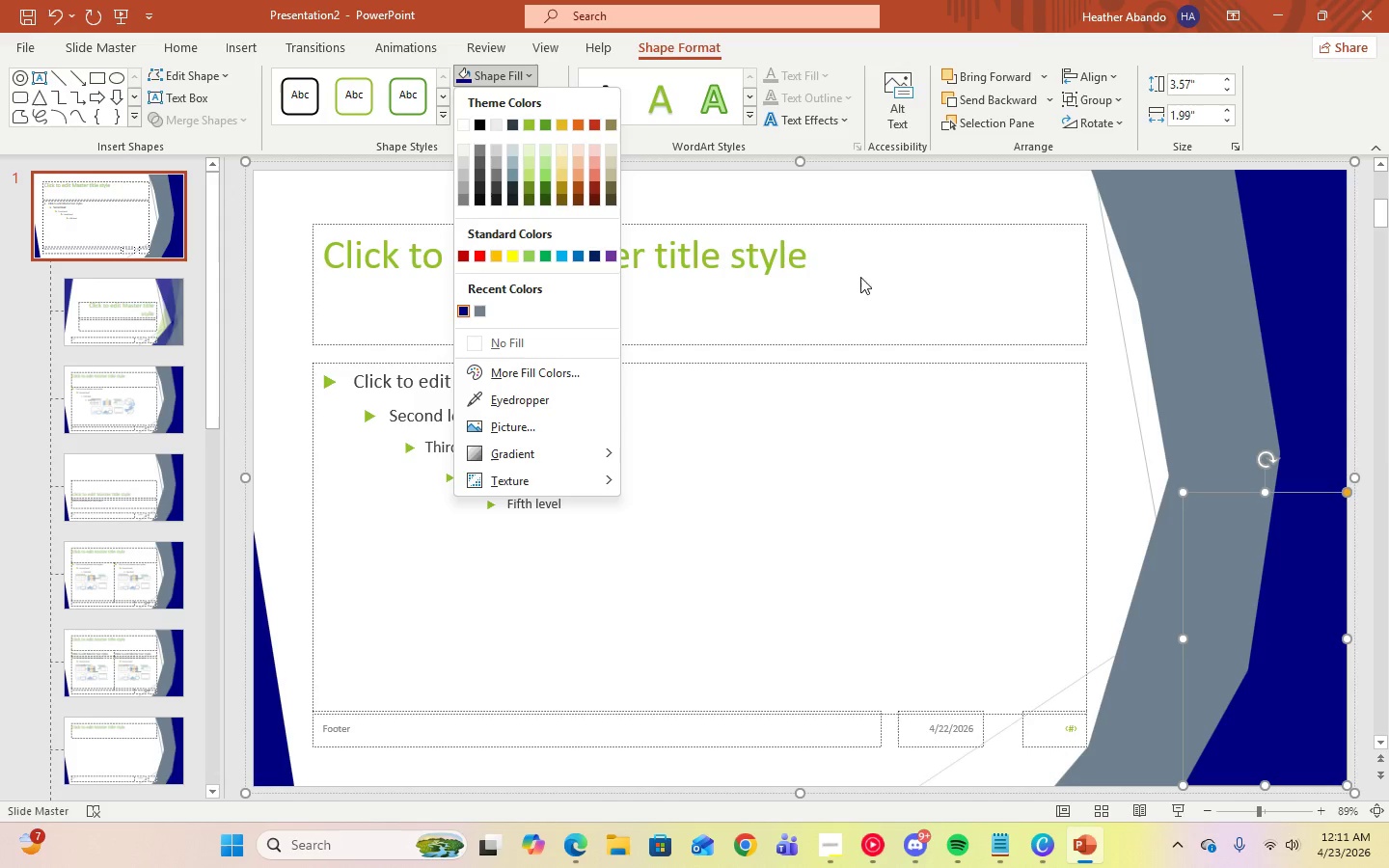 
left_click([1061, 206])
 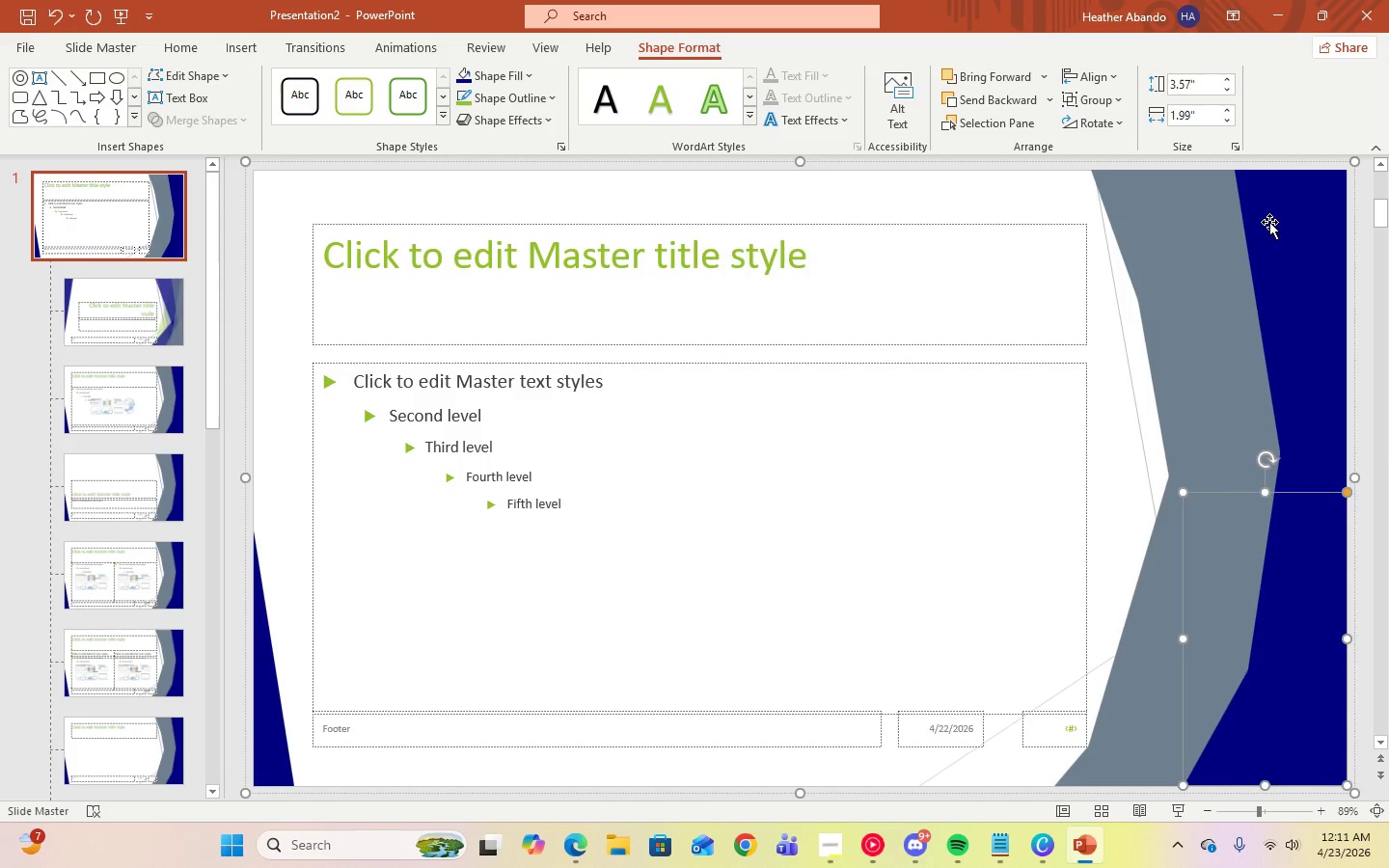 
left_click([1279, 224])
 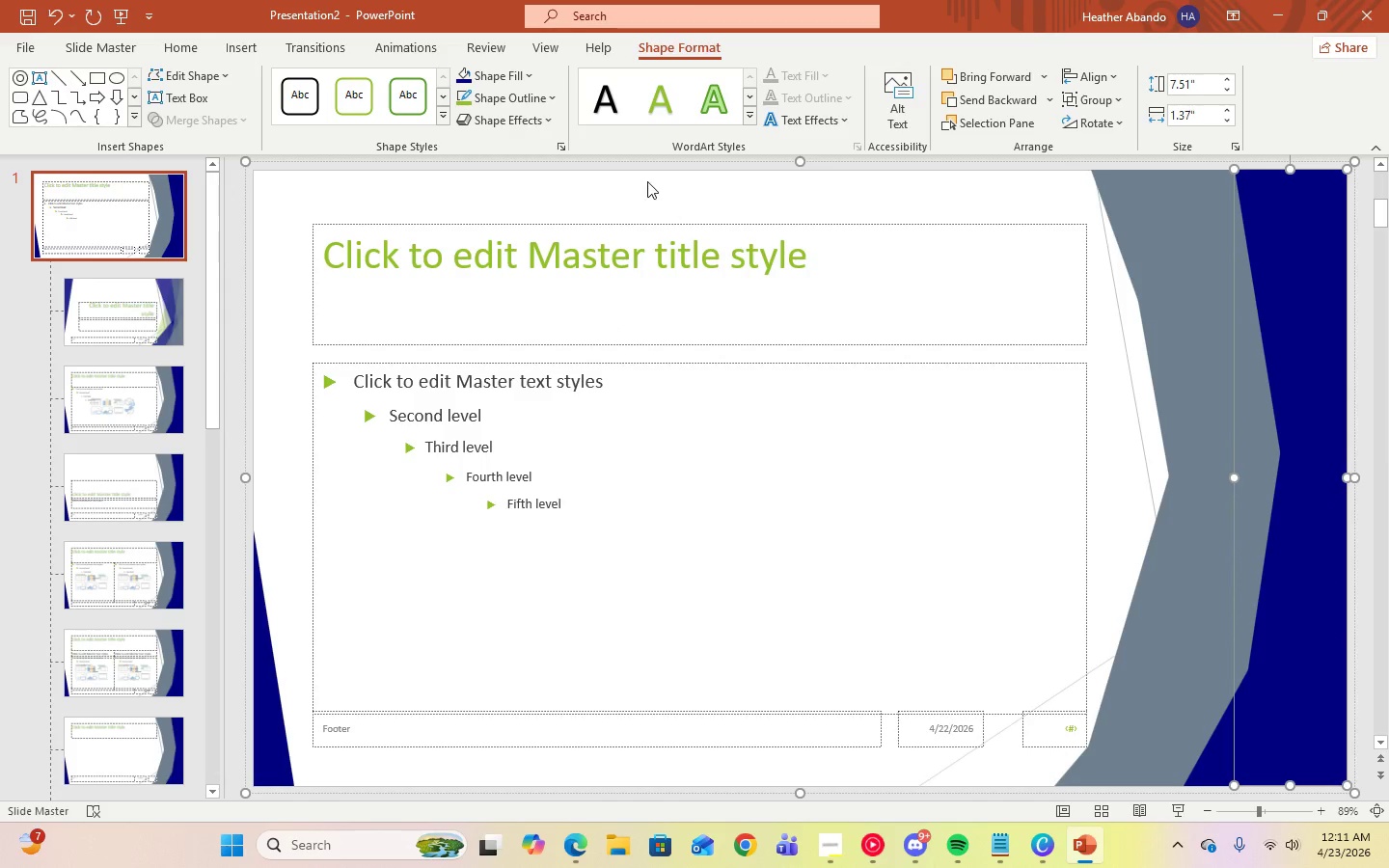 
left_click([530, 78])
 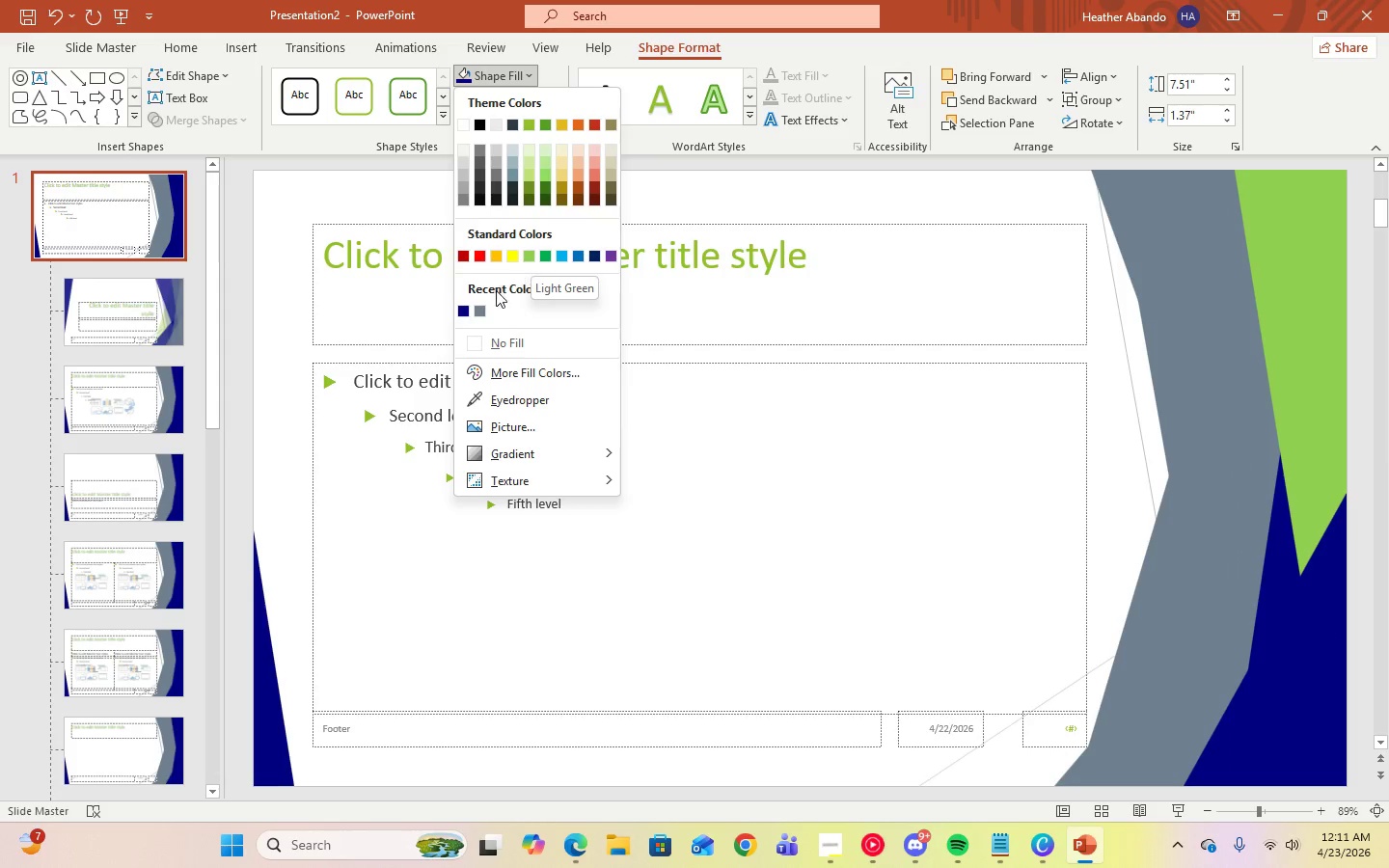 
left_click([482, 307])
 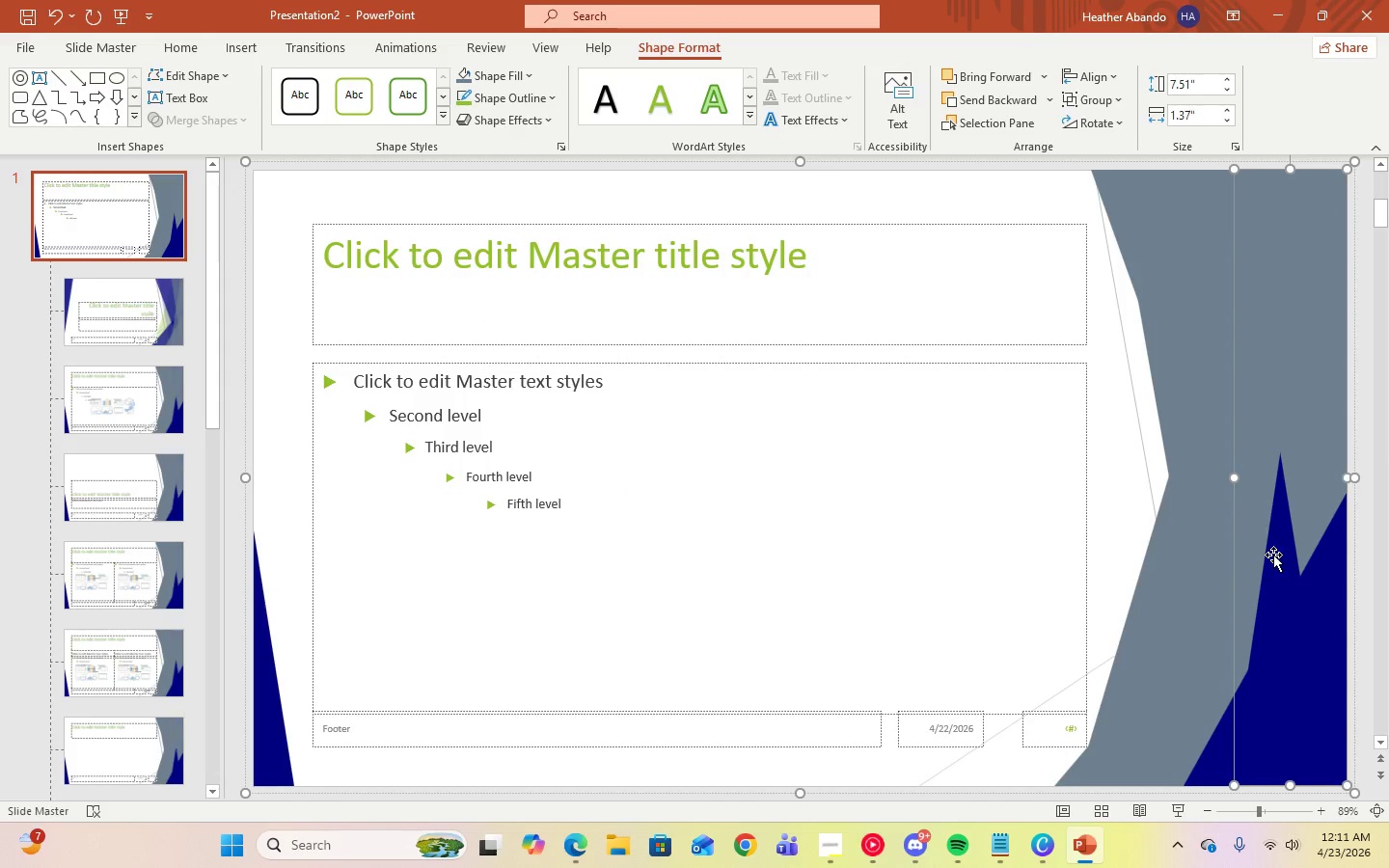 
left_click([1274, 555])
 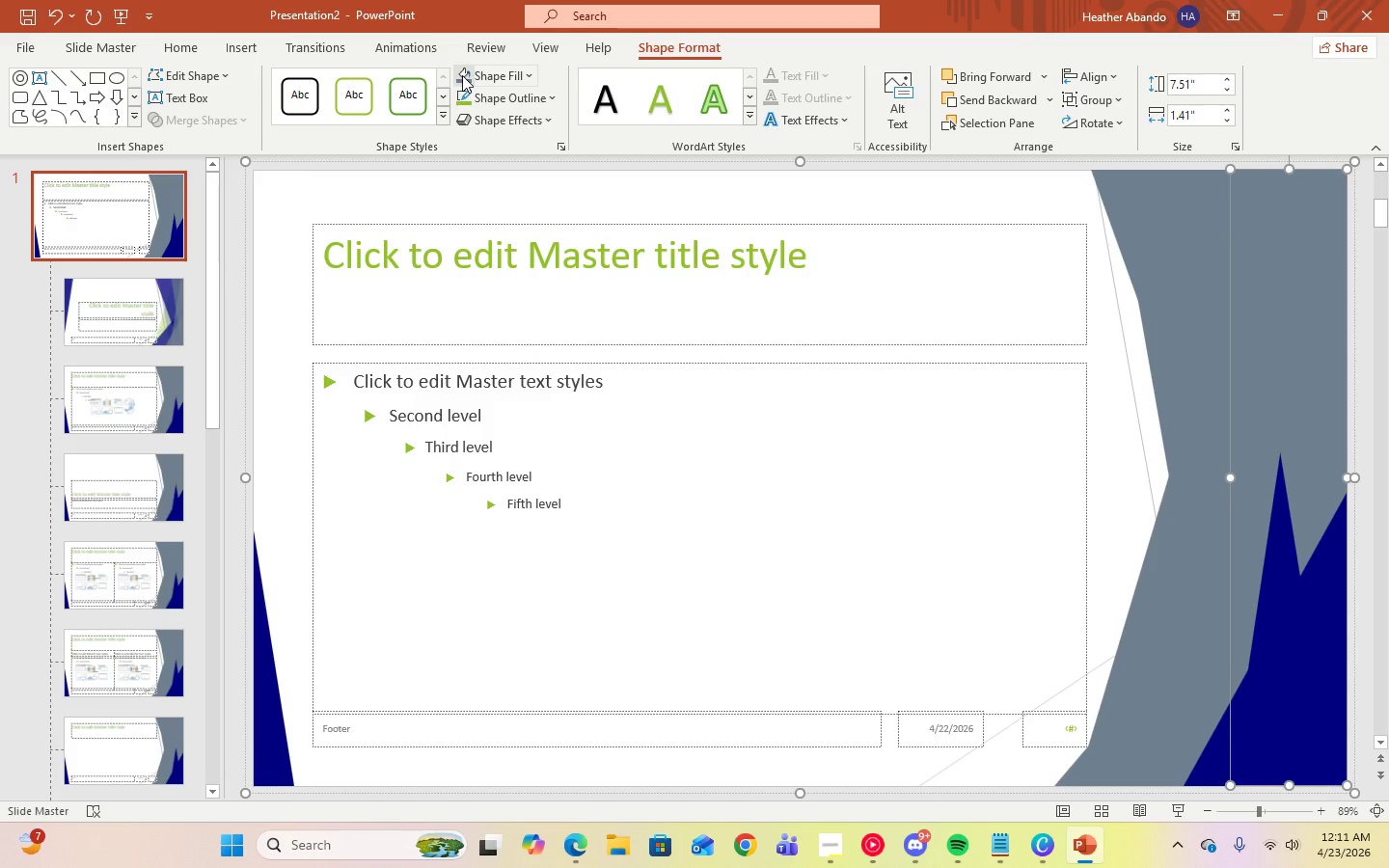 
left_click([462, 75])
 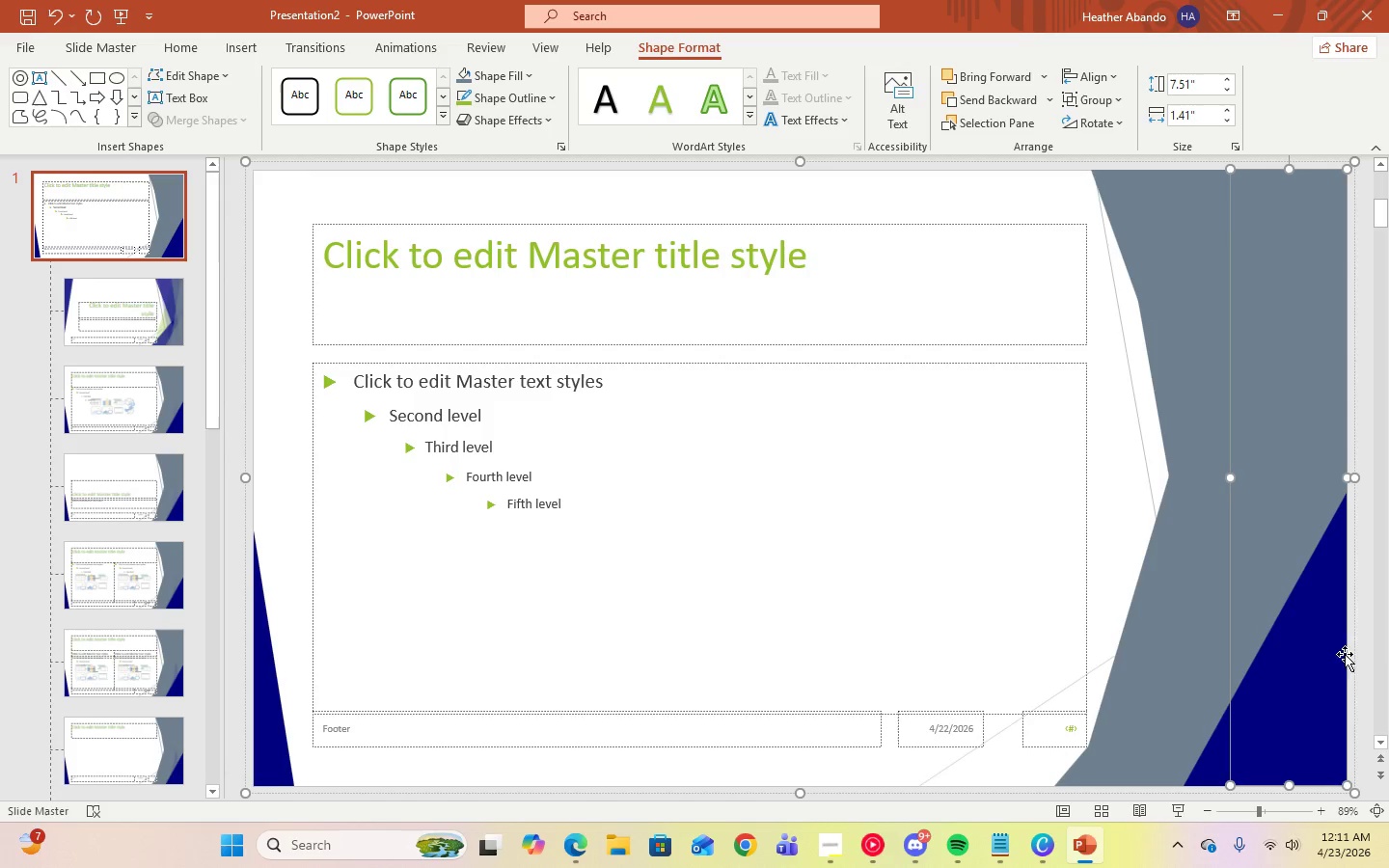 
left_click([1318, 666])
 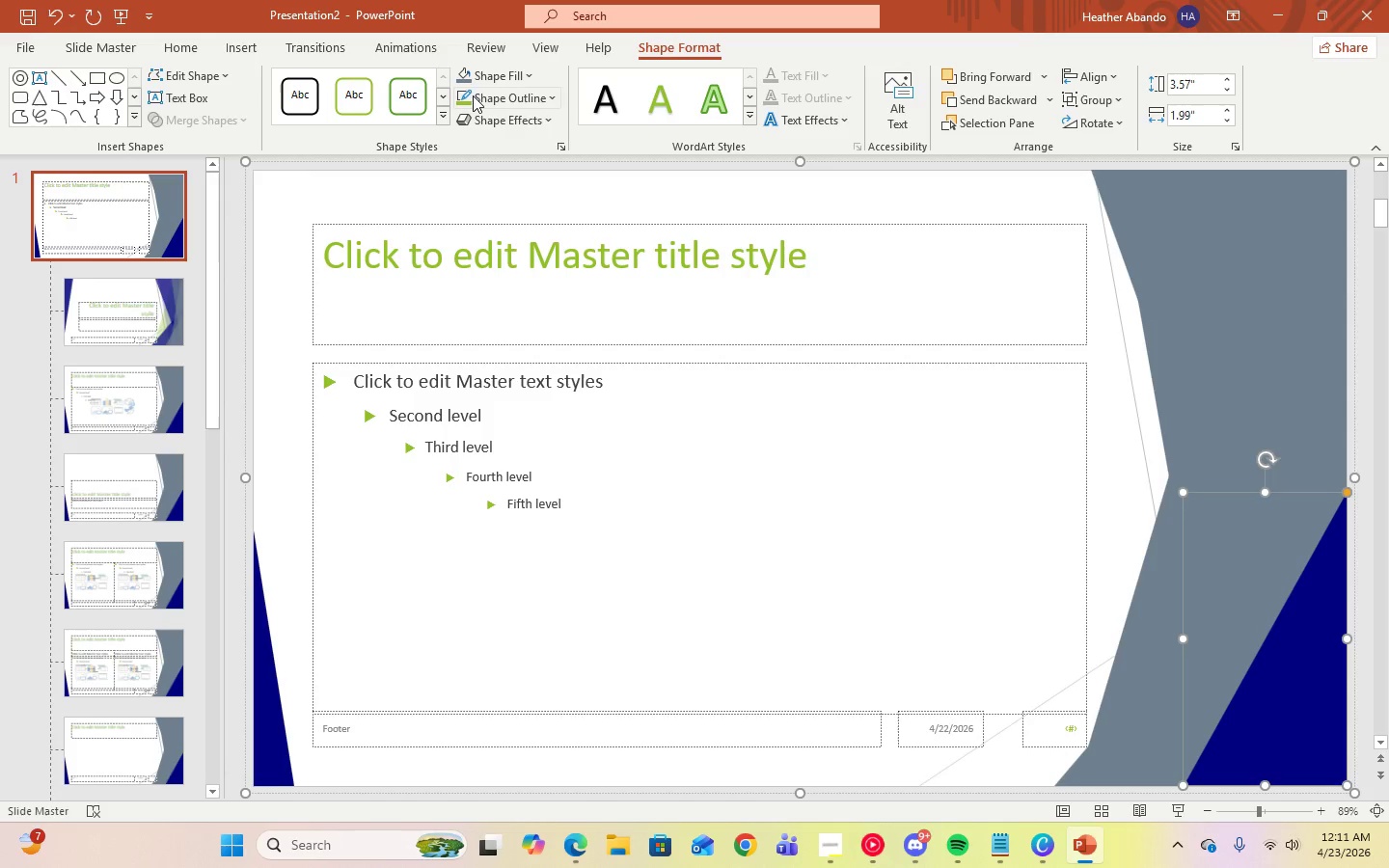 
left_click([463, 75])
 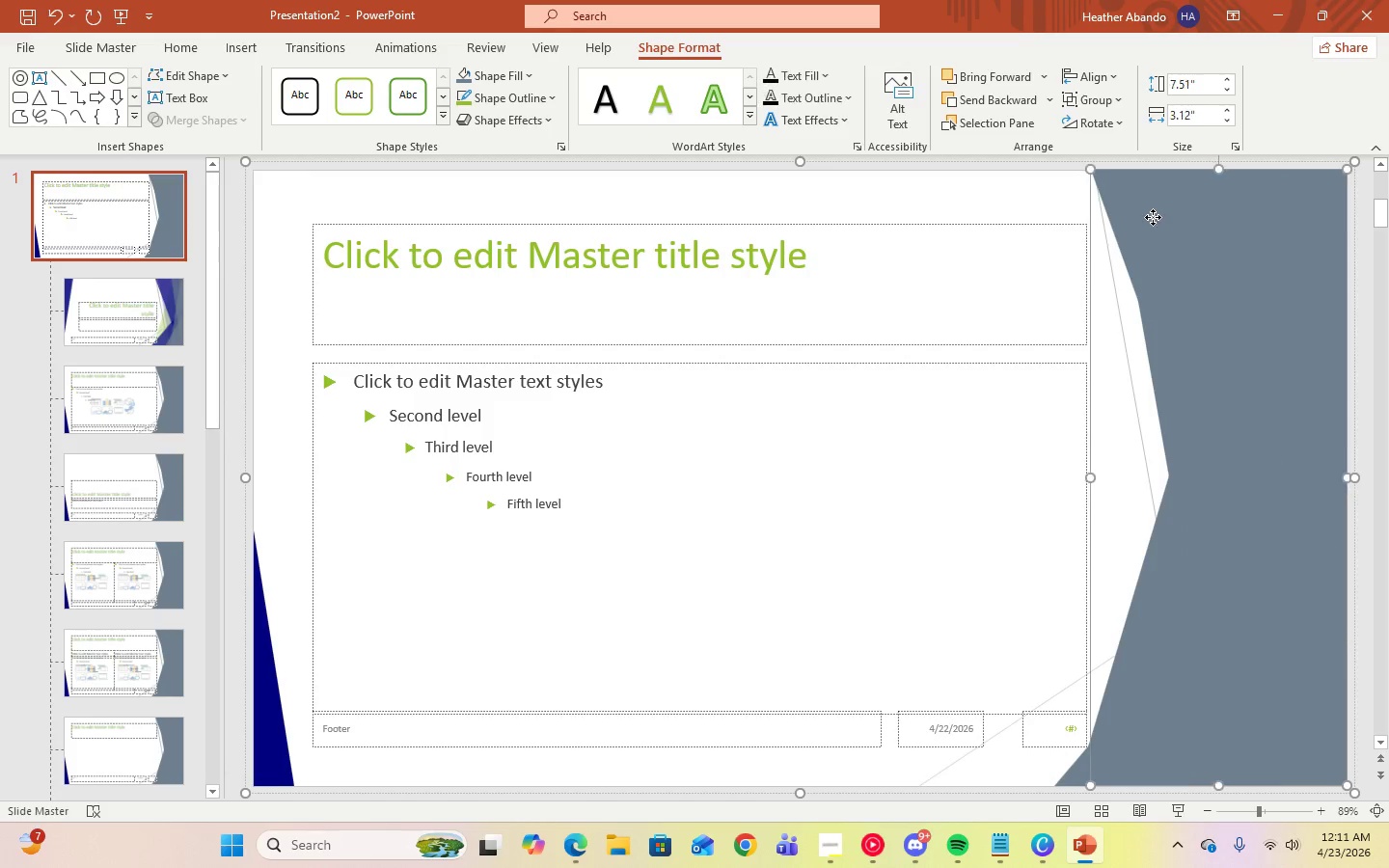 
double_click([1130, 217])
 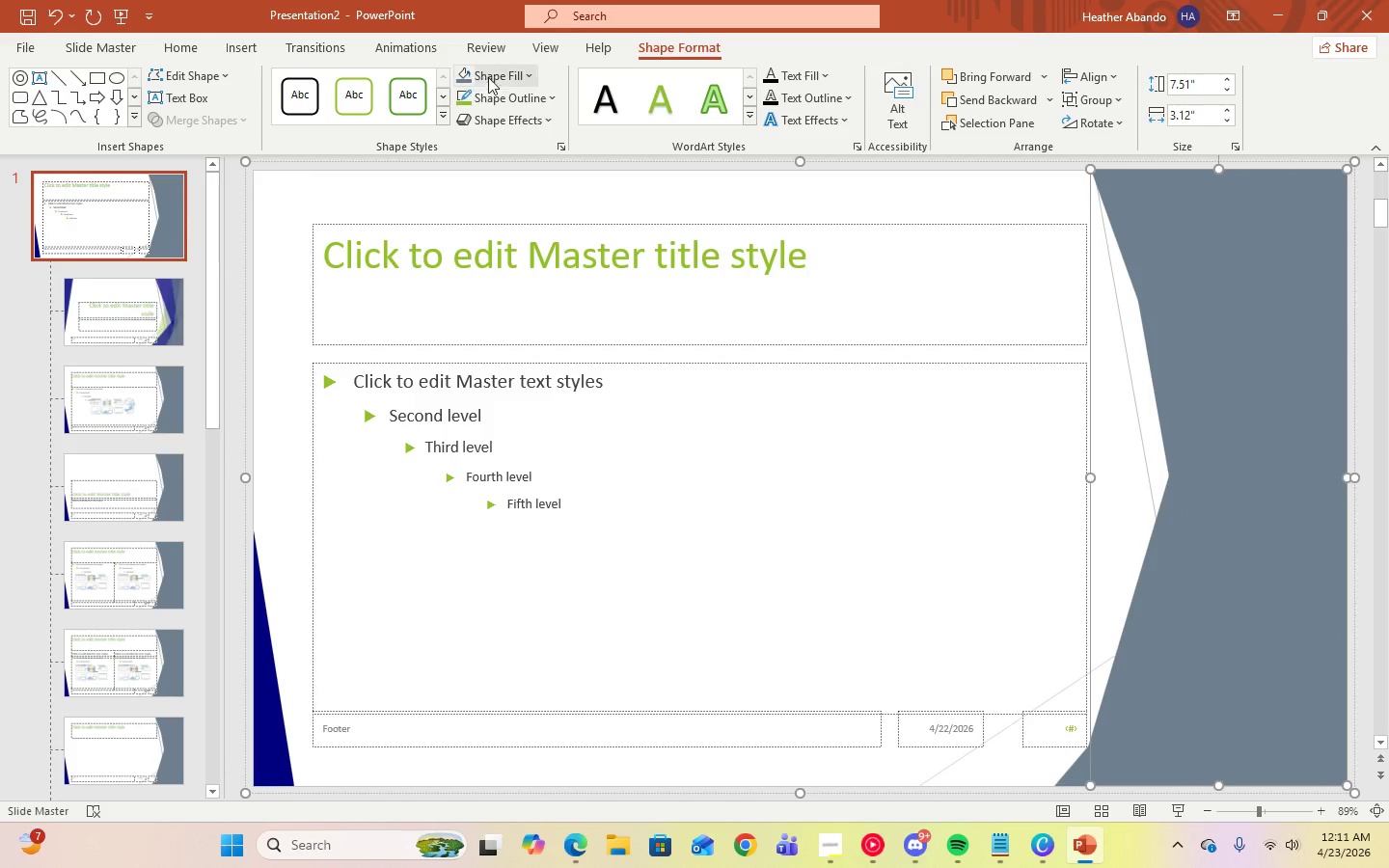 
left_click([515, 79])
 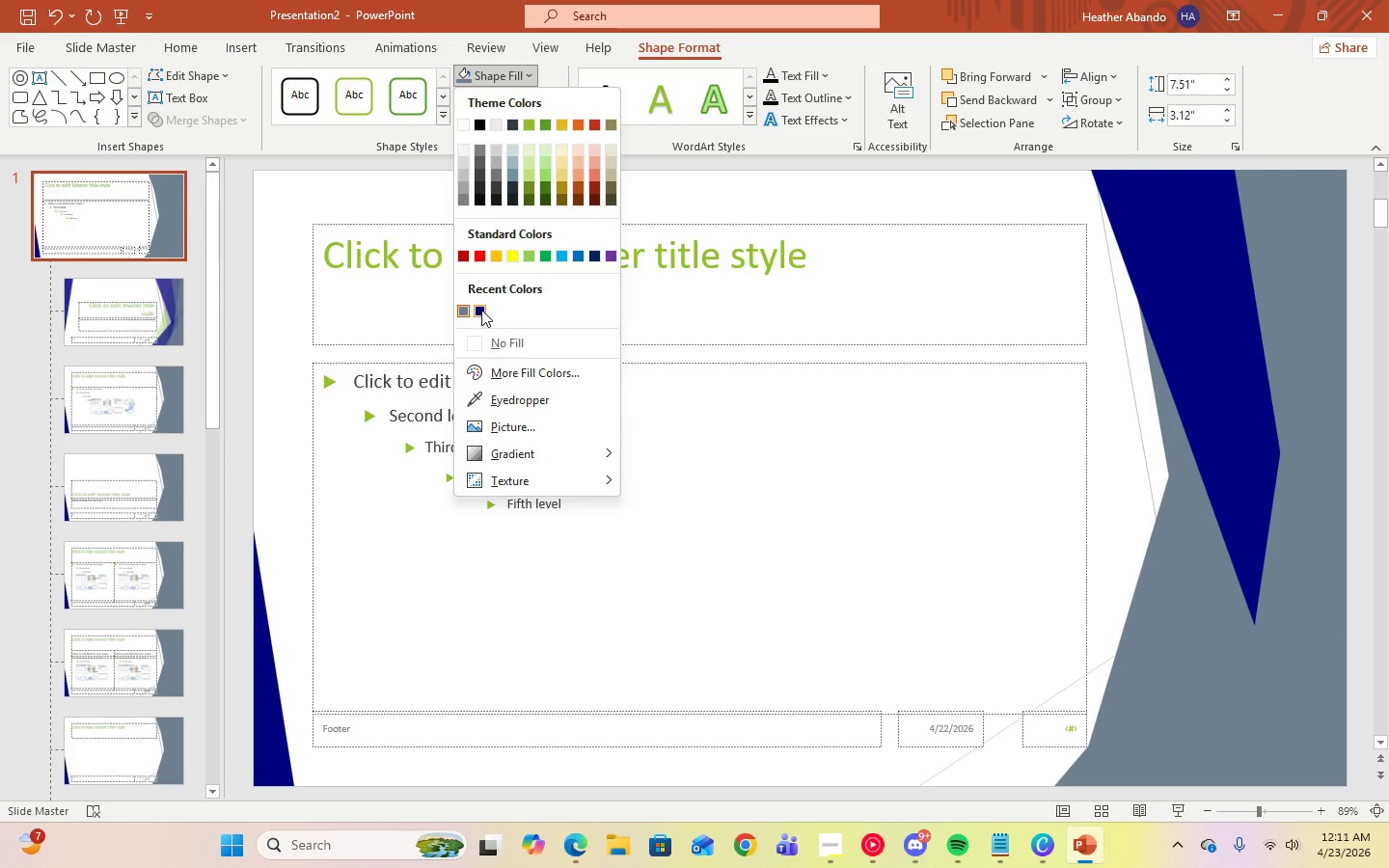 
left_click([480, 310])
 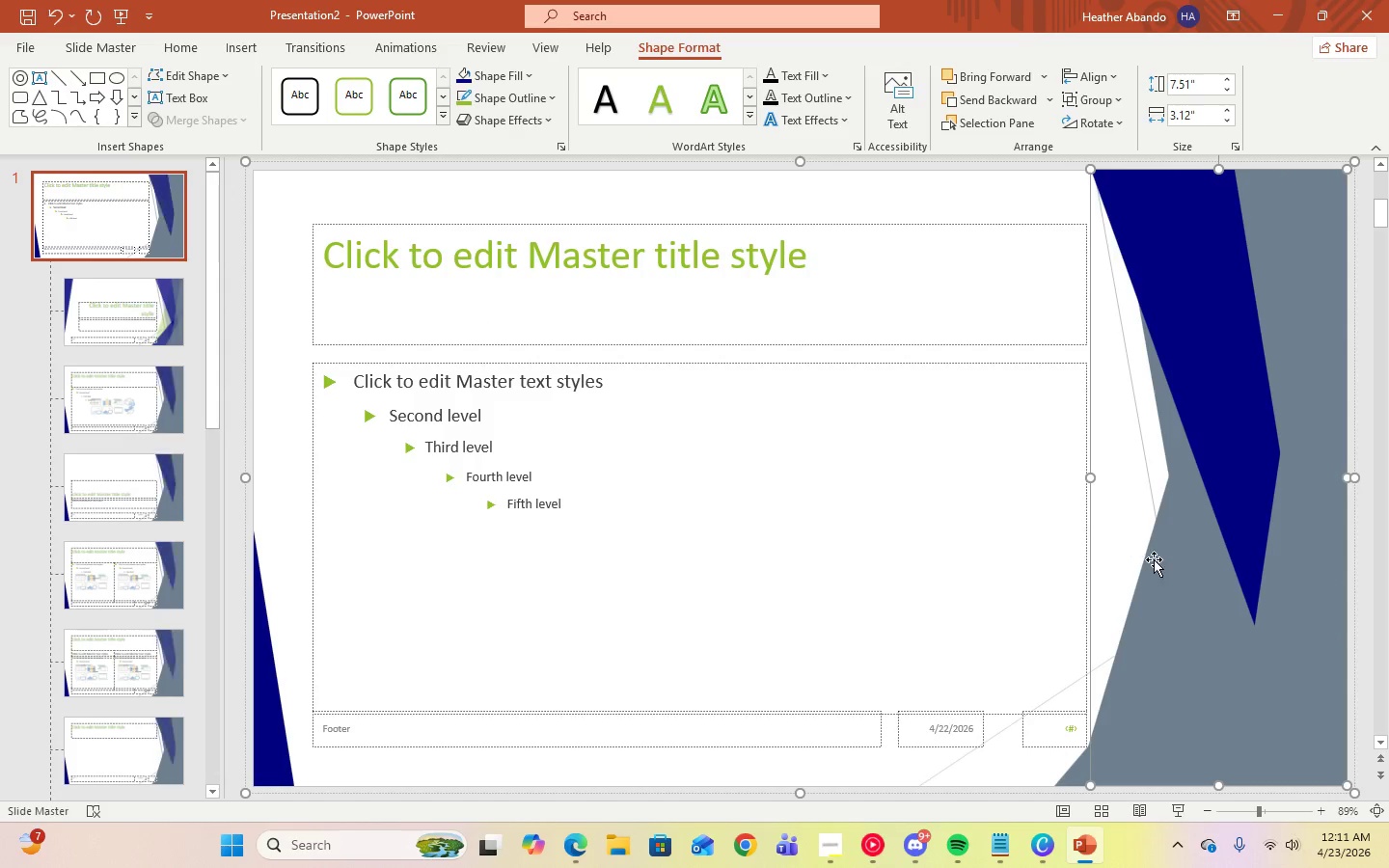 
left_click([1159, 562])
 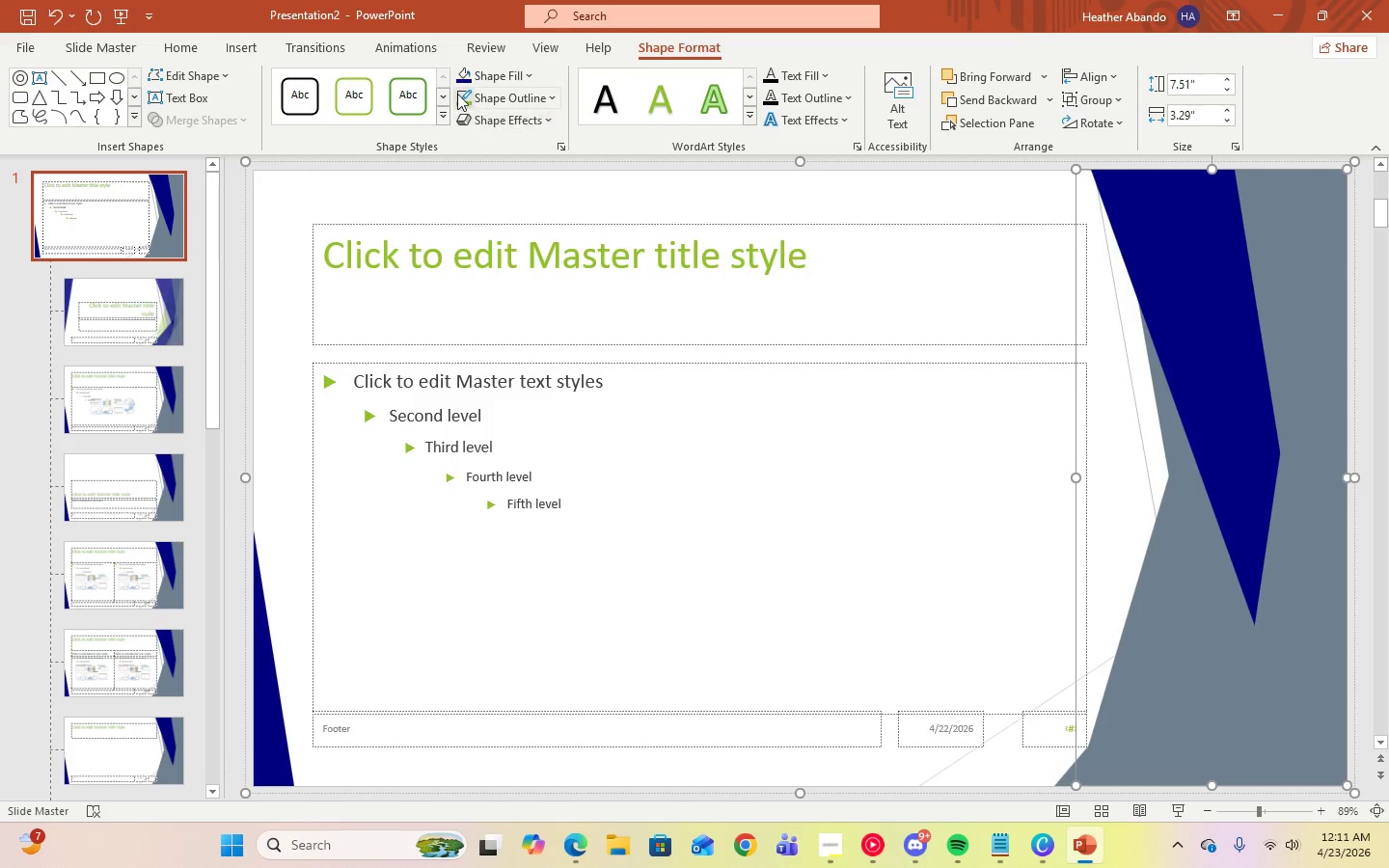 
left_click([457, 77])
 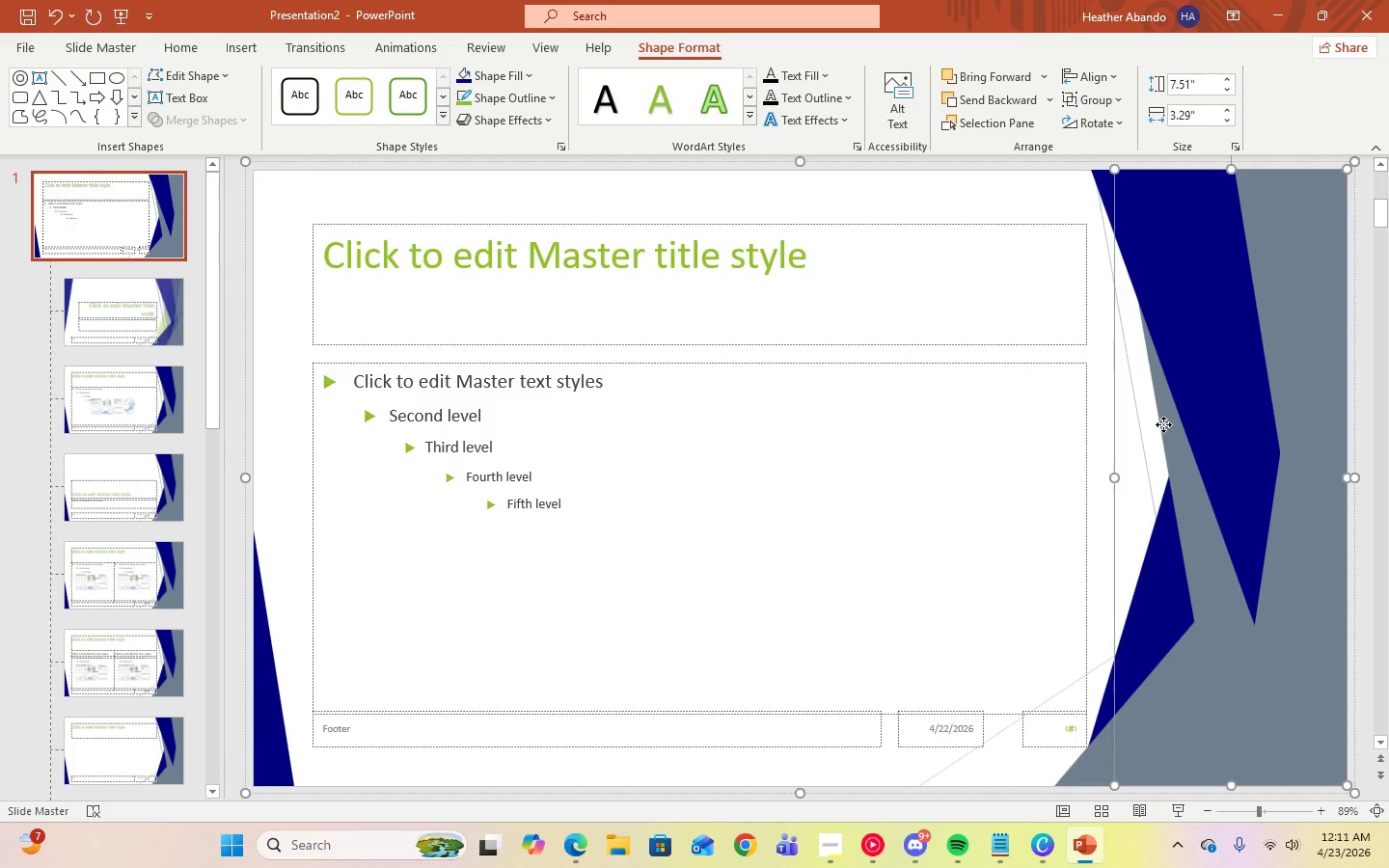 
double_click([1163, 424])
 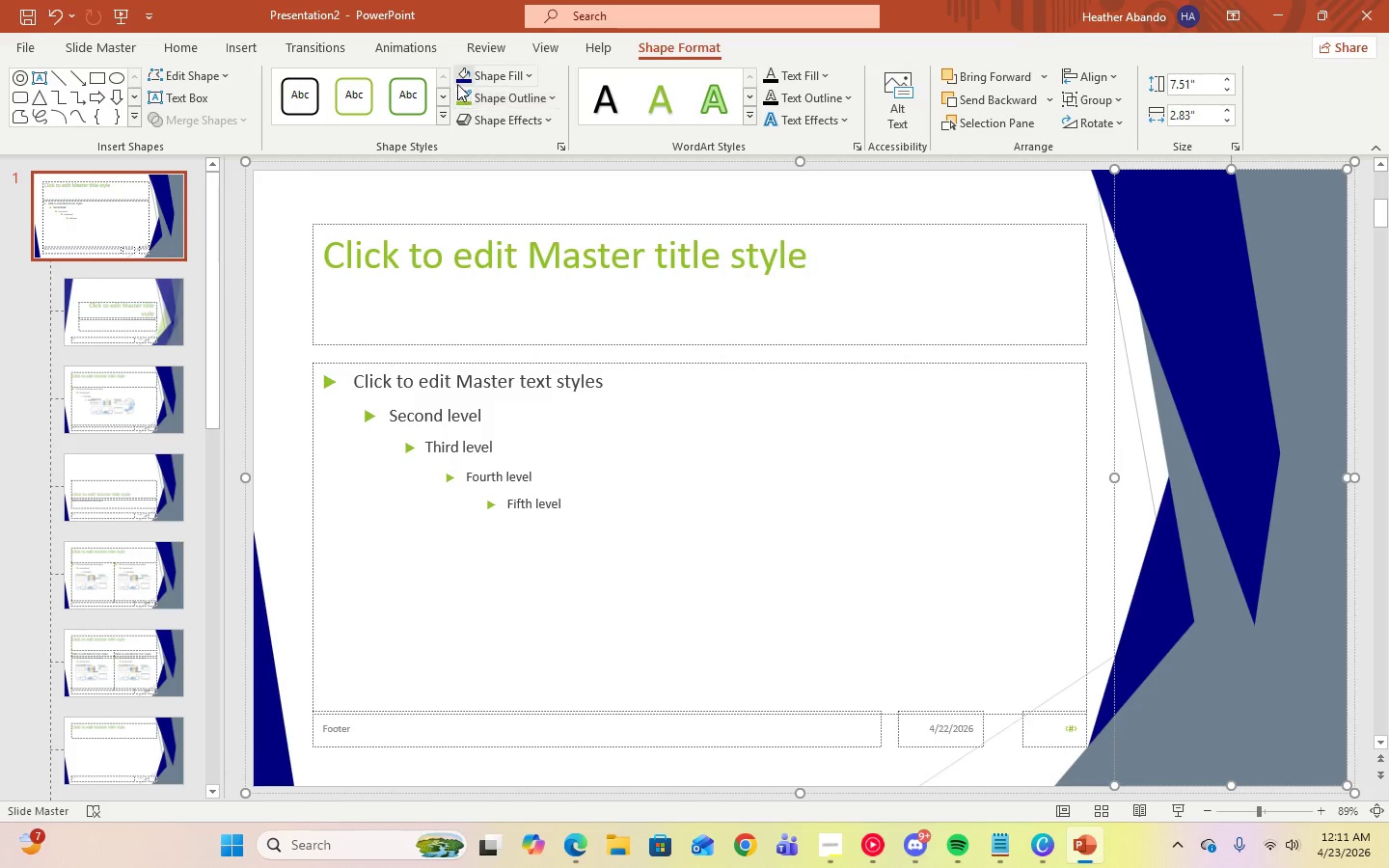 
left_click([459, 76])
 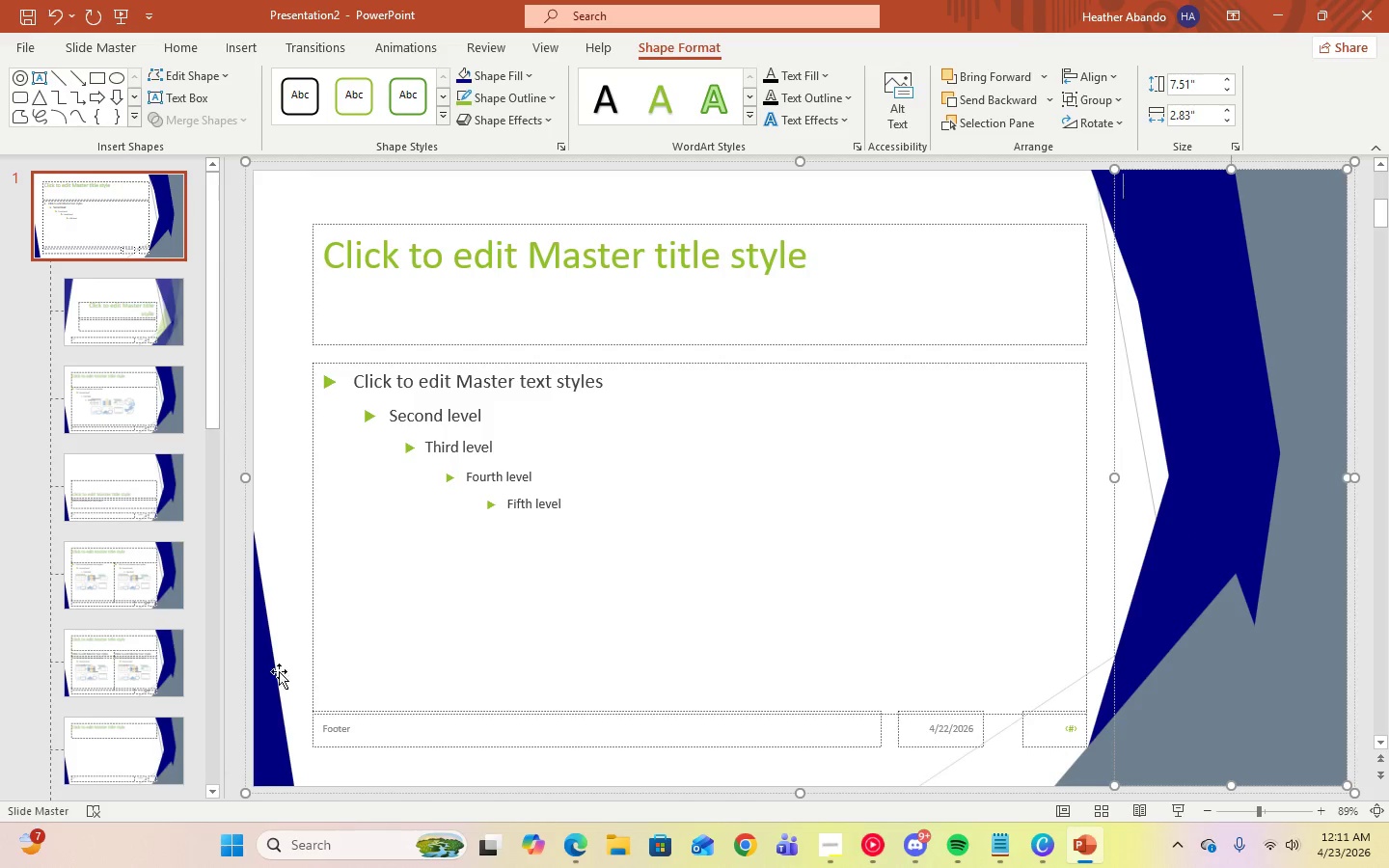 
scroll: coordinate [66, 640], scroll_direction: up, amount: 15.0
 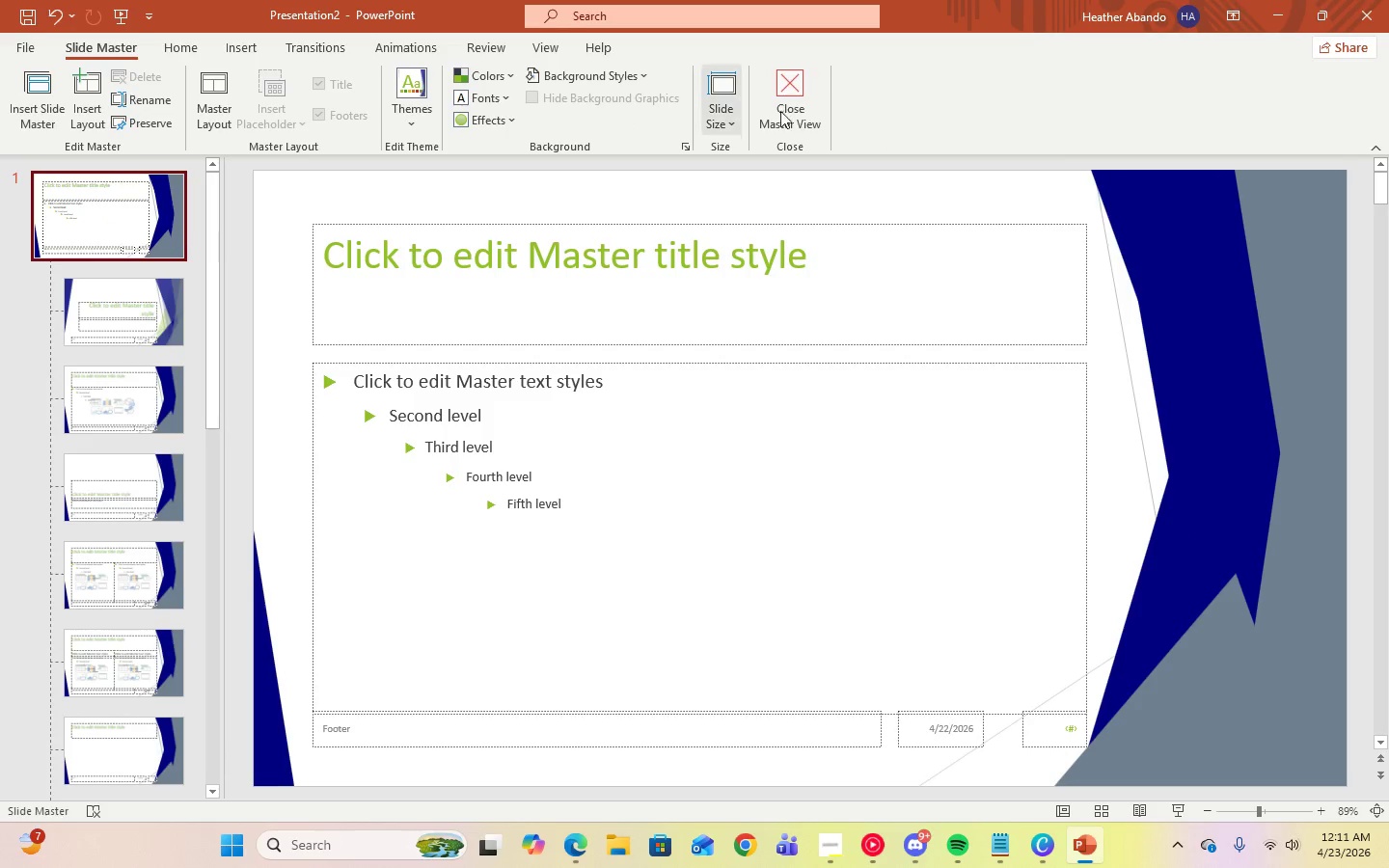 
left_click([785, 105])
 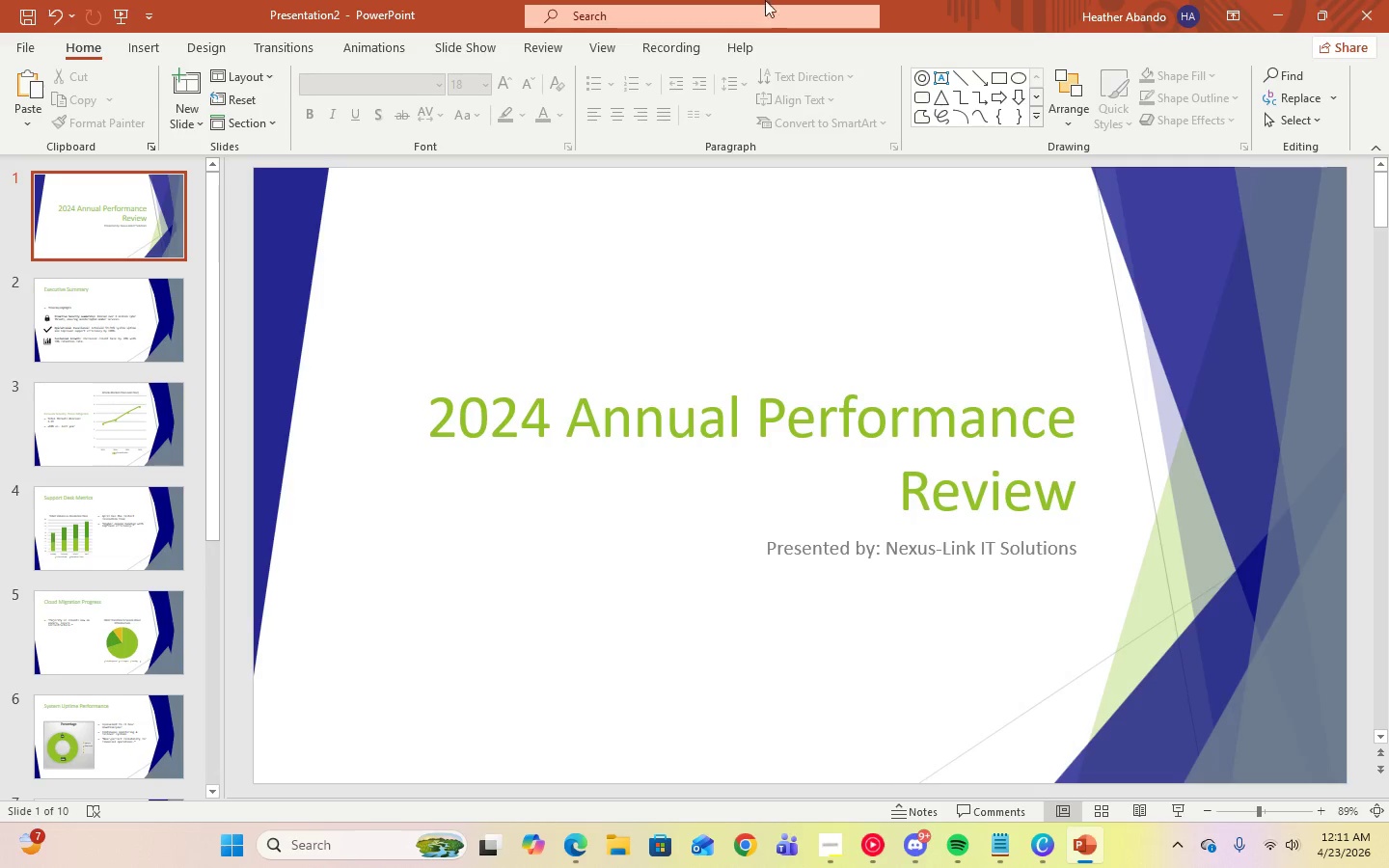 
left_click([213, 56])
 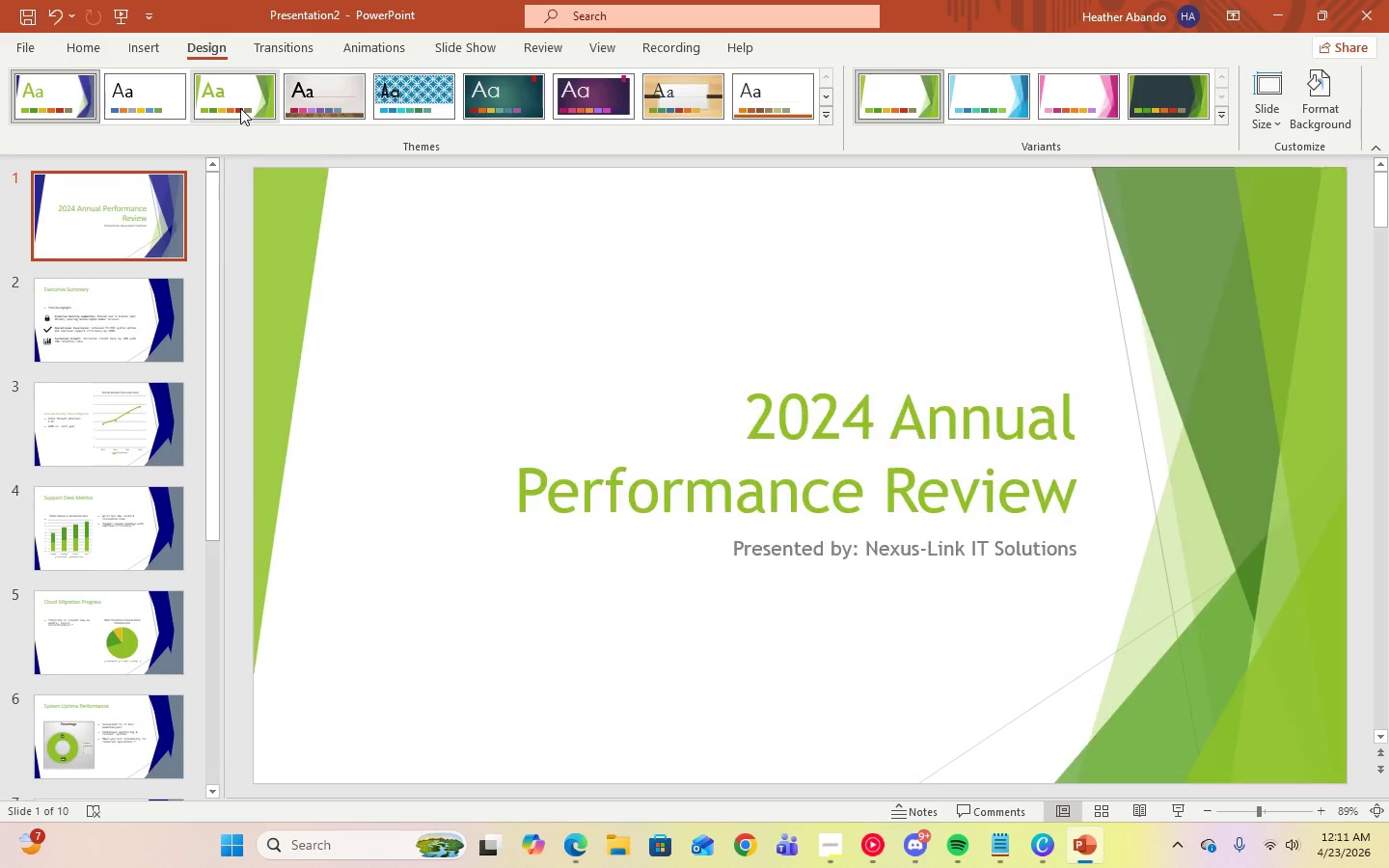 
left_click([240, 108])
 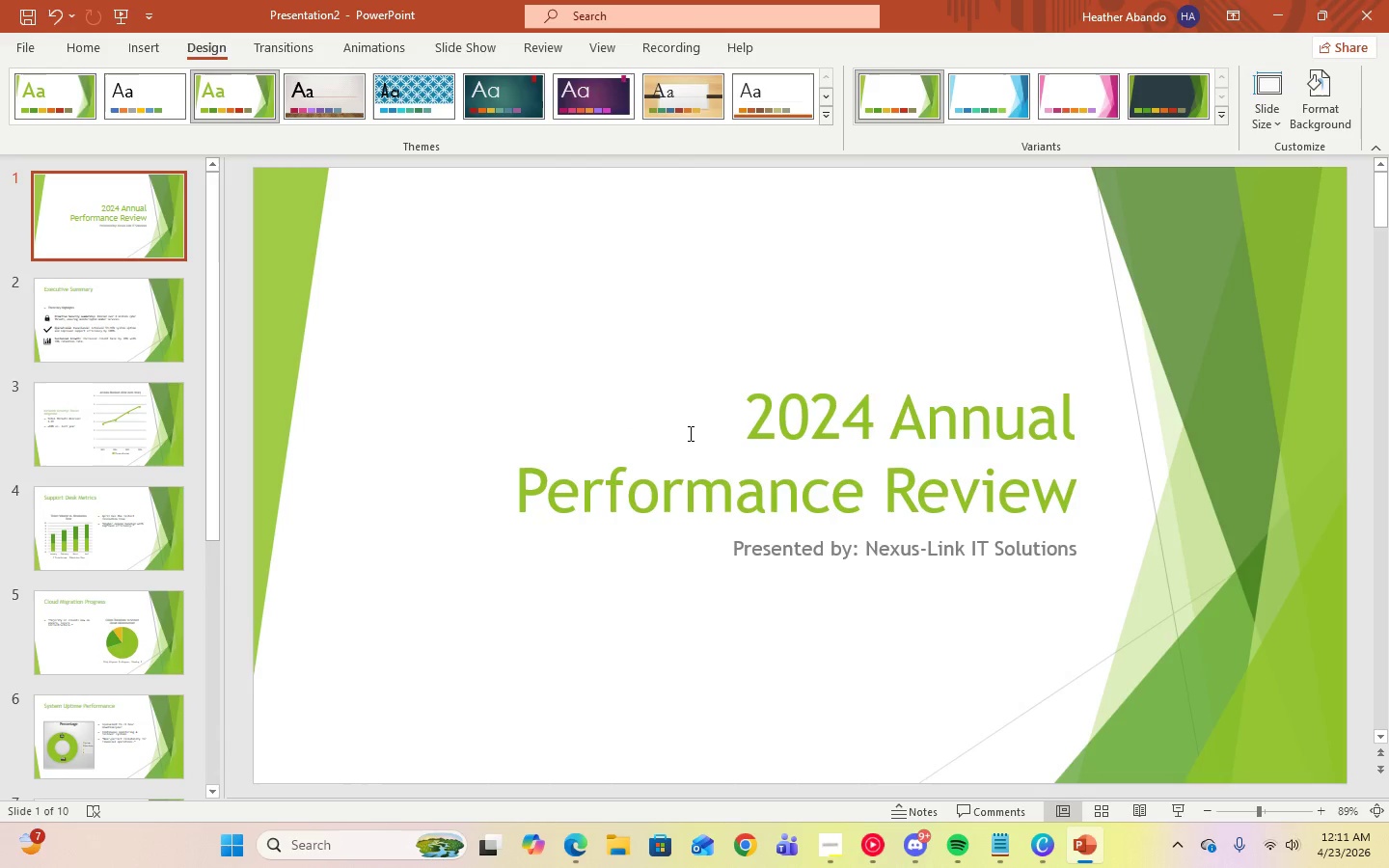 
scroll: coordinate [46, 431], scroll_direction: up, amount: 3.0
 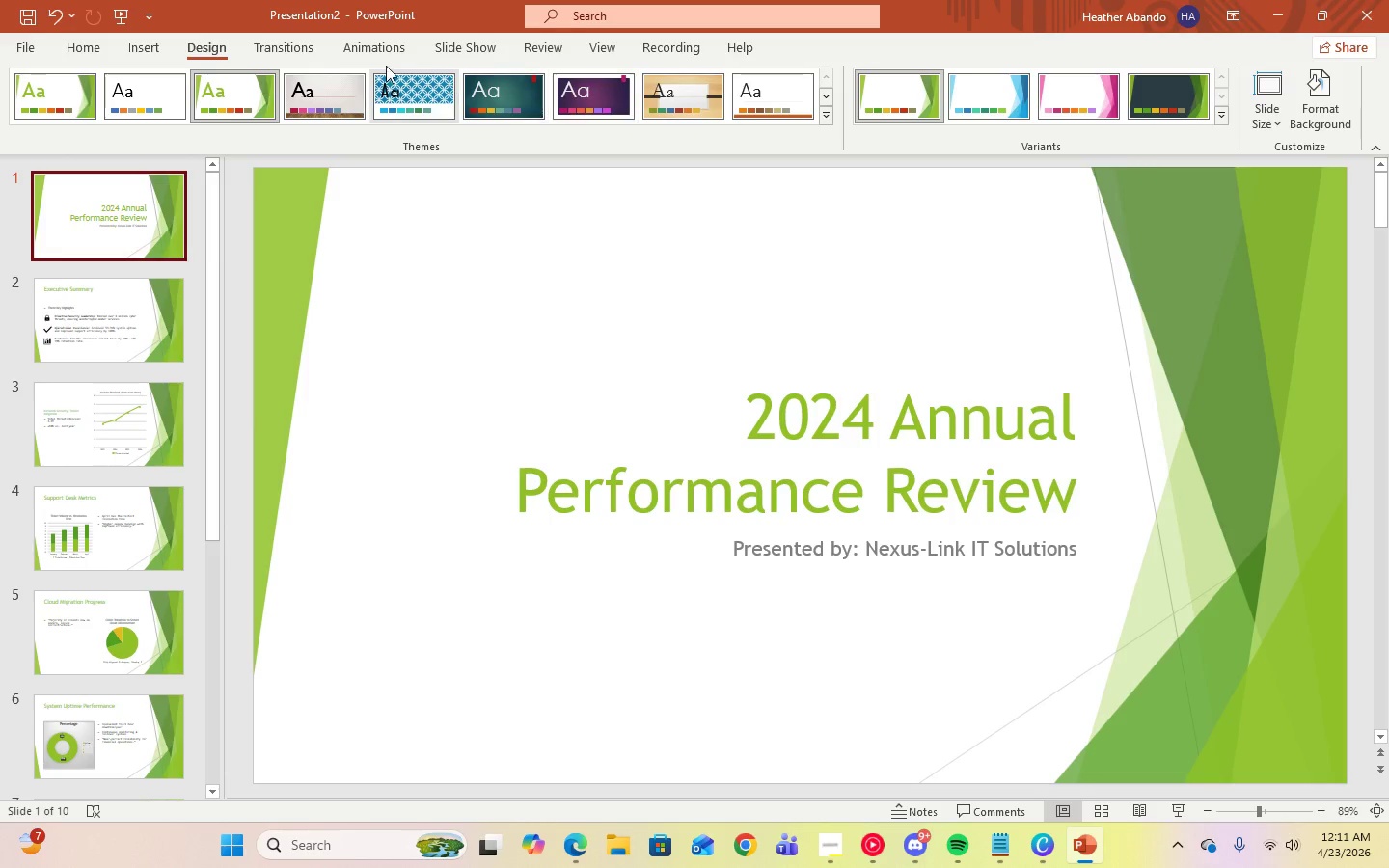 
left_click([104, 48])
 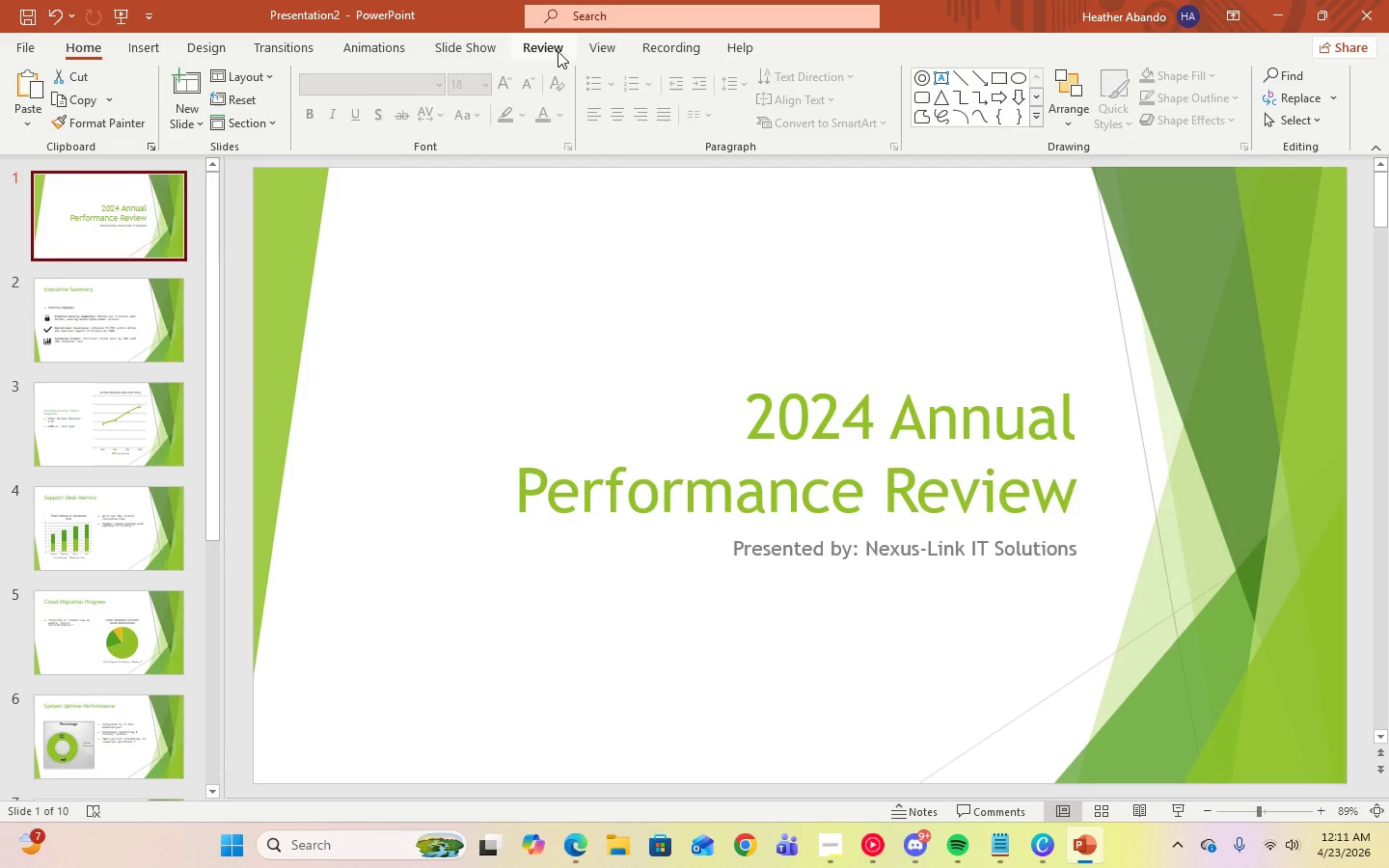 
left_click([597, 56])
 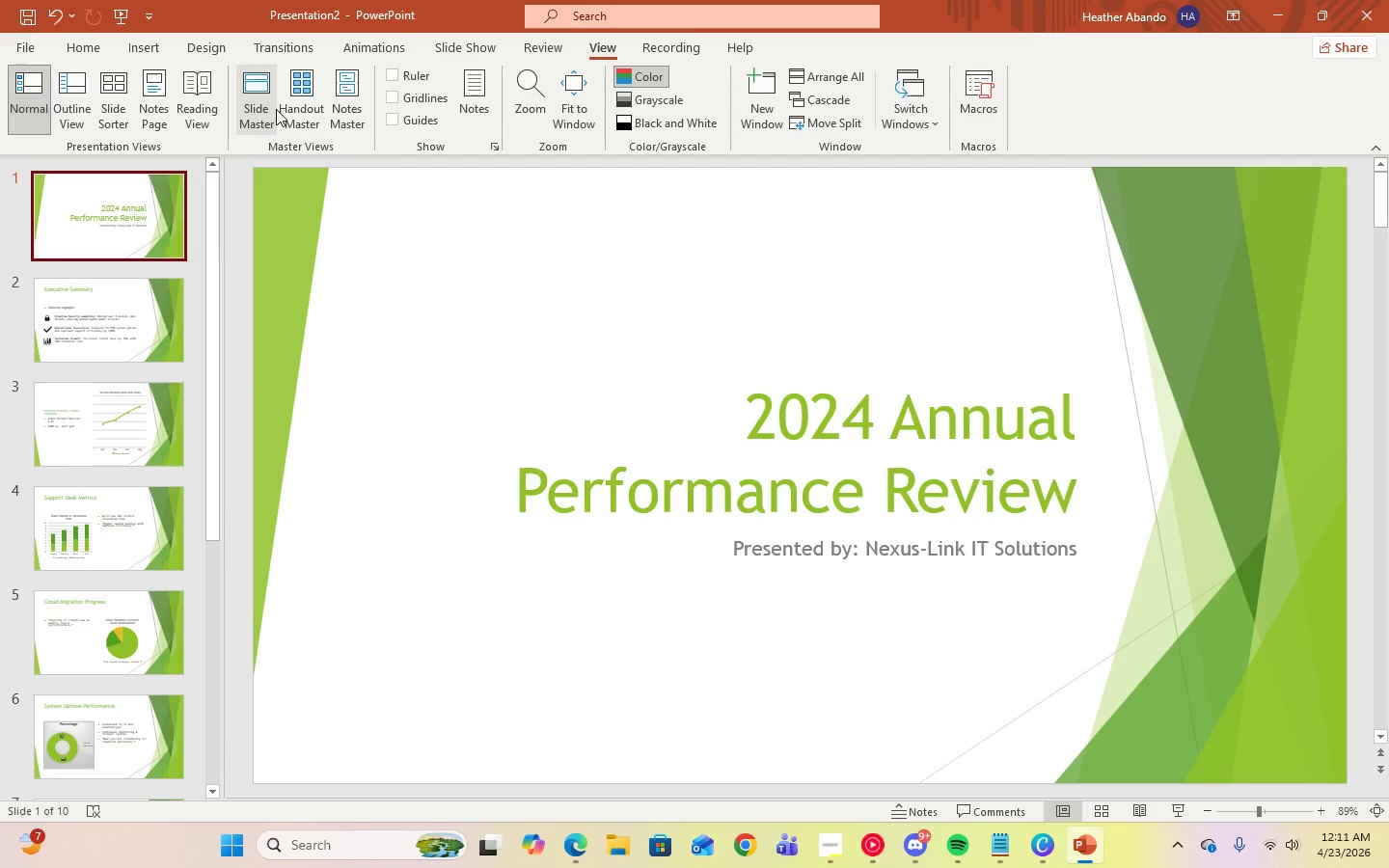 
left_click([276, 110])
 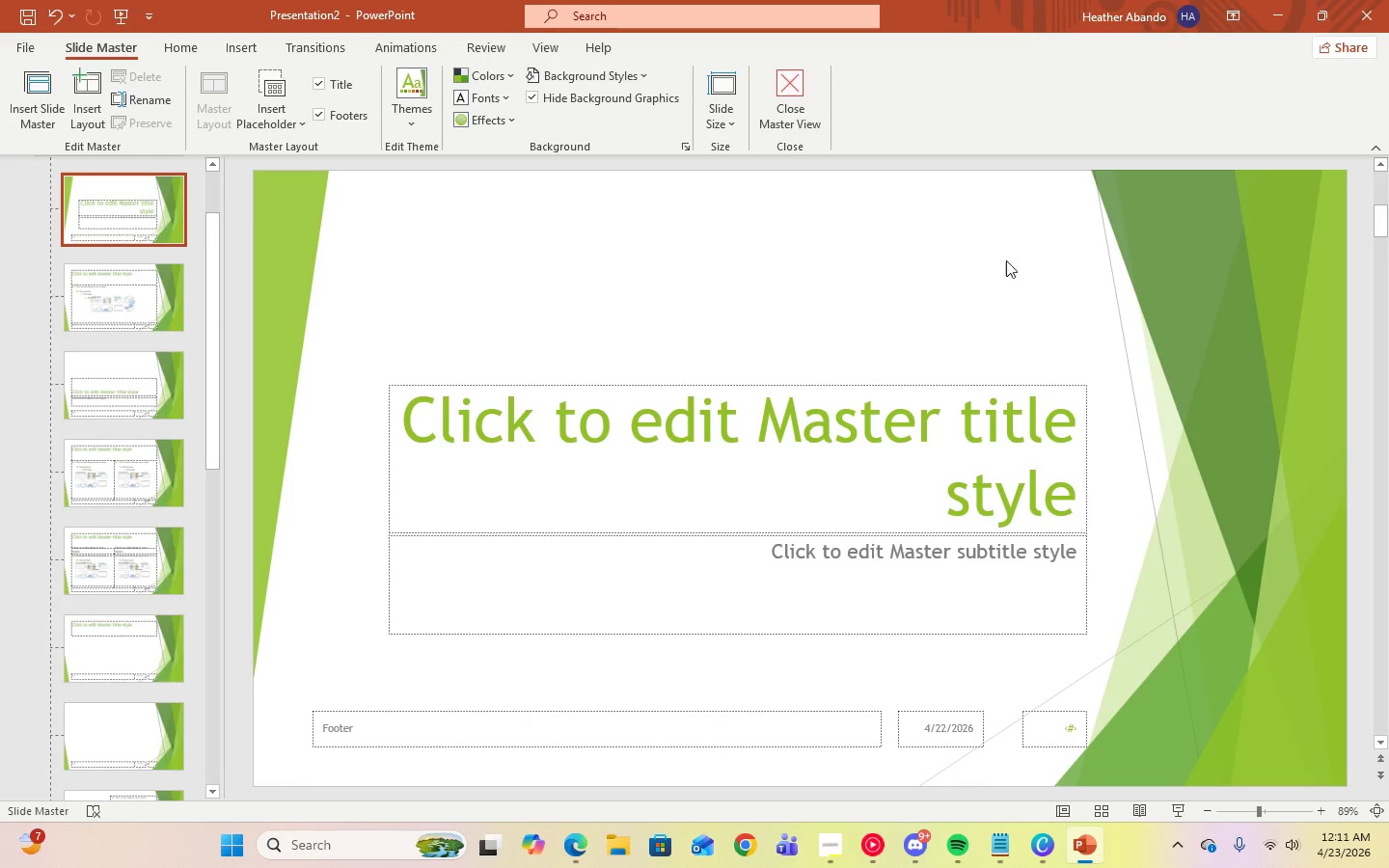 
left_click([279, 237])
 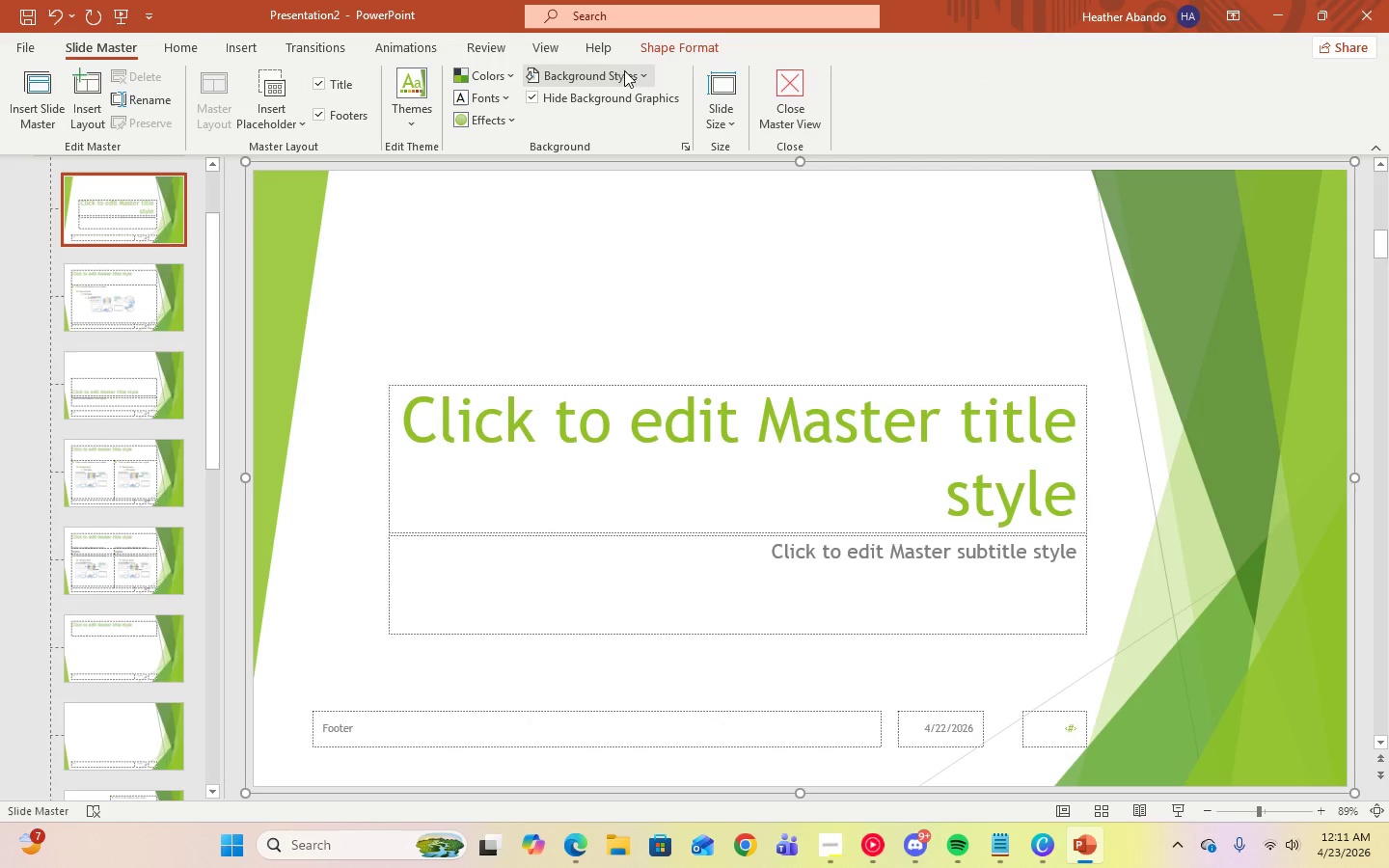 
left_click([692, 51])
 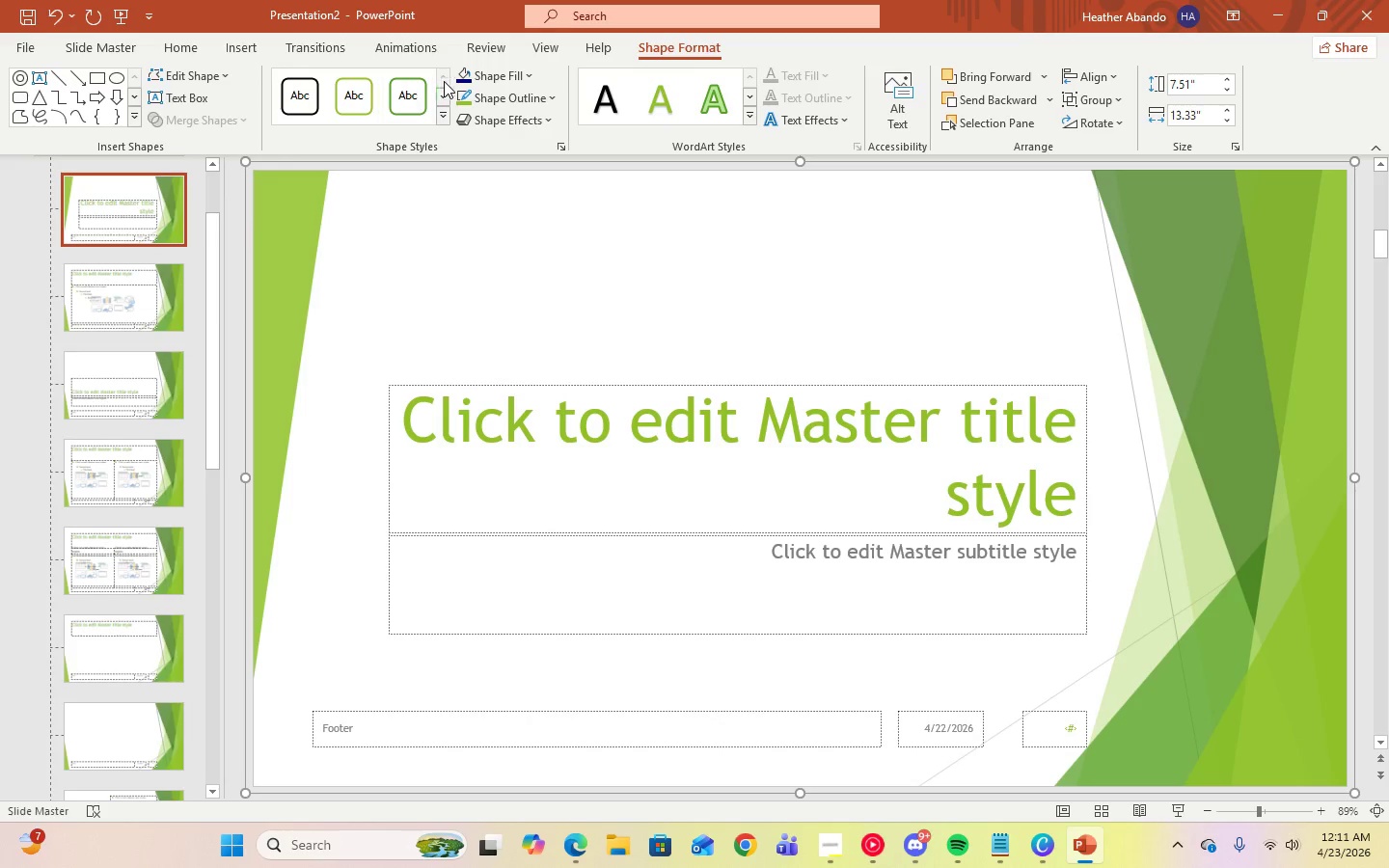 
left_click([466, 81])
 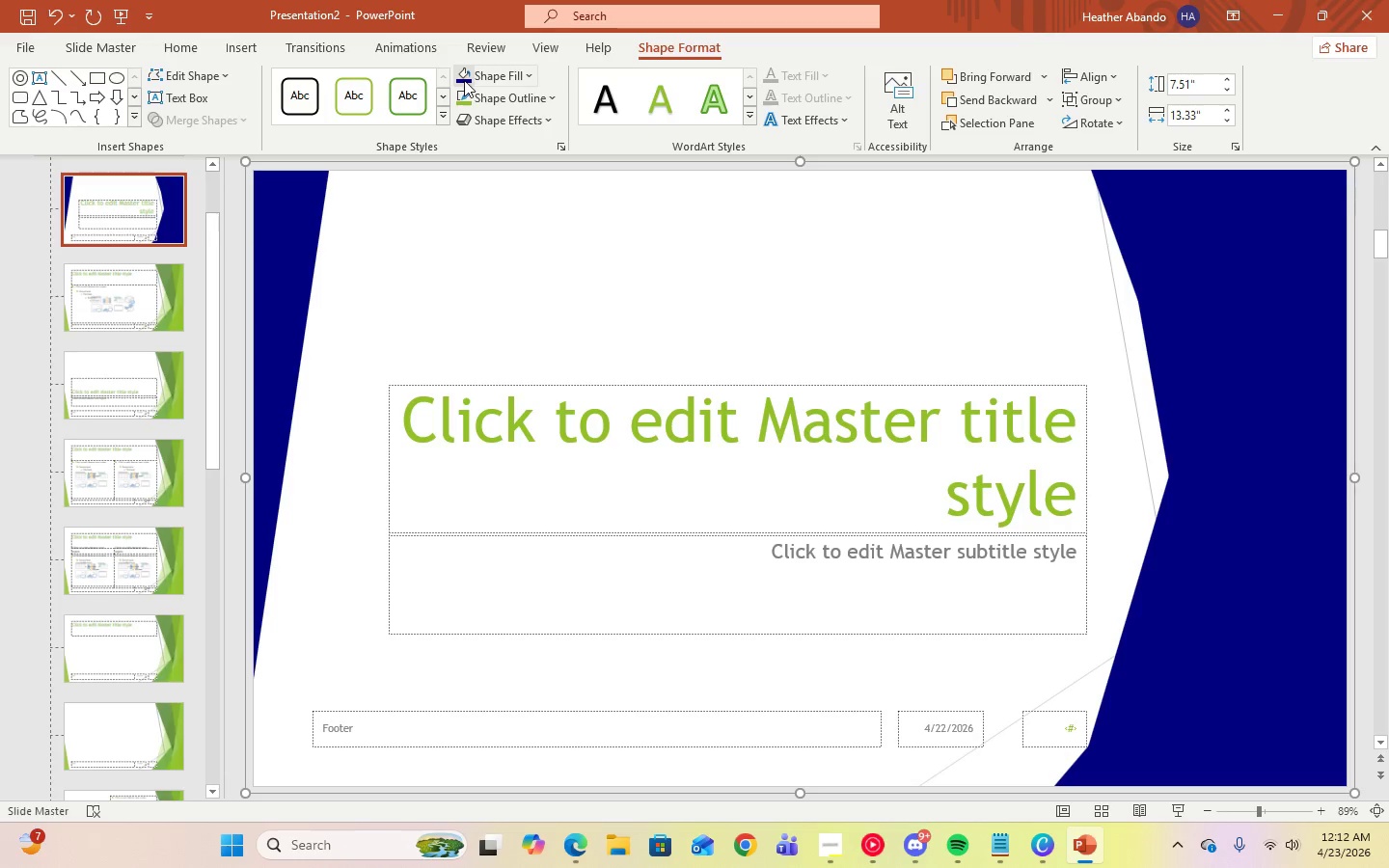 
left_click([51, 20])
 